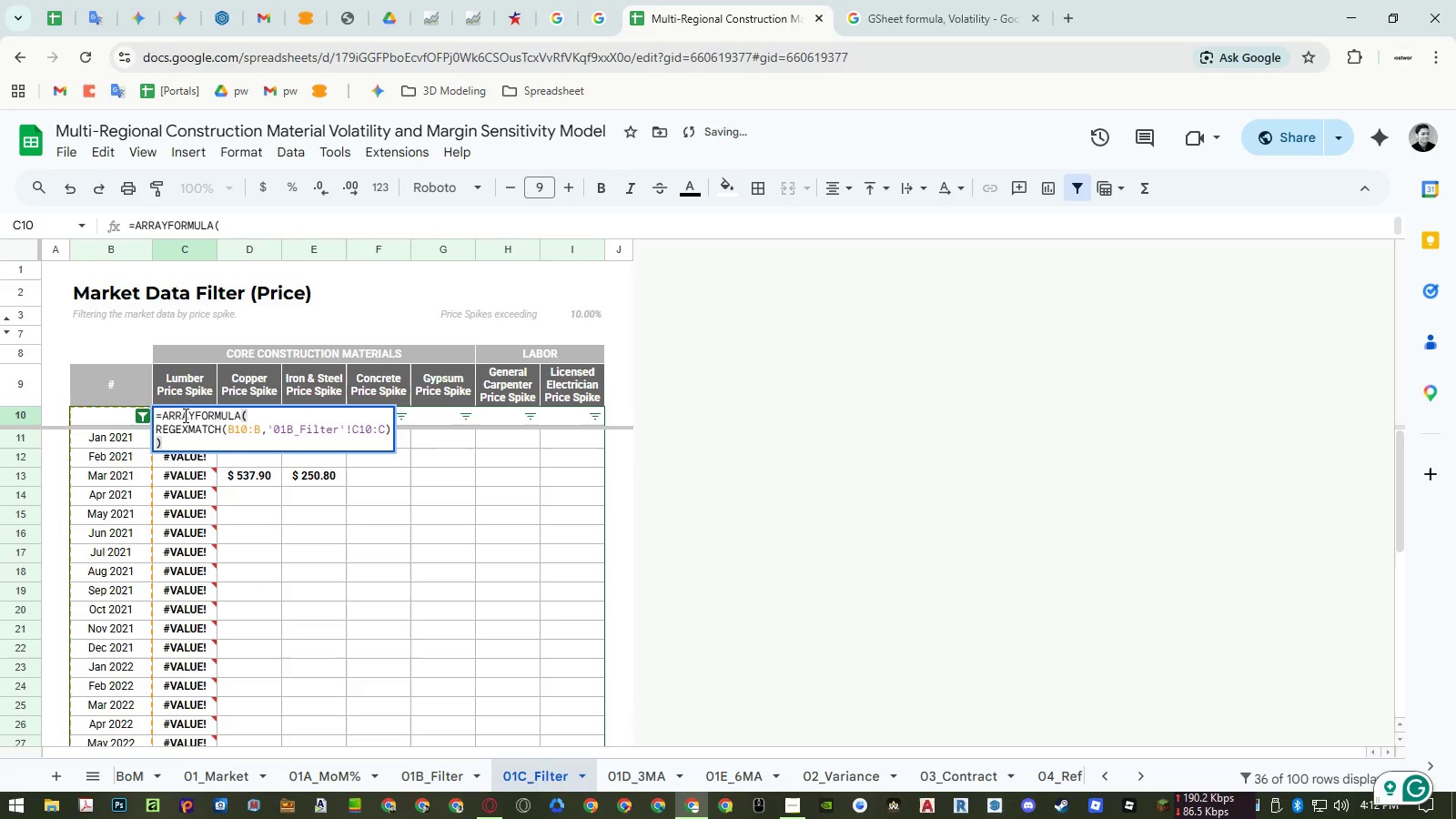 
key(Escape)
 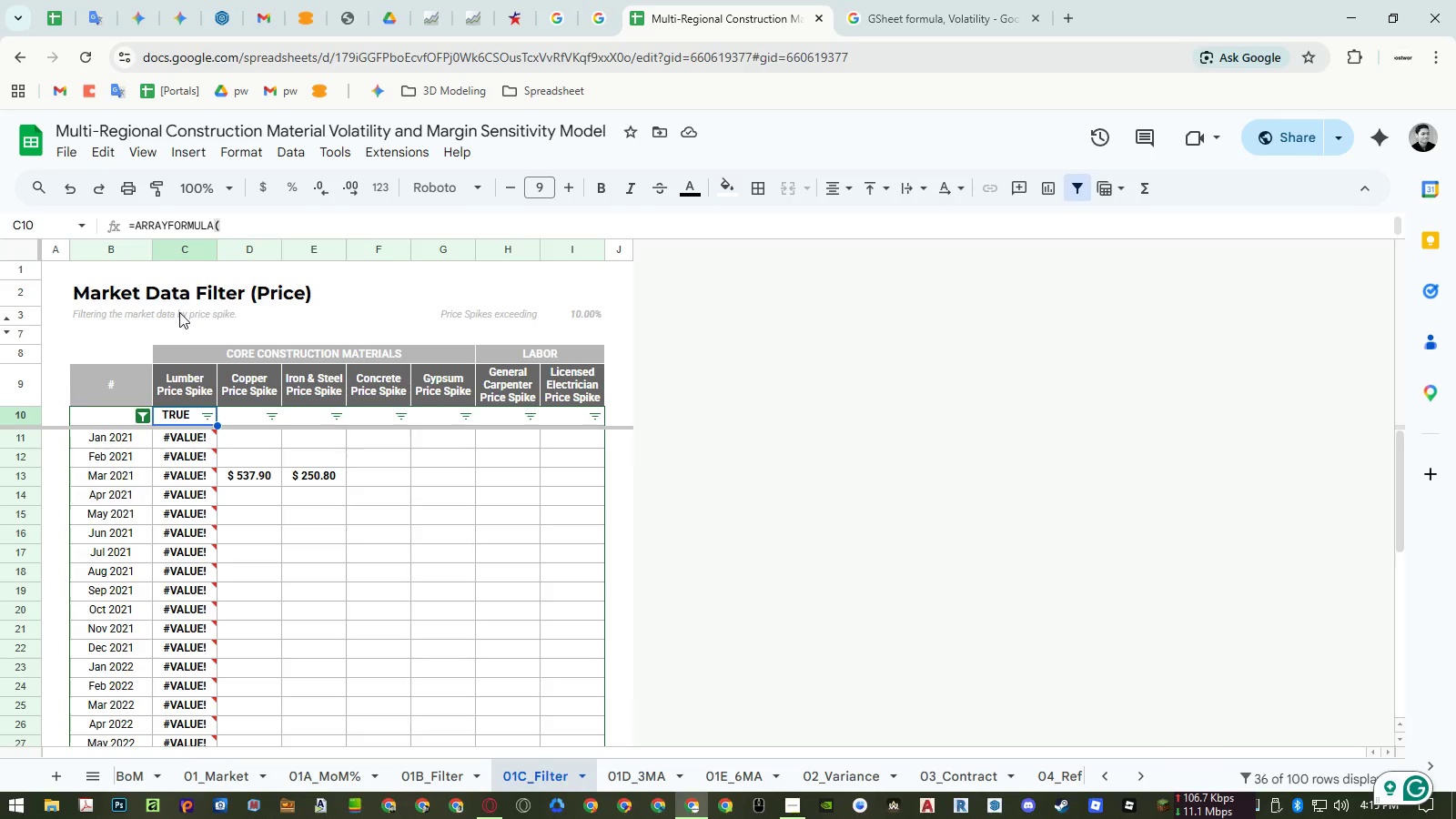 
wait(187.89)
 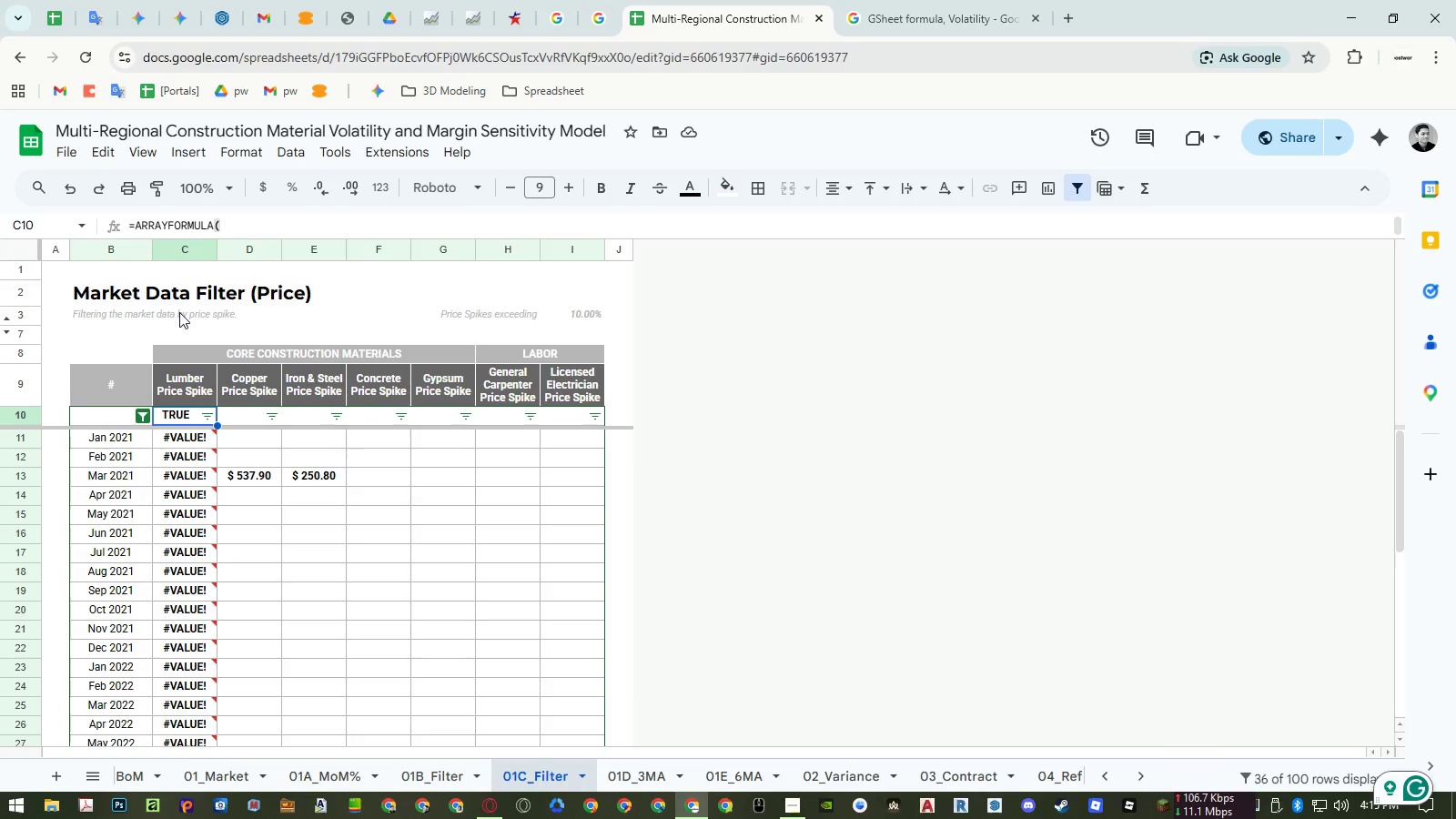 
left_click([170, 418])
 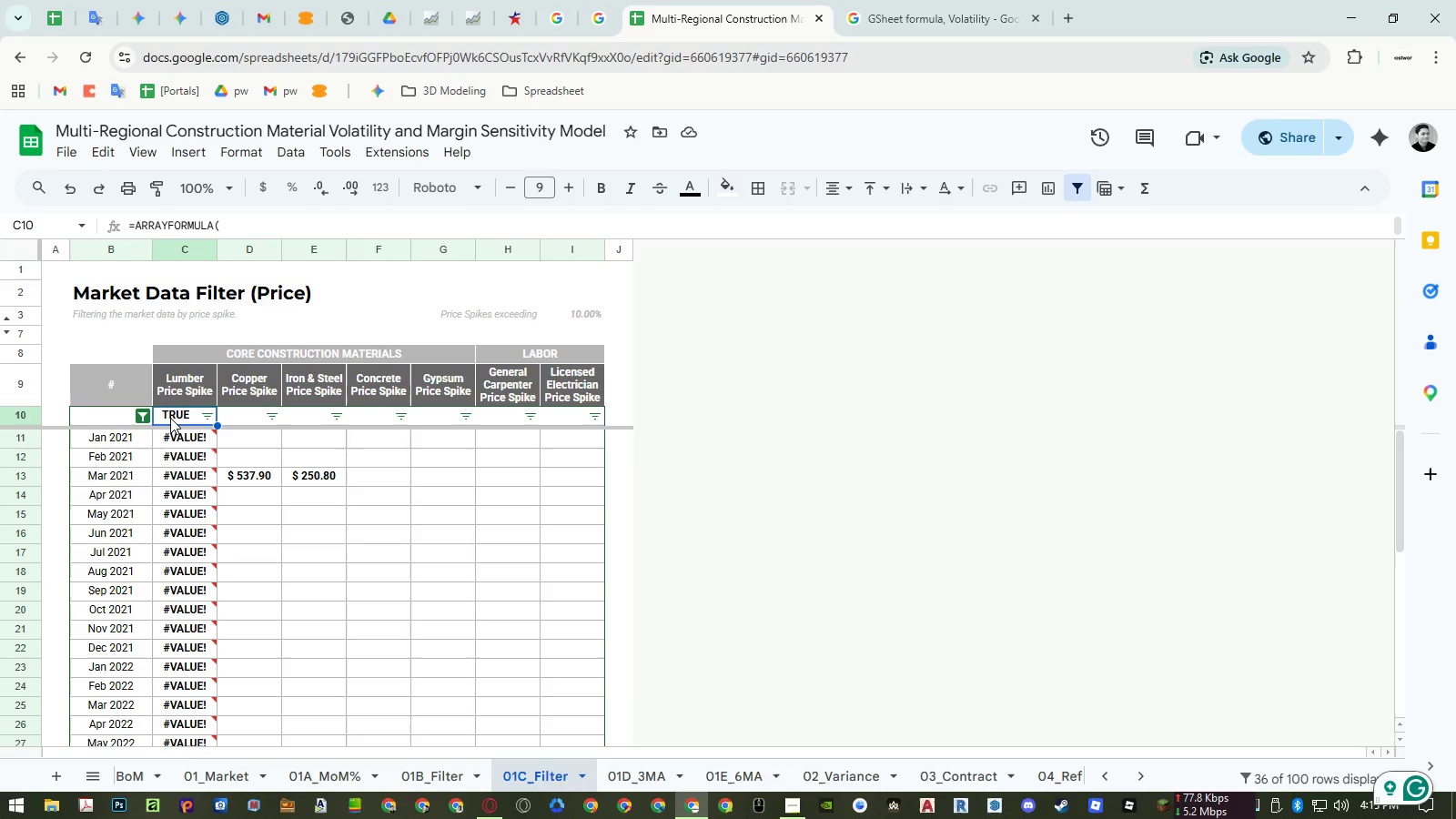 
wait(9.31)
 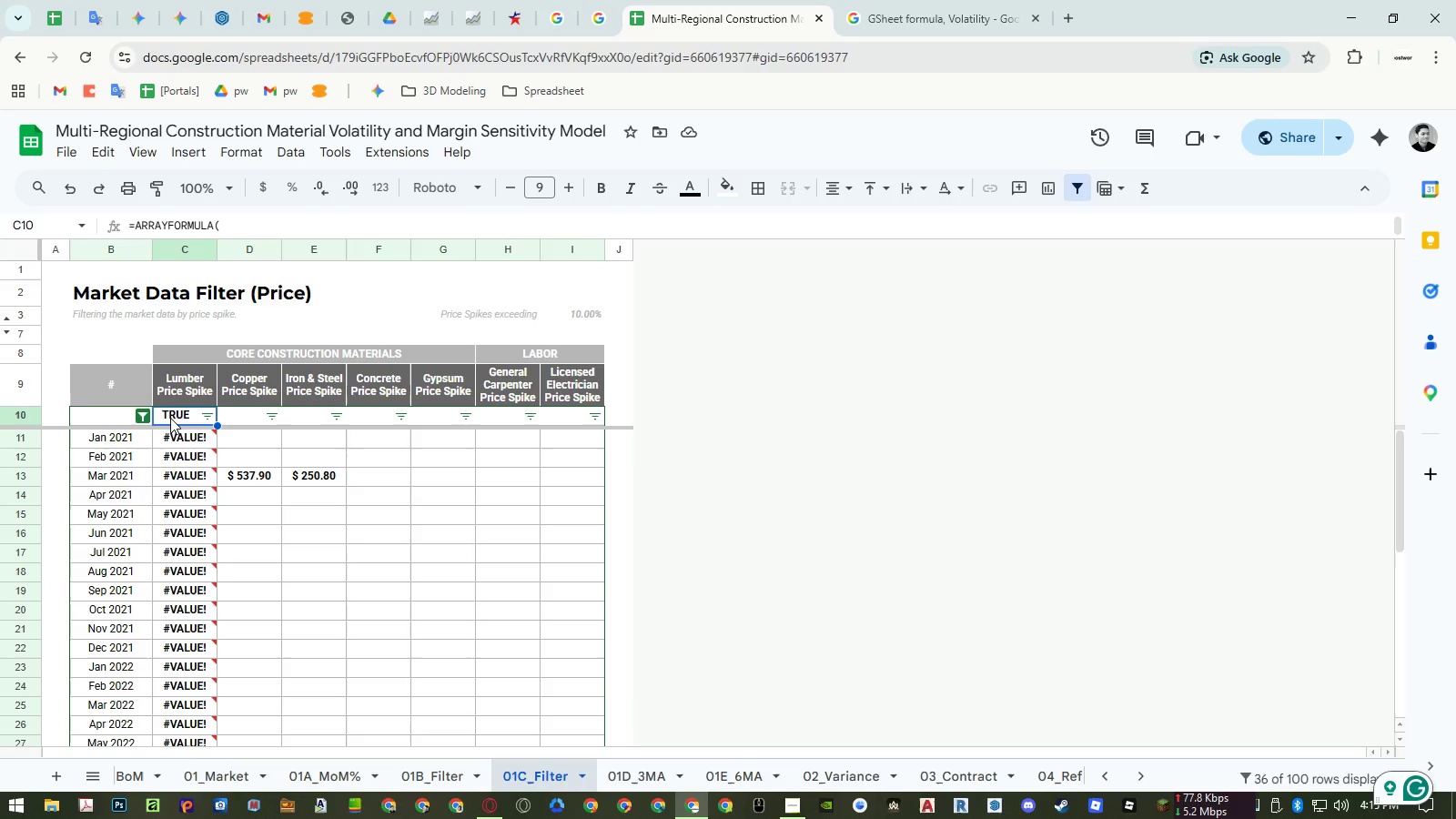 
type(=arr)
 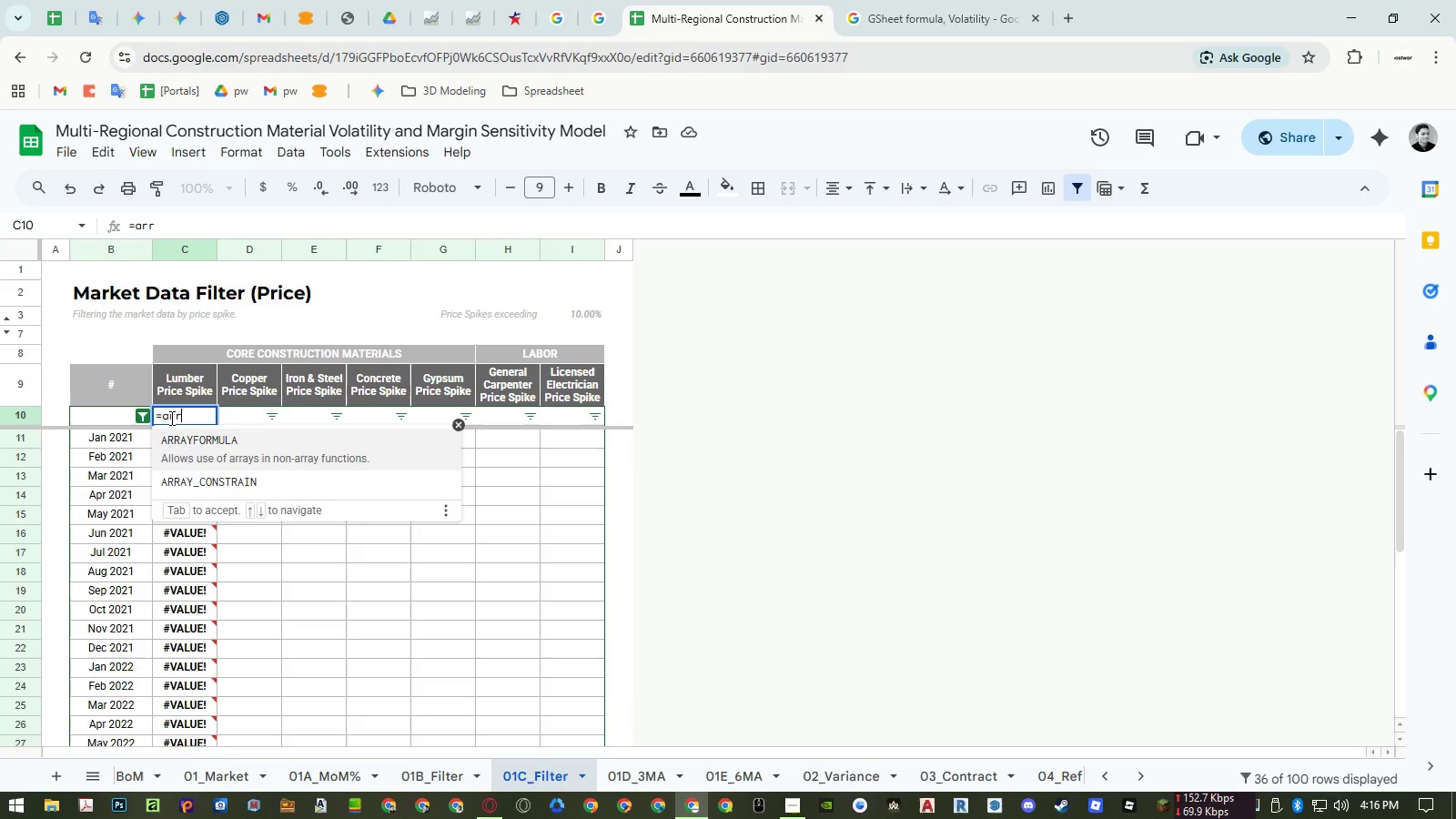 
key(Enter)
 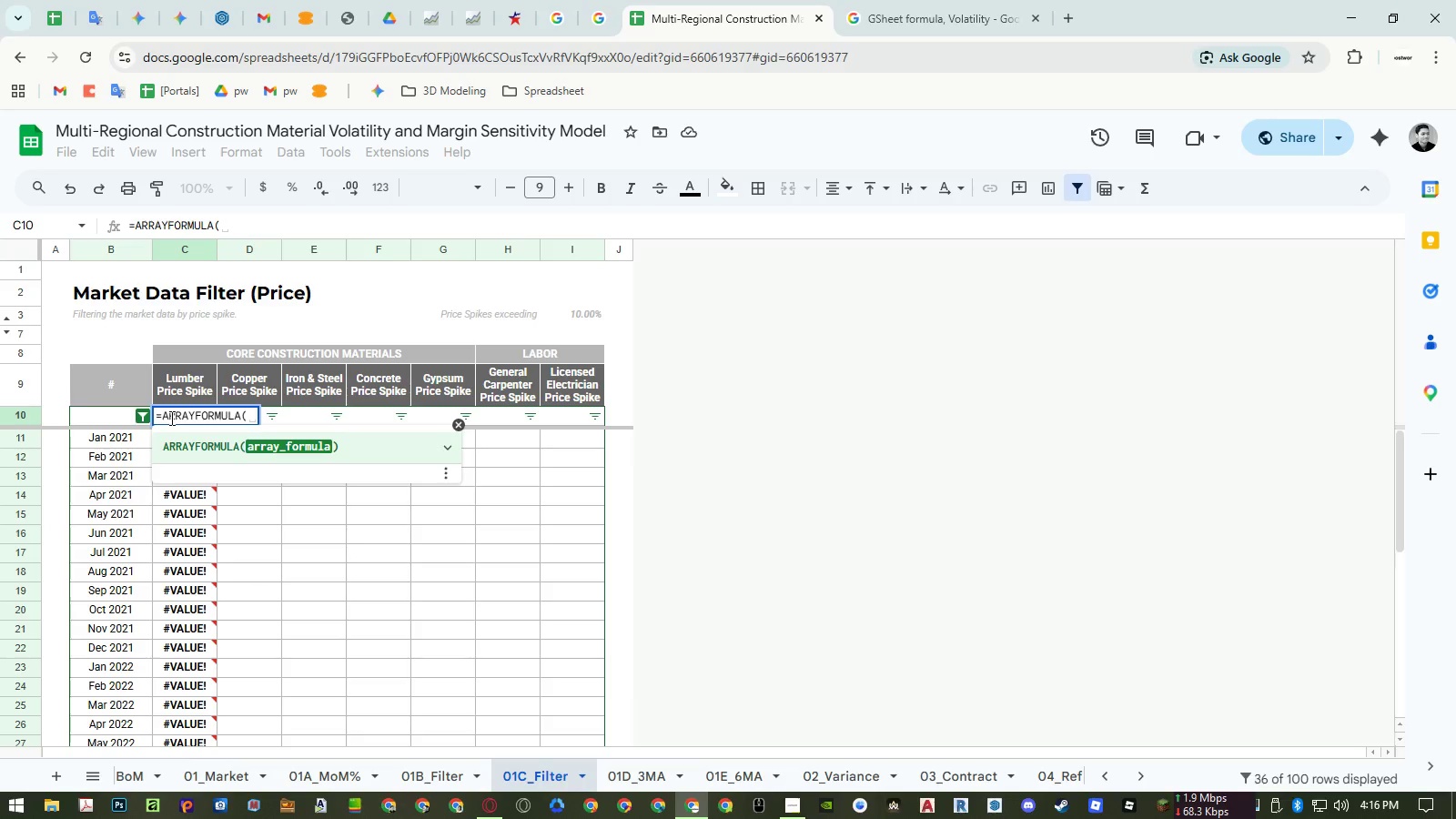 
wait(5.28)
 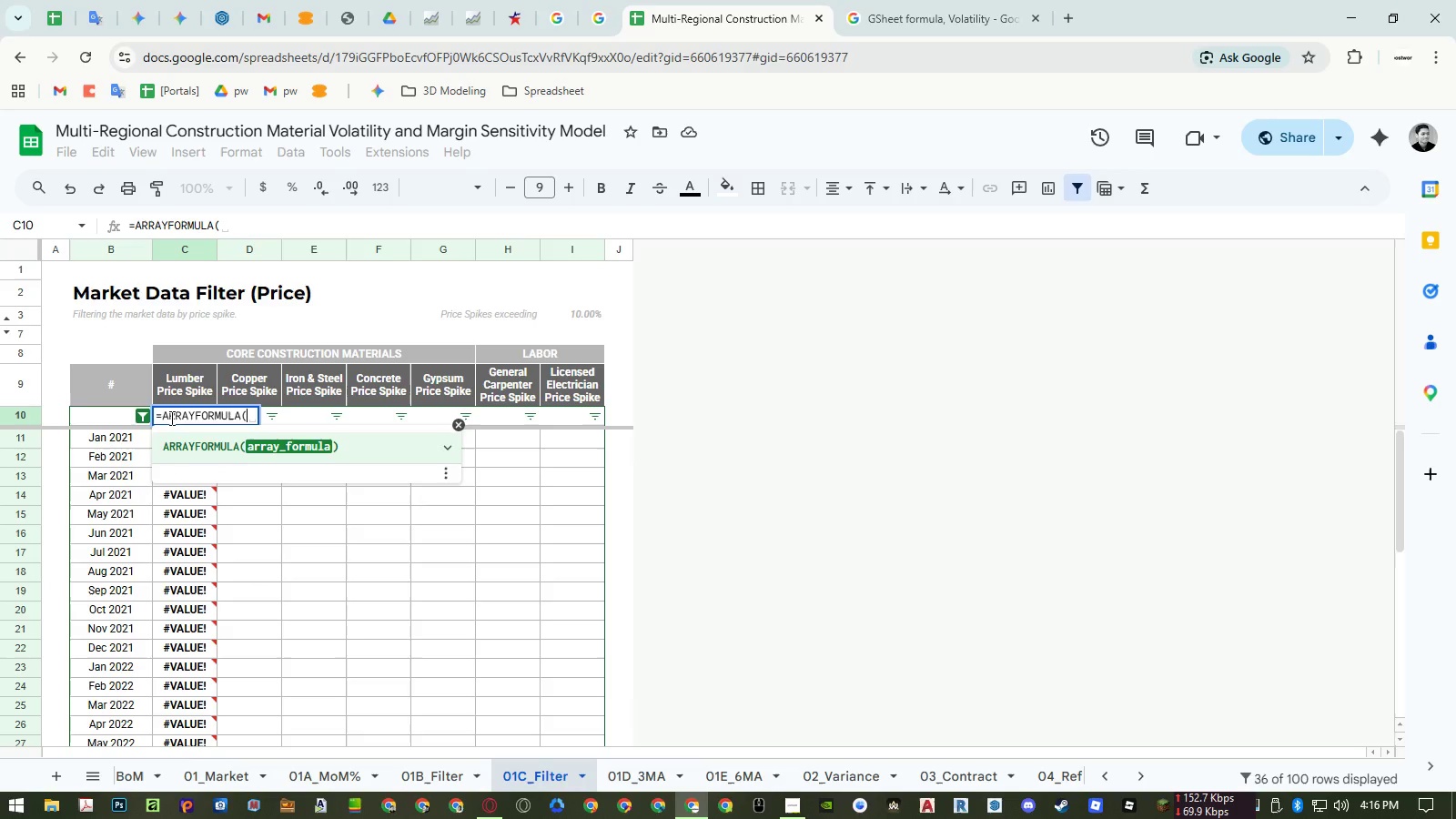 
type(if)
 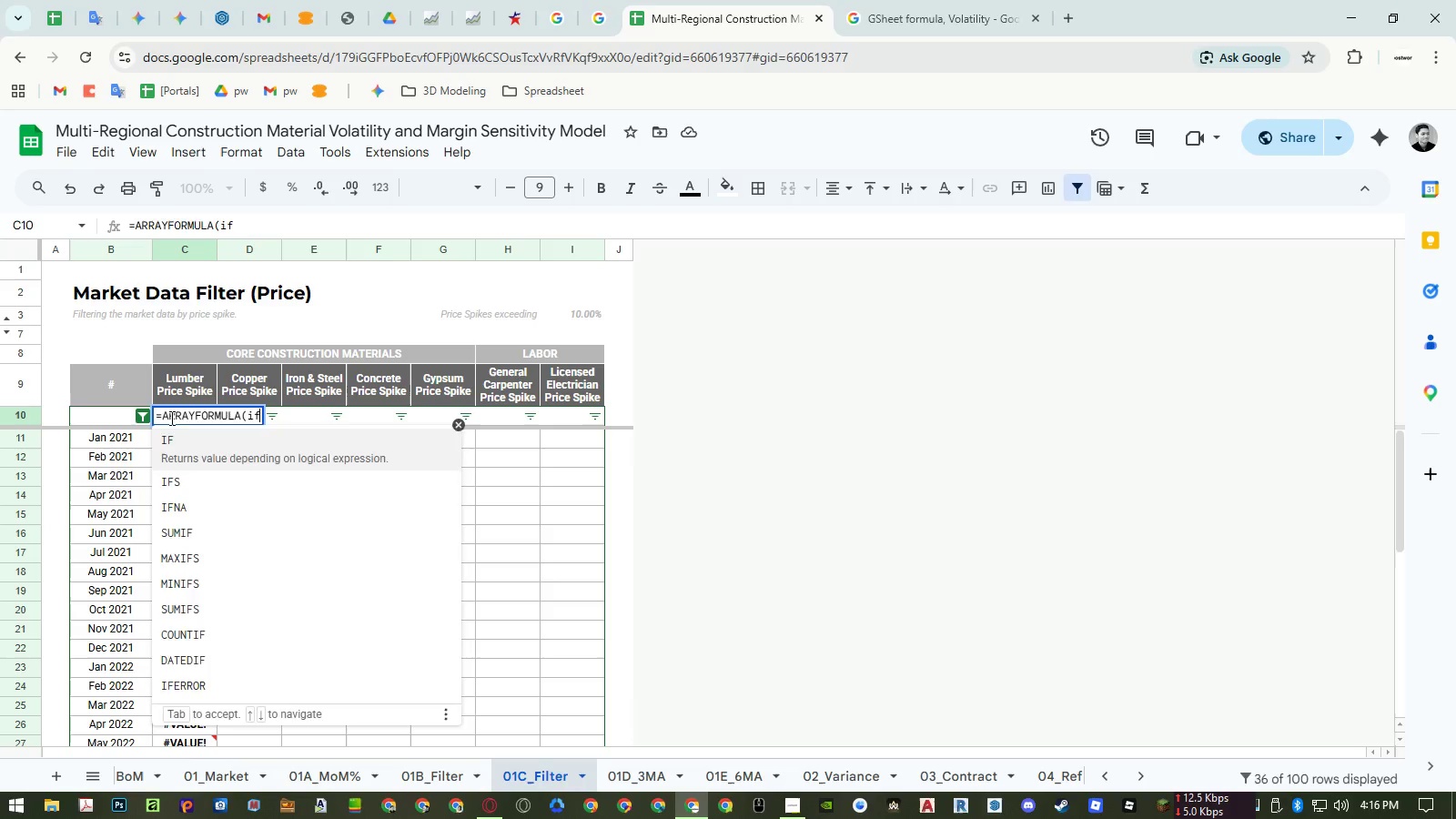 
key(Enter)
 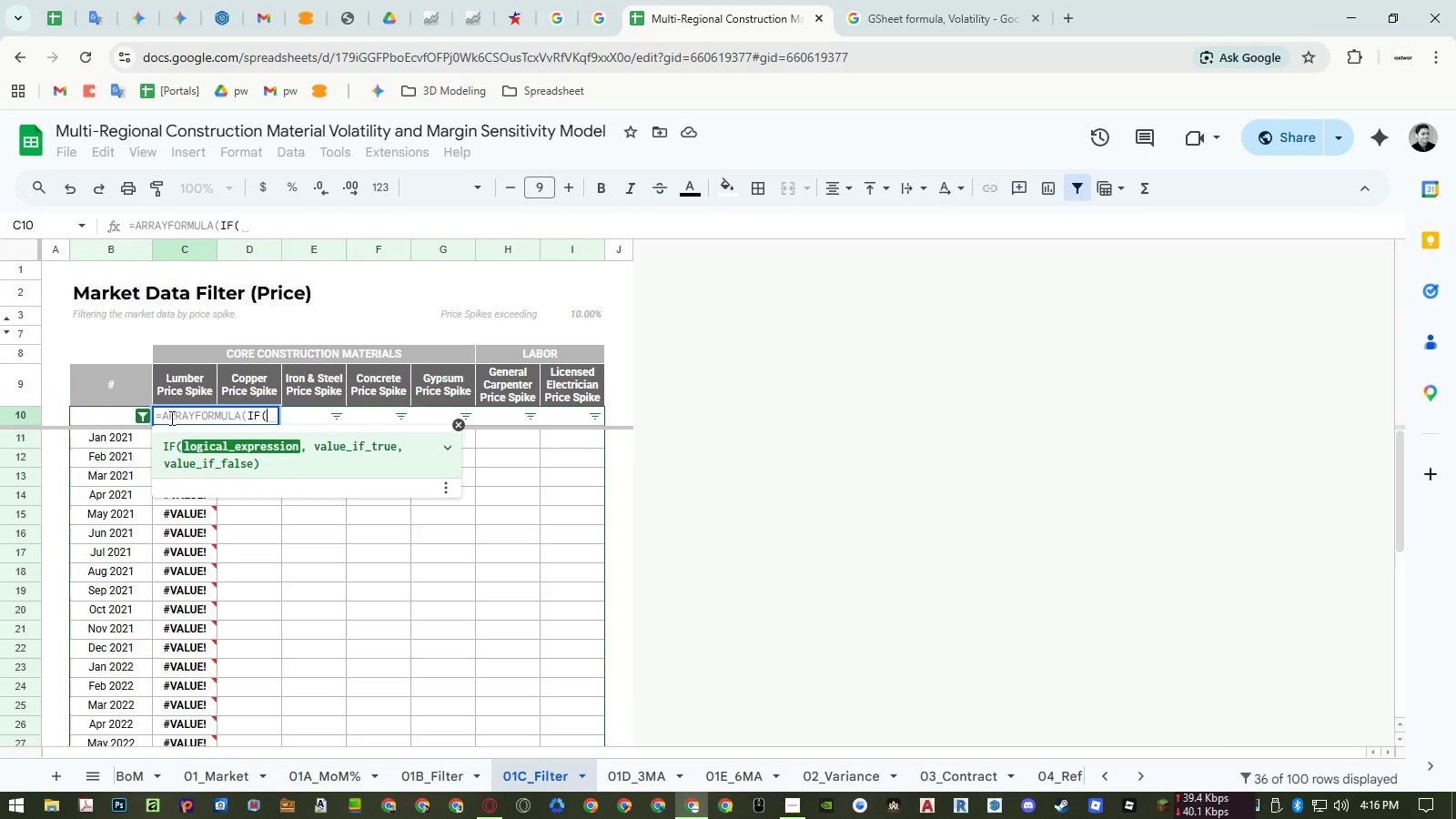 
type(isna)
 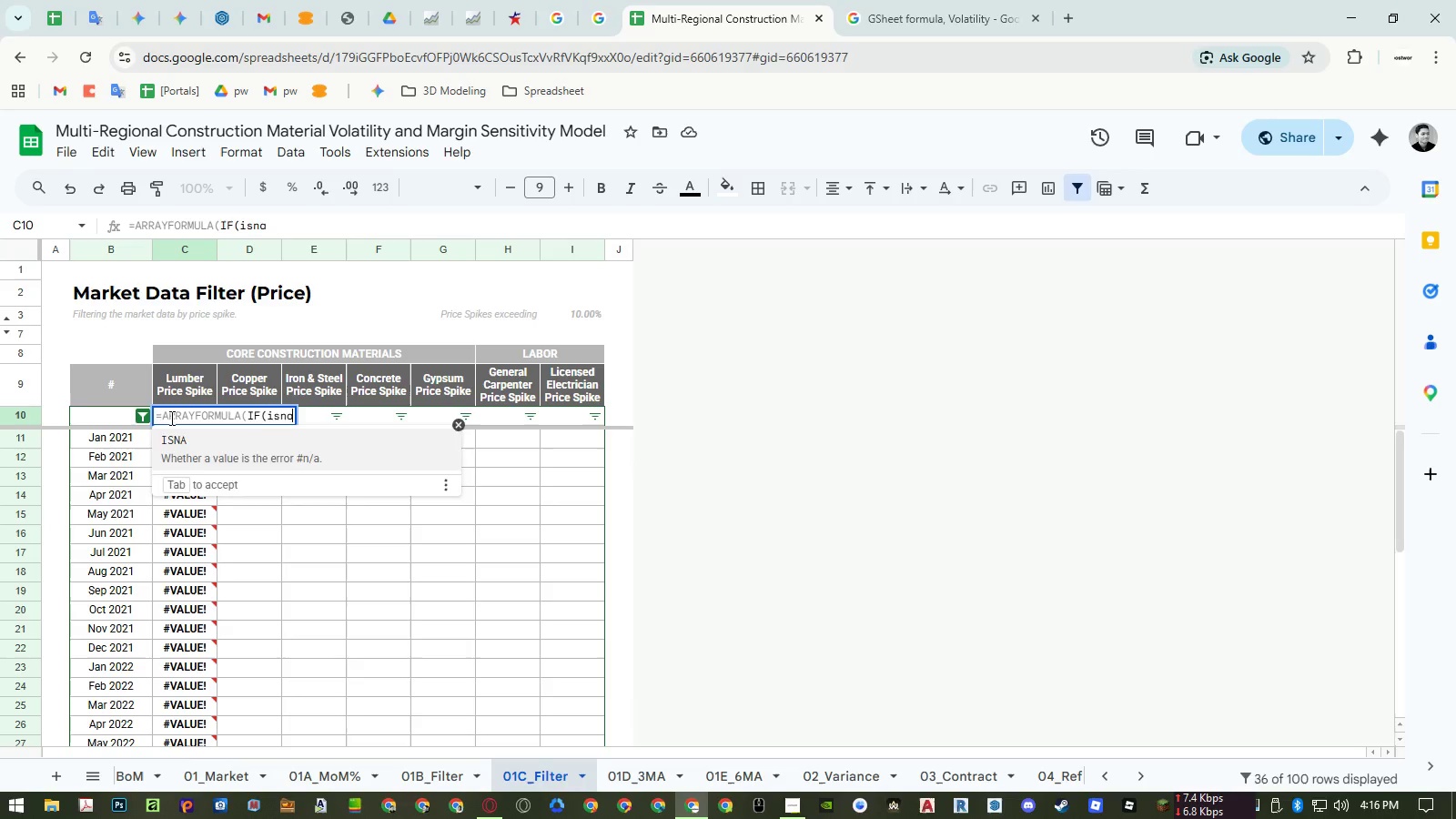 
key(Enter)
 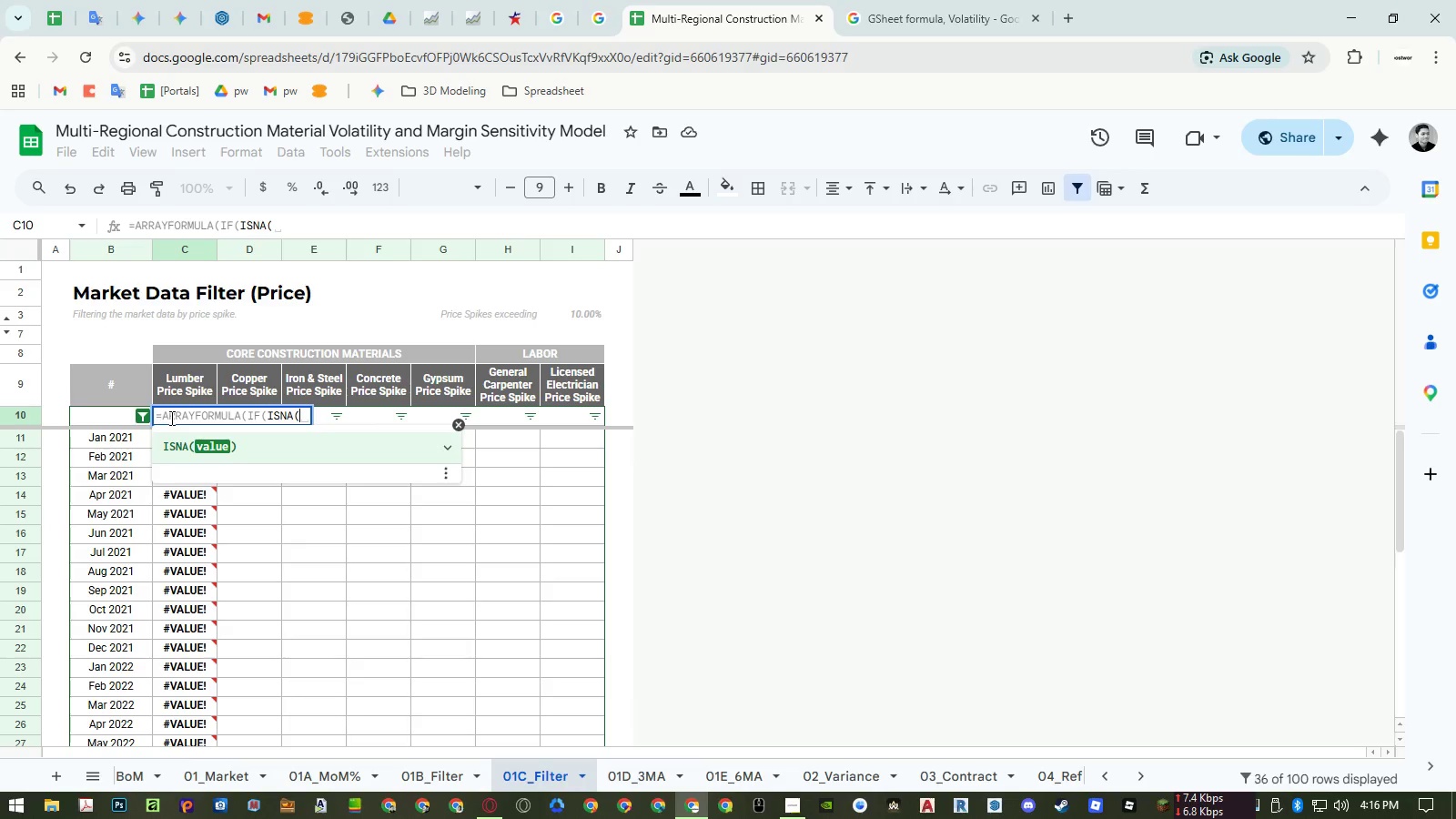 
type(match)
 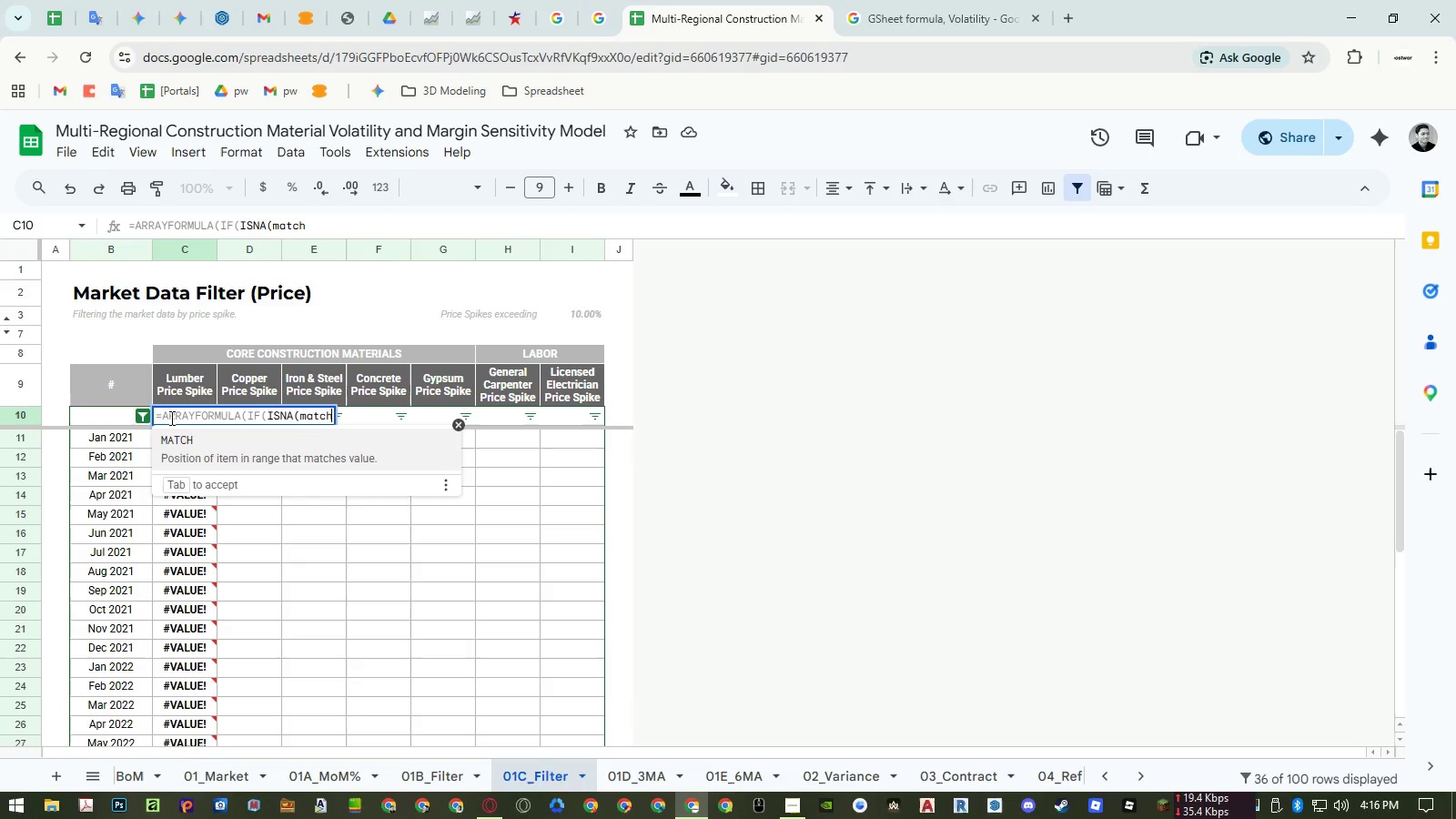 
key(Enter)
 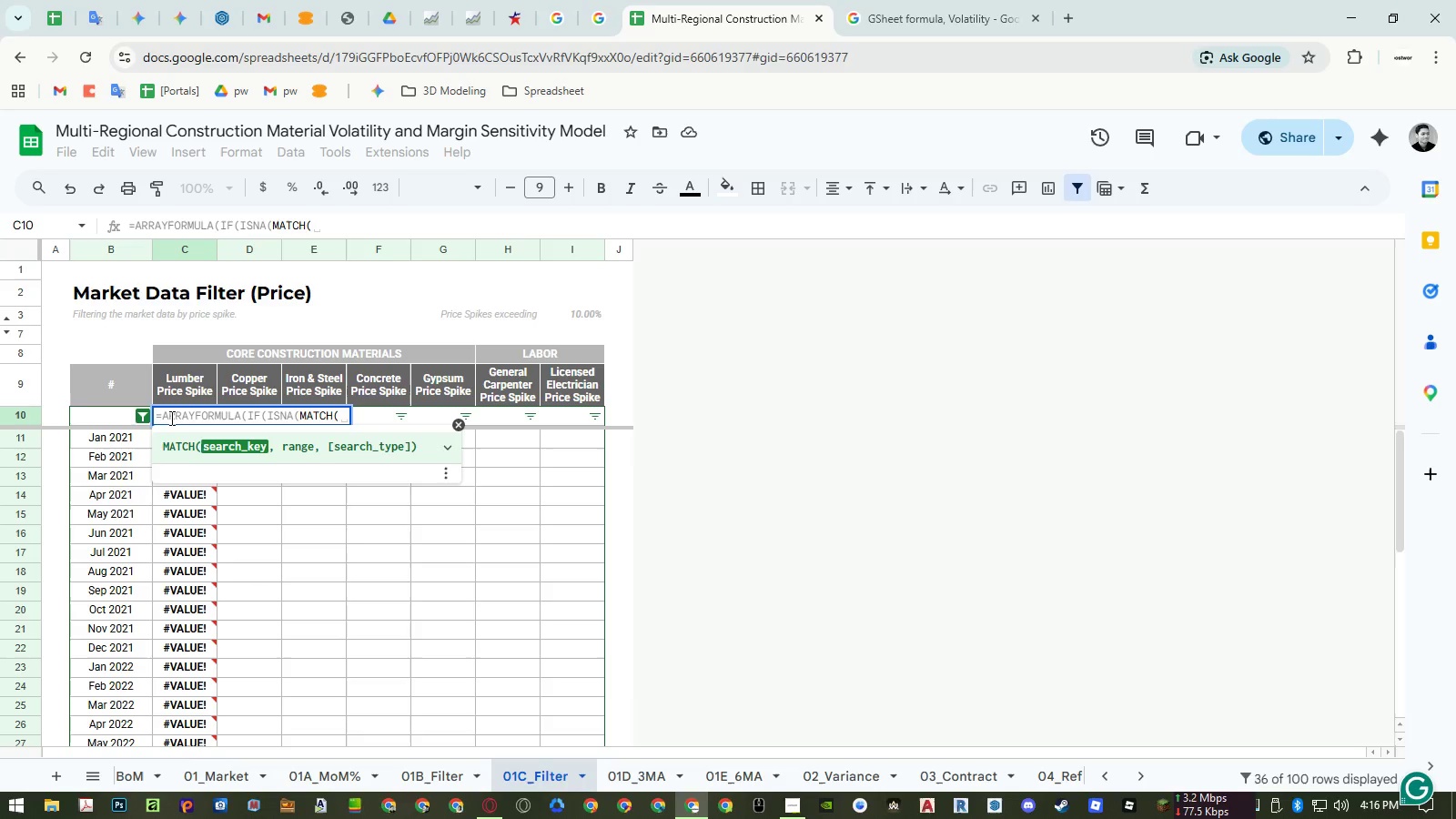 
wait(5.45)
 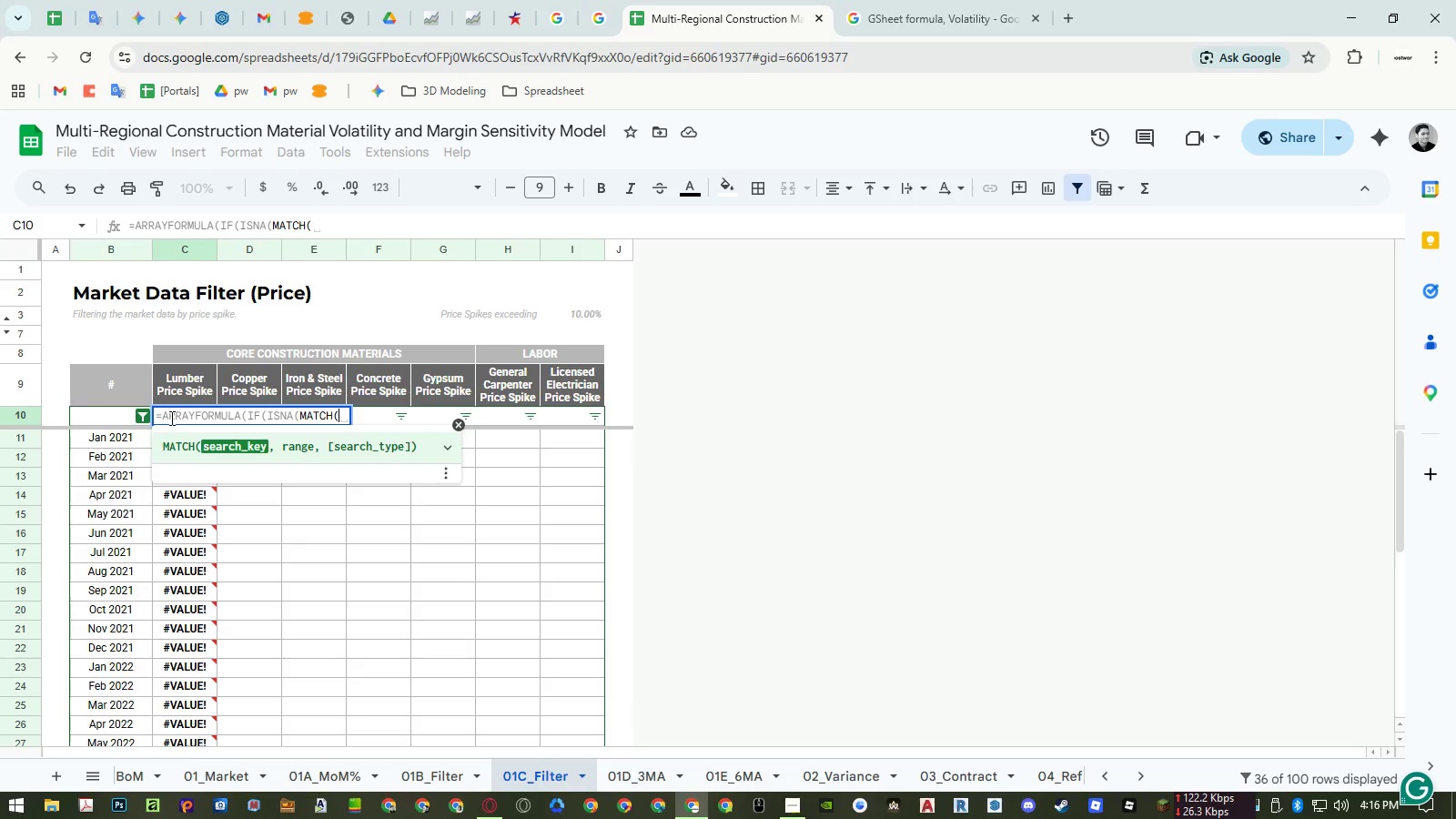 
left_click_drag(start_coordinate=[99, 415], to_coordinate=[107, 468])
 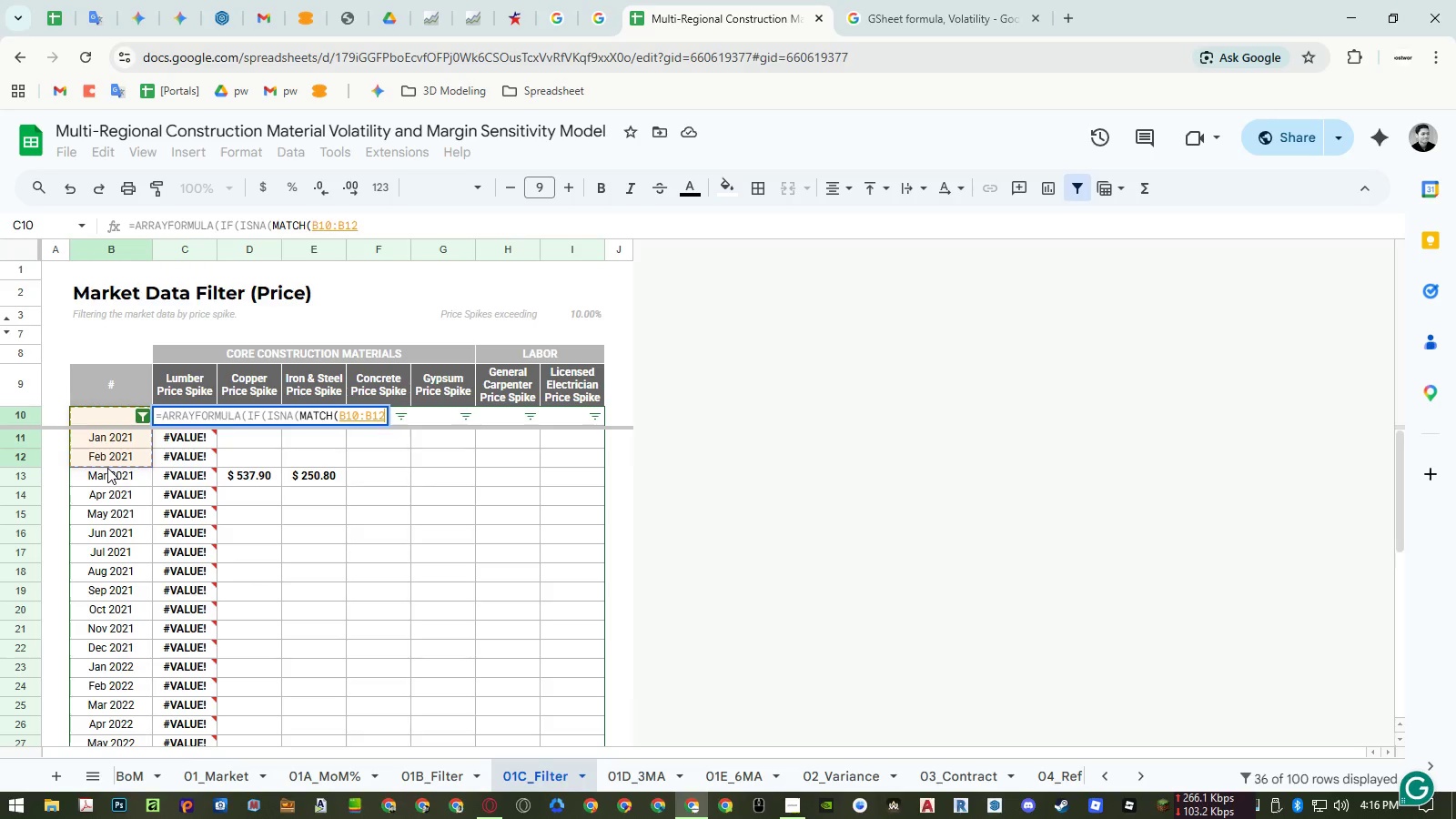 
key(Backspace)
 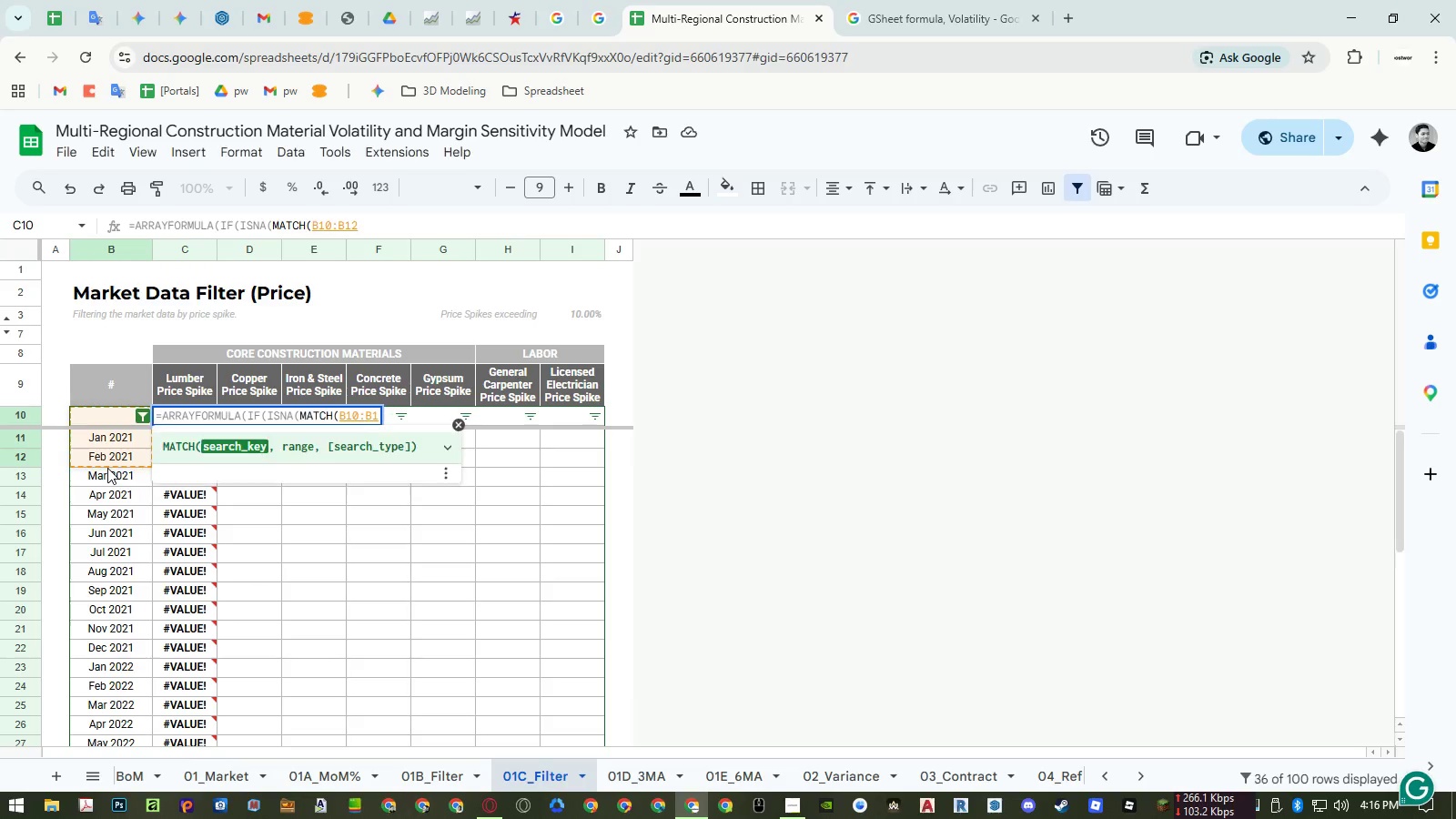 
key(Backspace)
 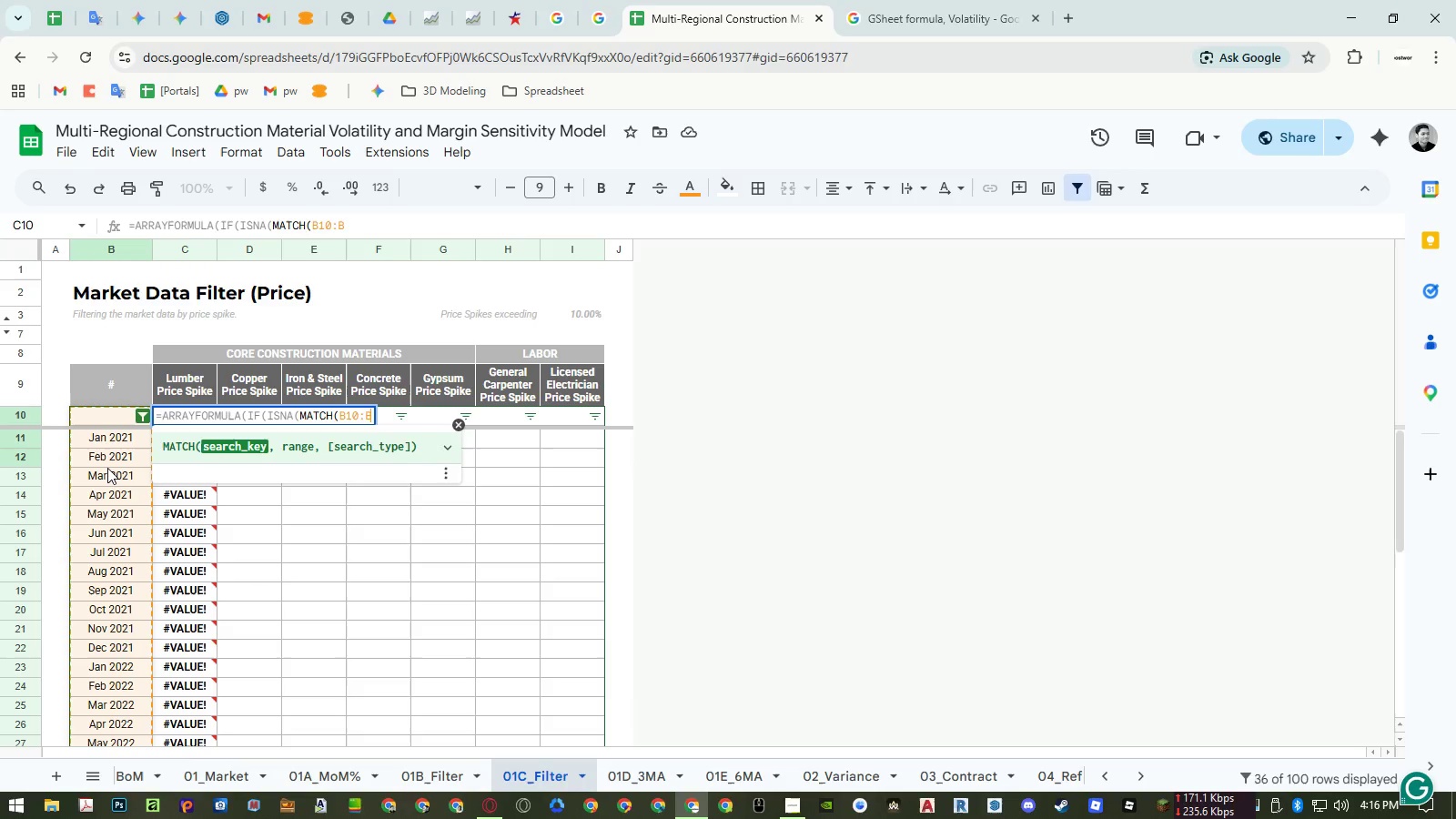 
key(Comma)
 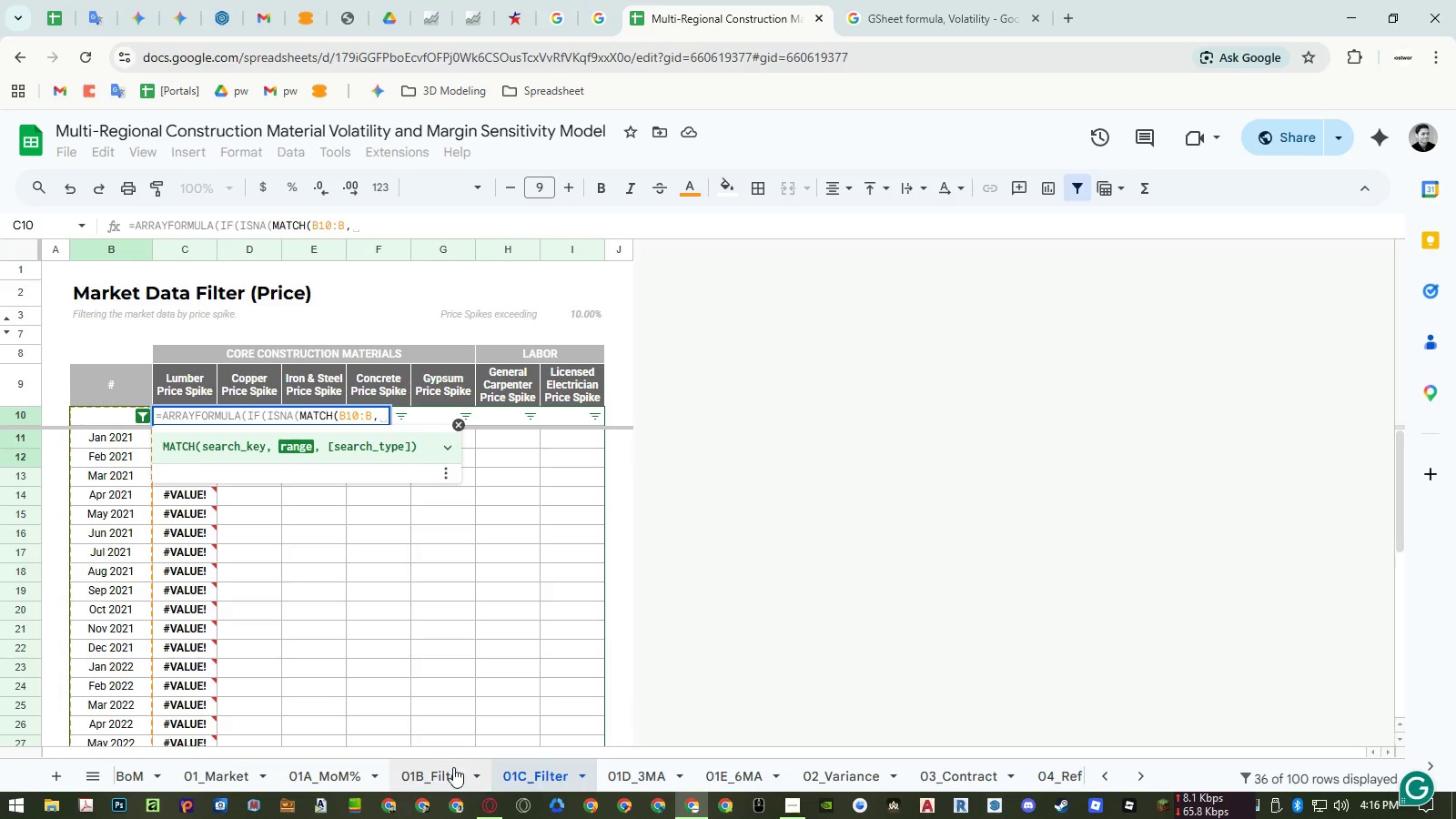 
left_click([450, 770])
 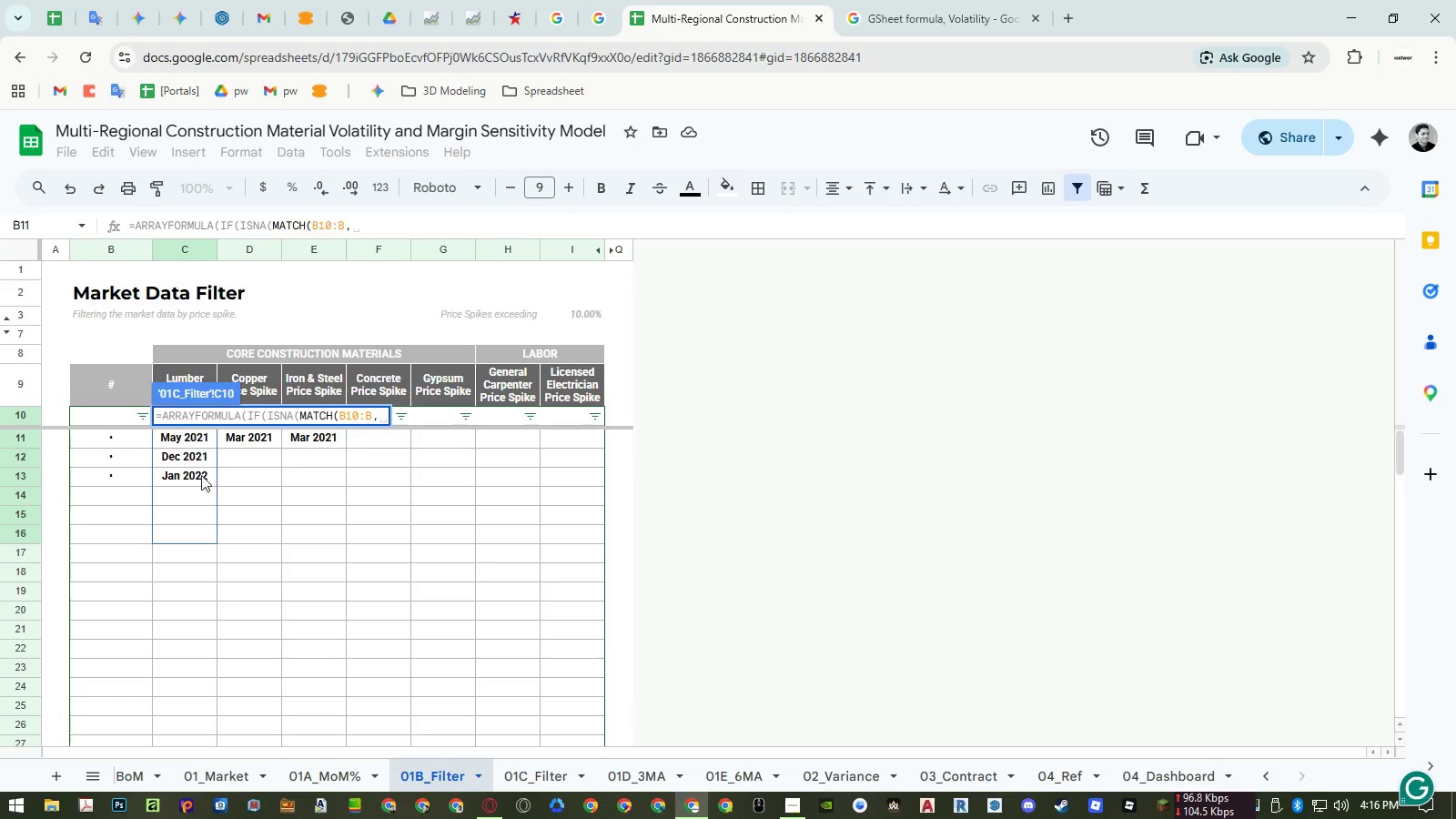 
left_click_drag(start_coordinate=[189, 461], to_coordinate=[175, 420])
 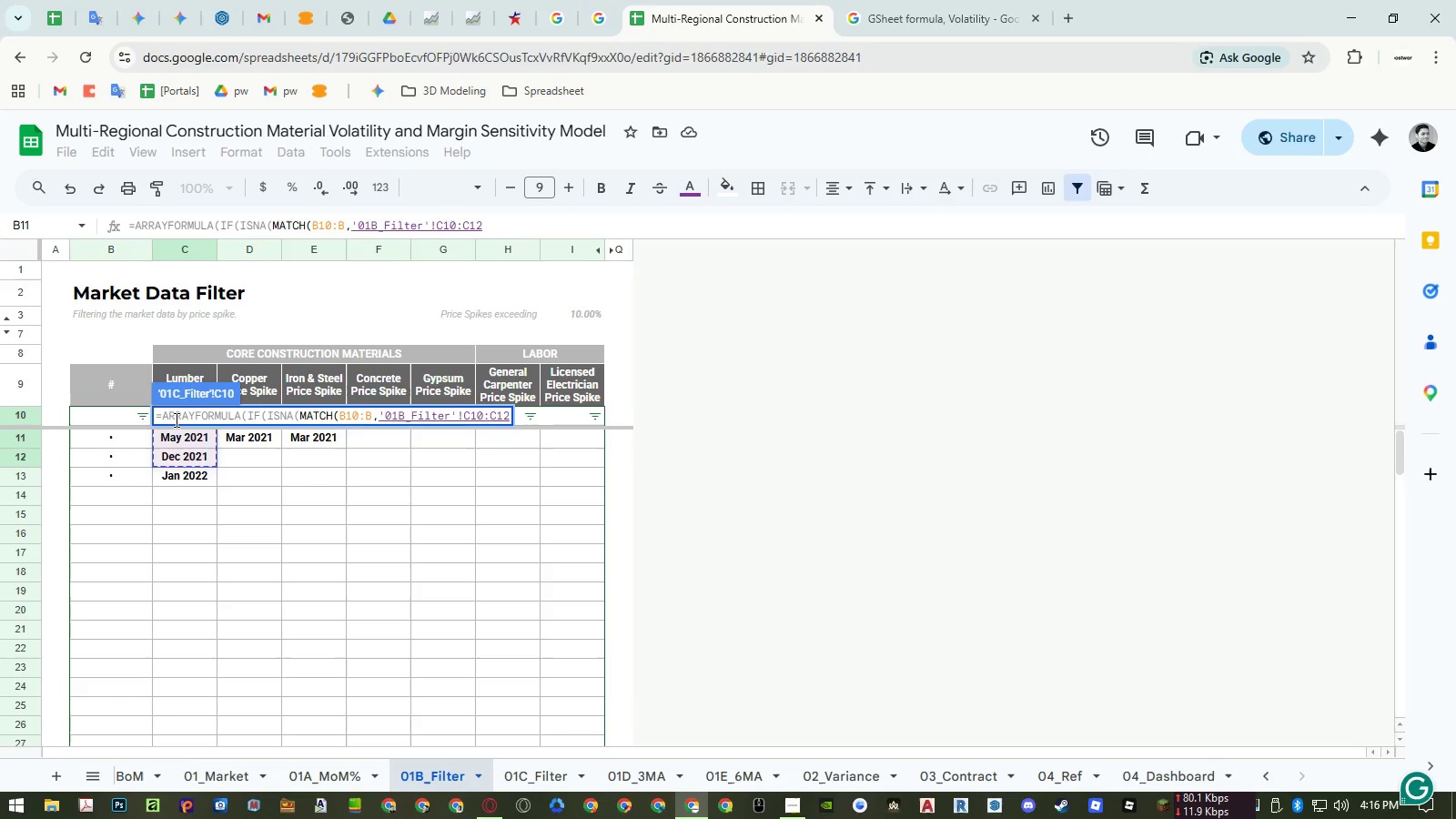 
key(Backspace)
 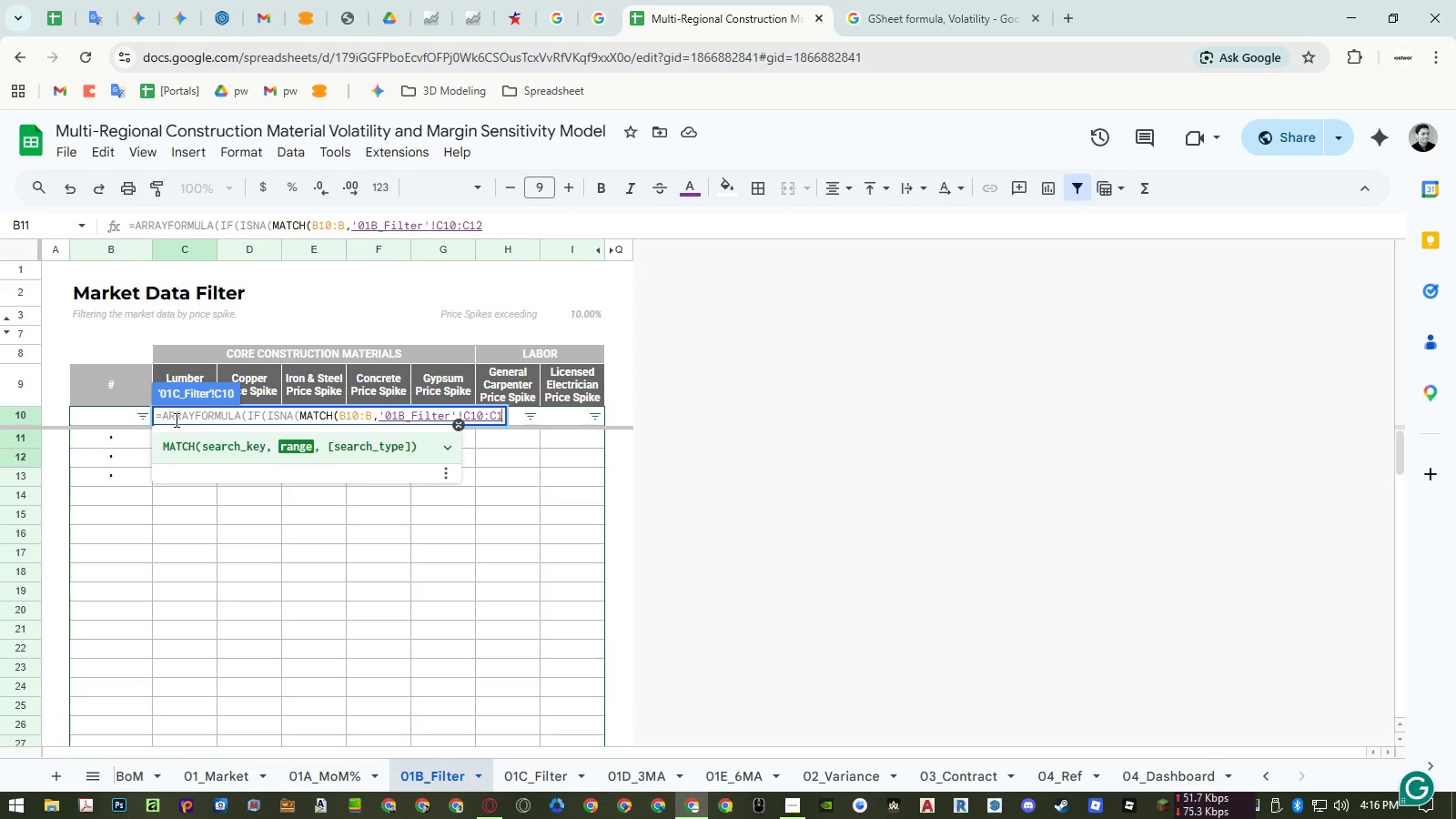 
key(Backspace)
 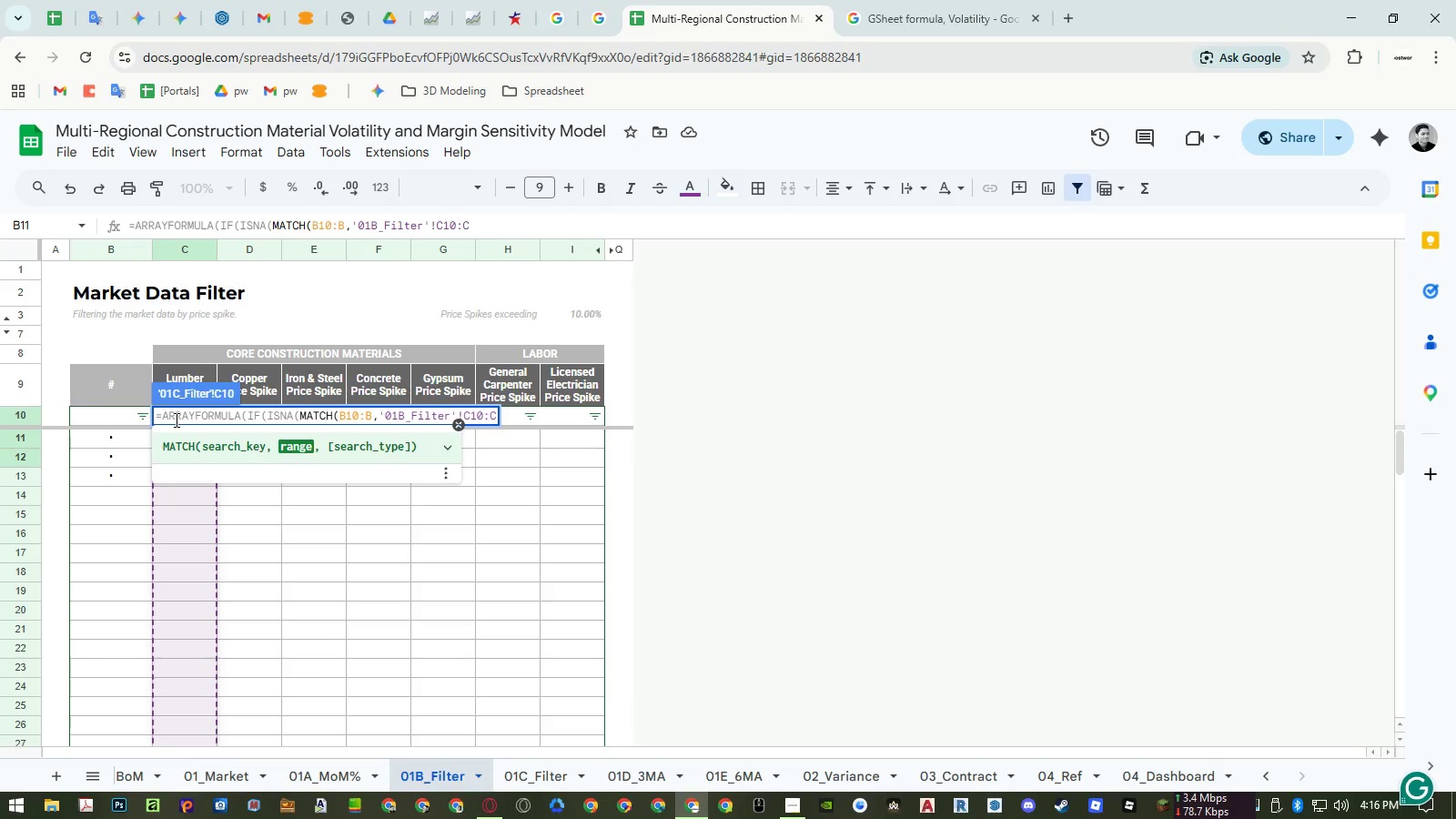 
type(,0))
 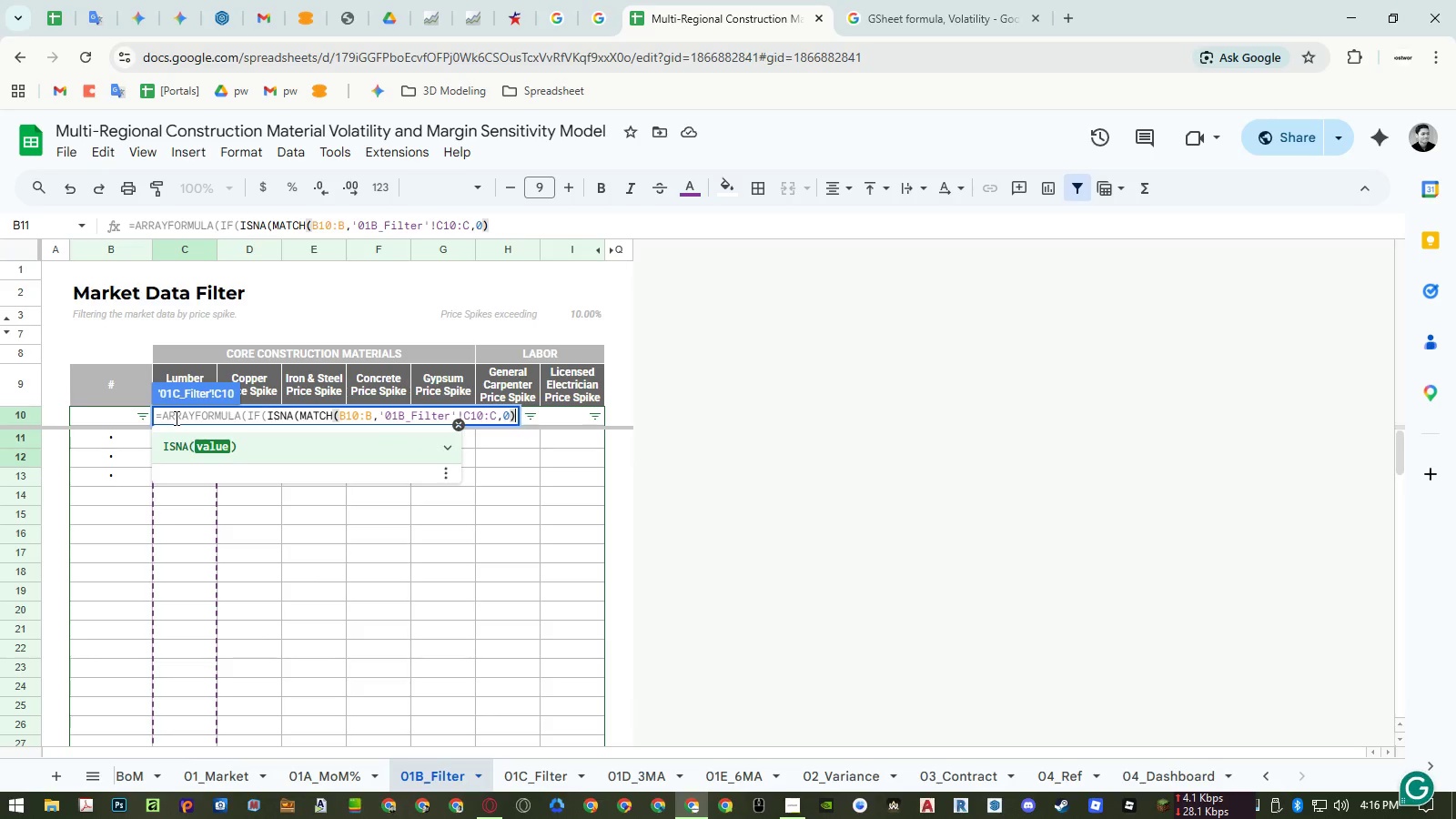 
key(Shift+ShiftRight)
 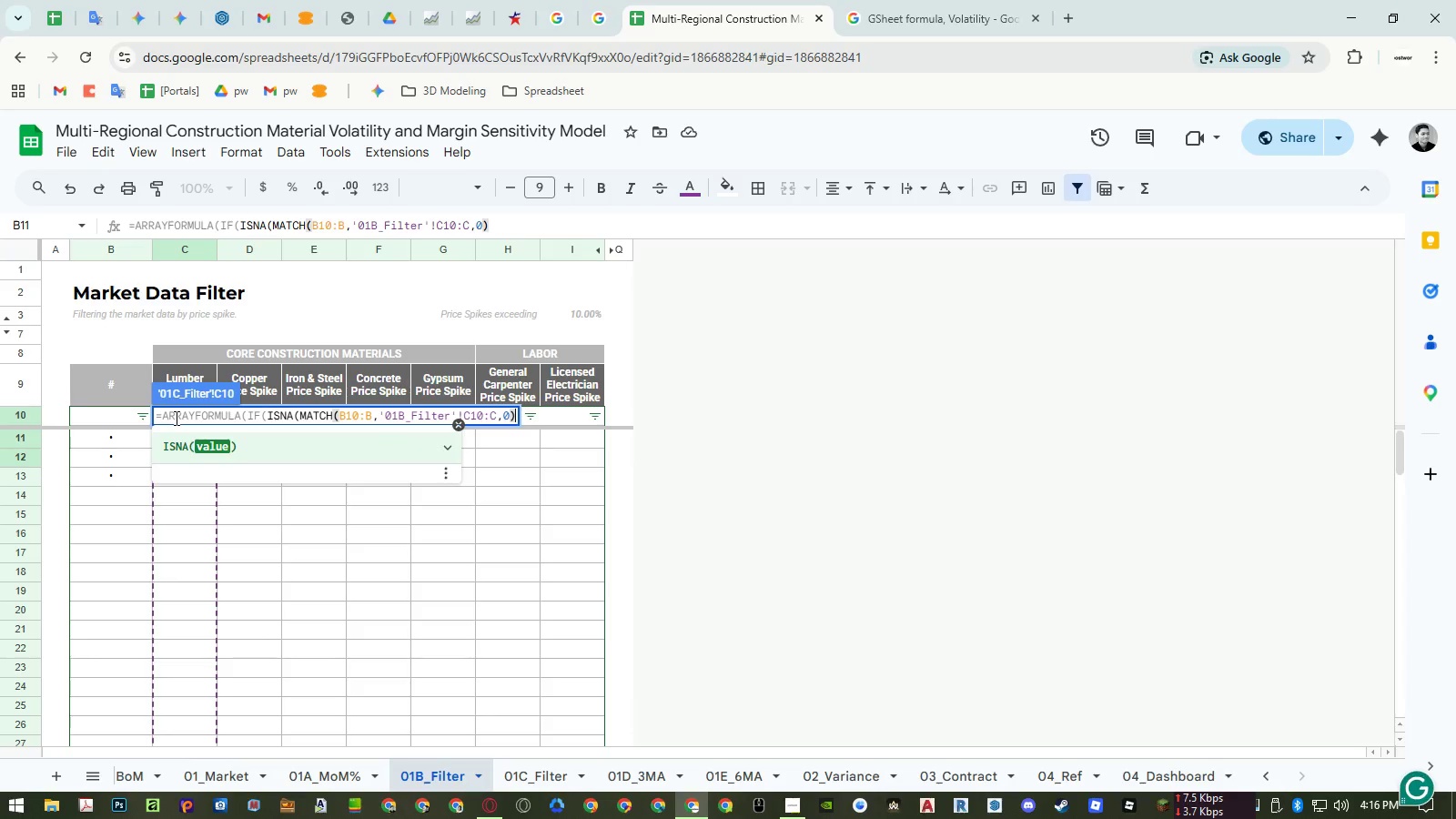 
key(Shift+0)
 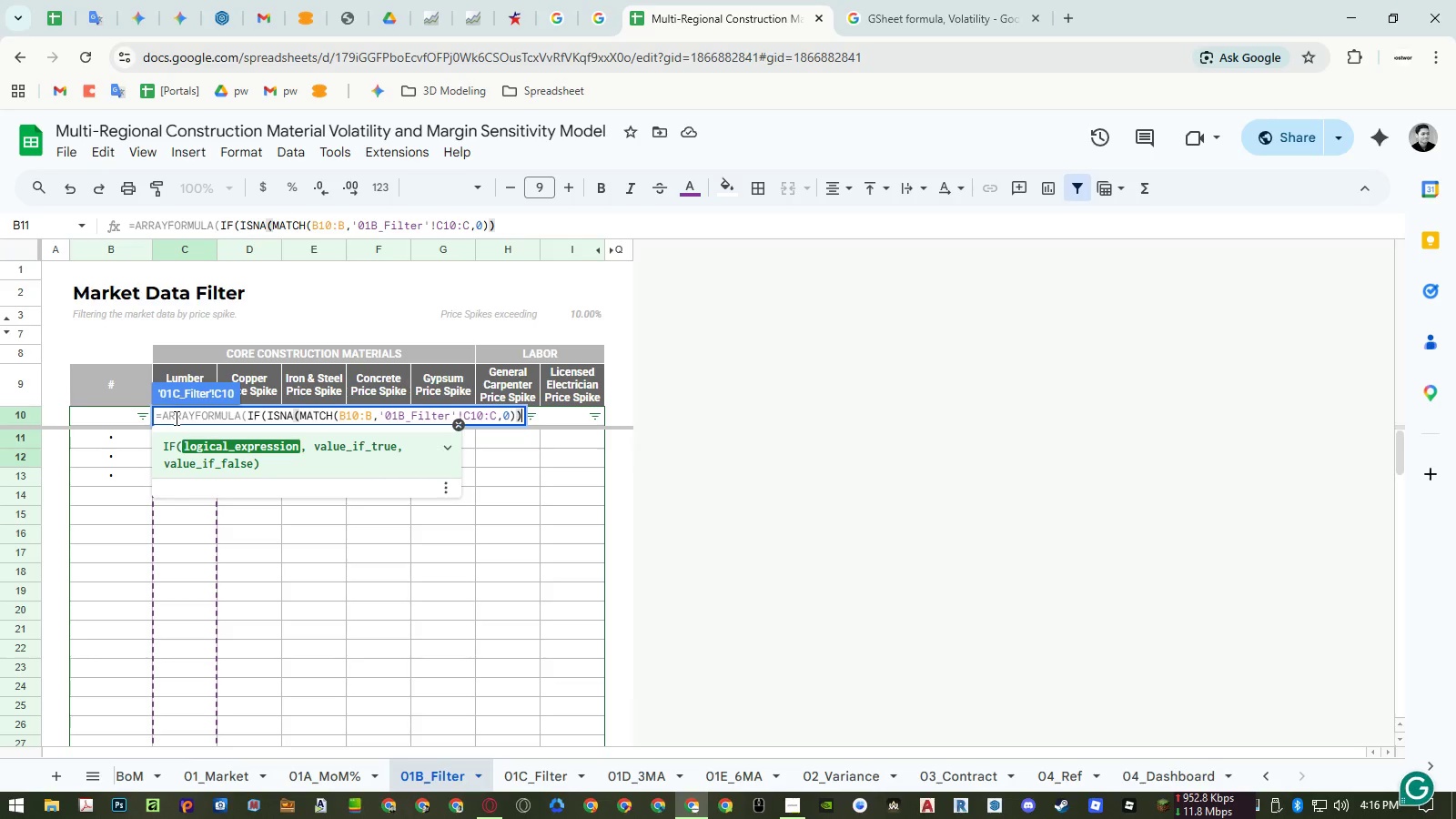 
key(Comma)
 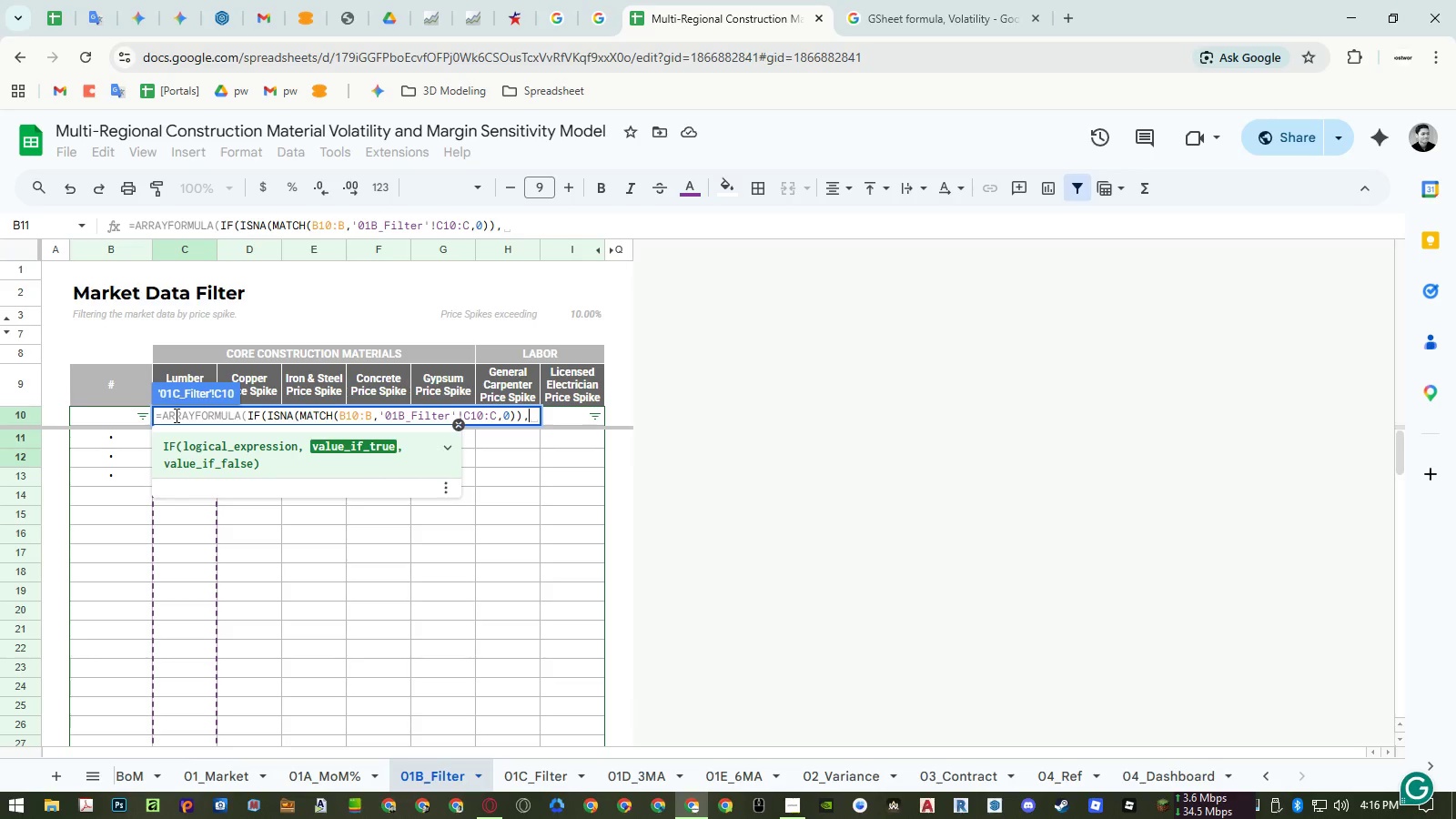 
key(Shift+Quote)
 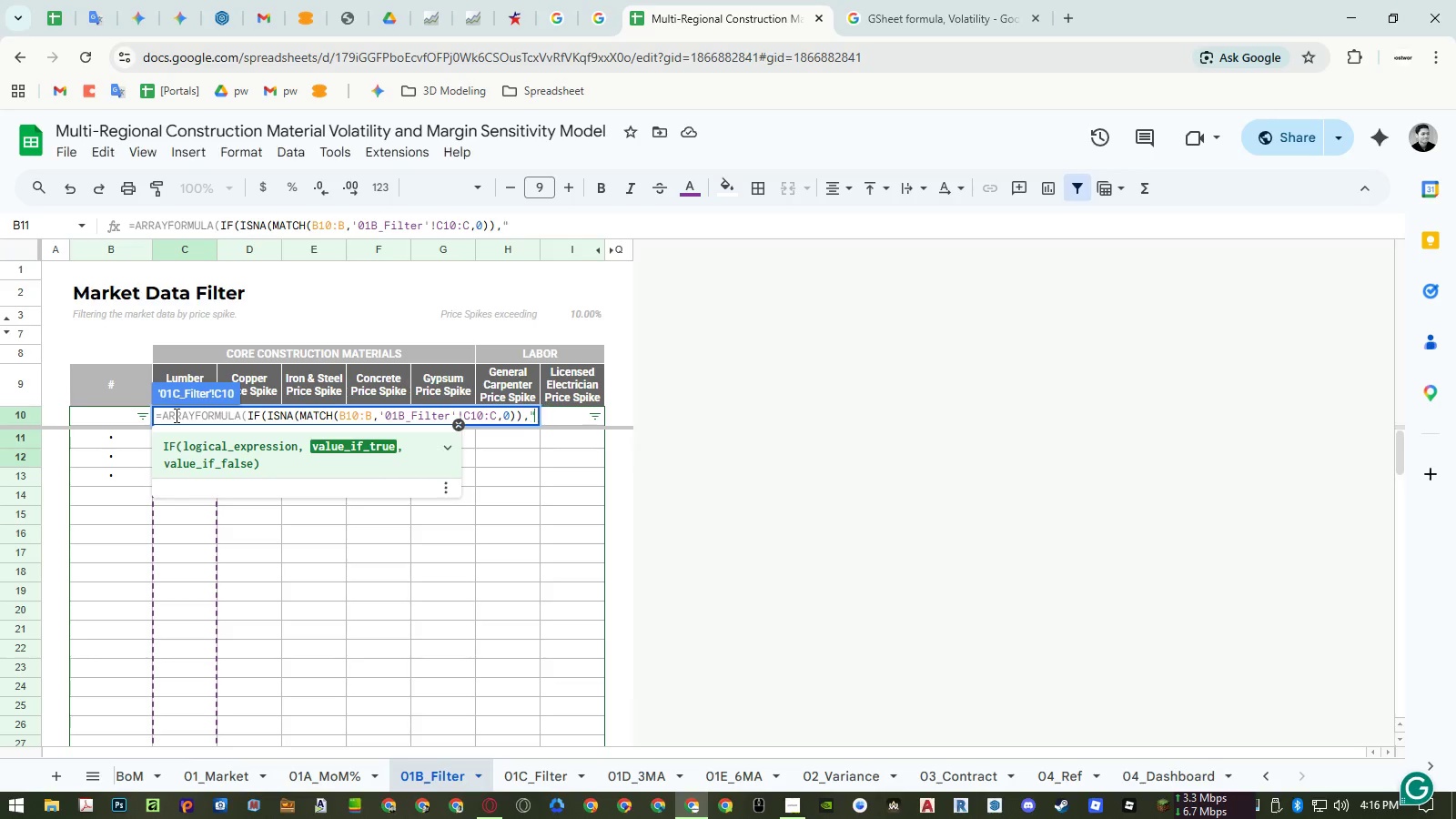 
key(Shift+Quote)
 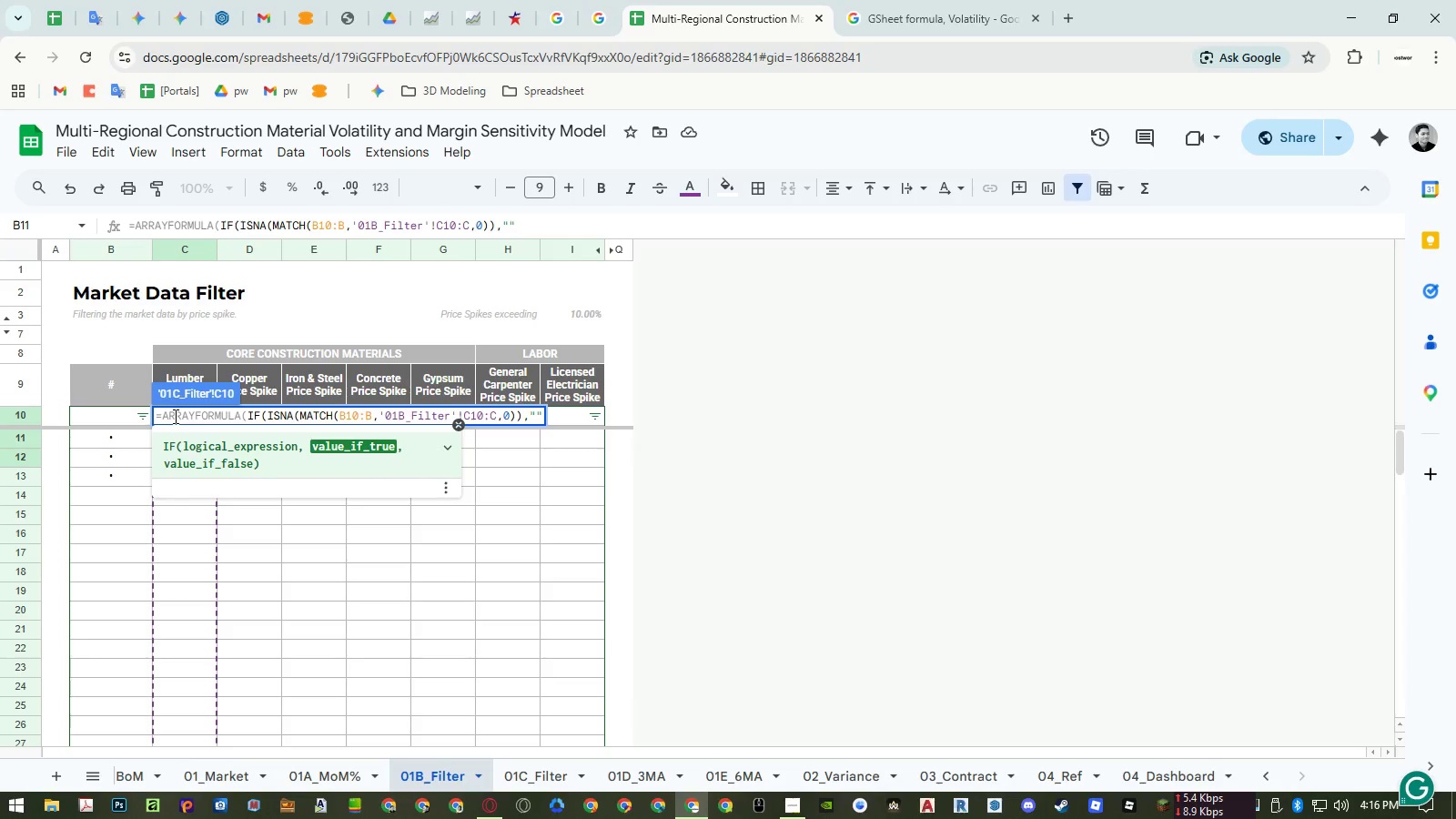 
key(Comma)
 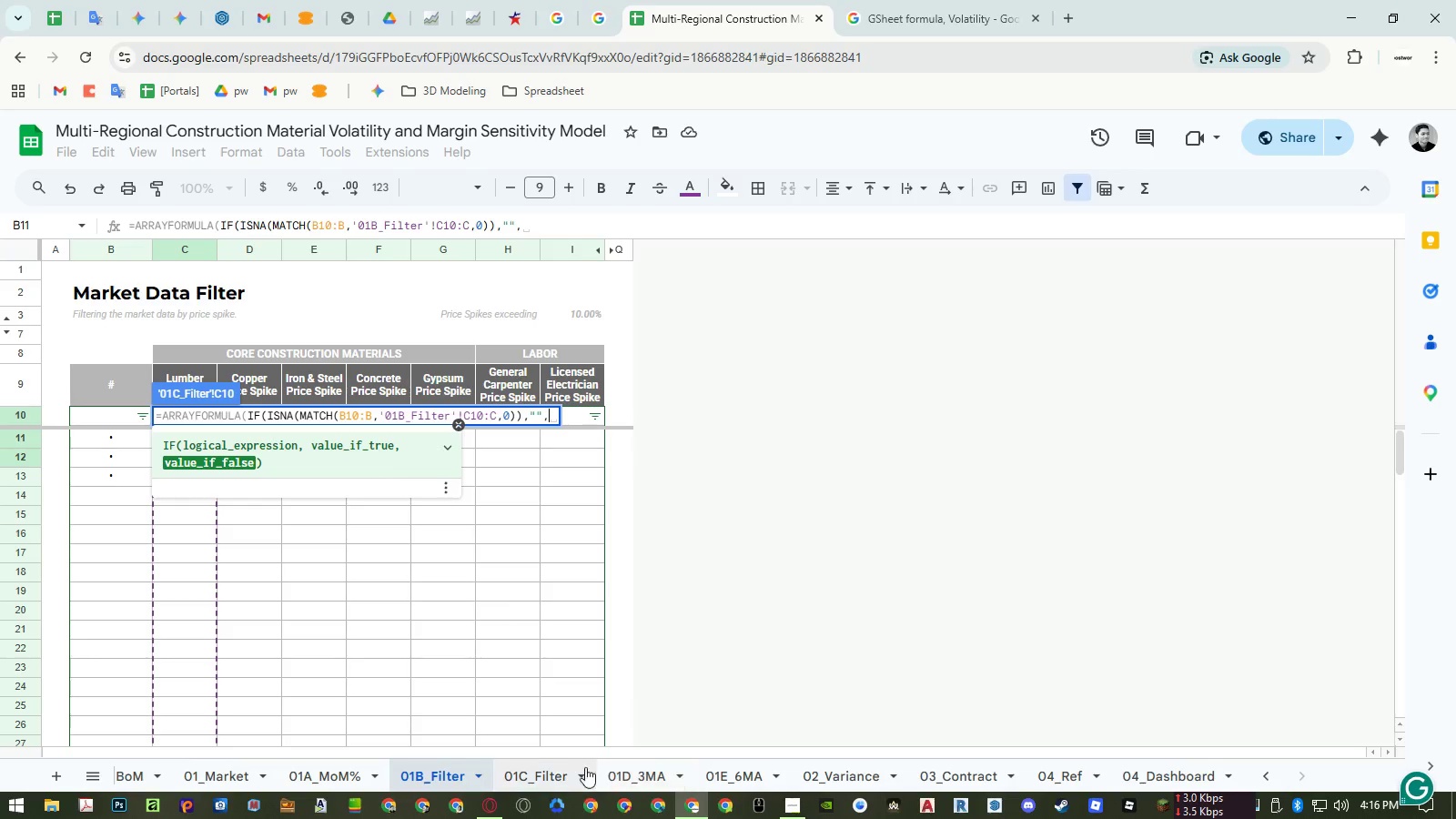 
left_click([560, 771])
 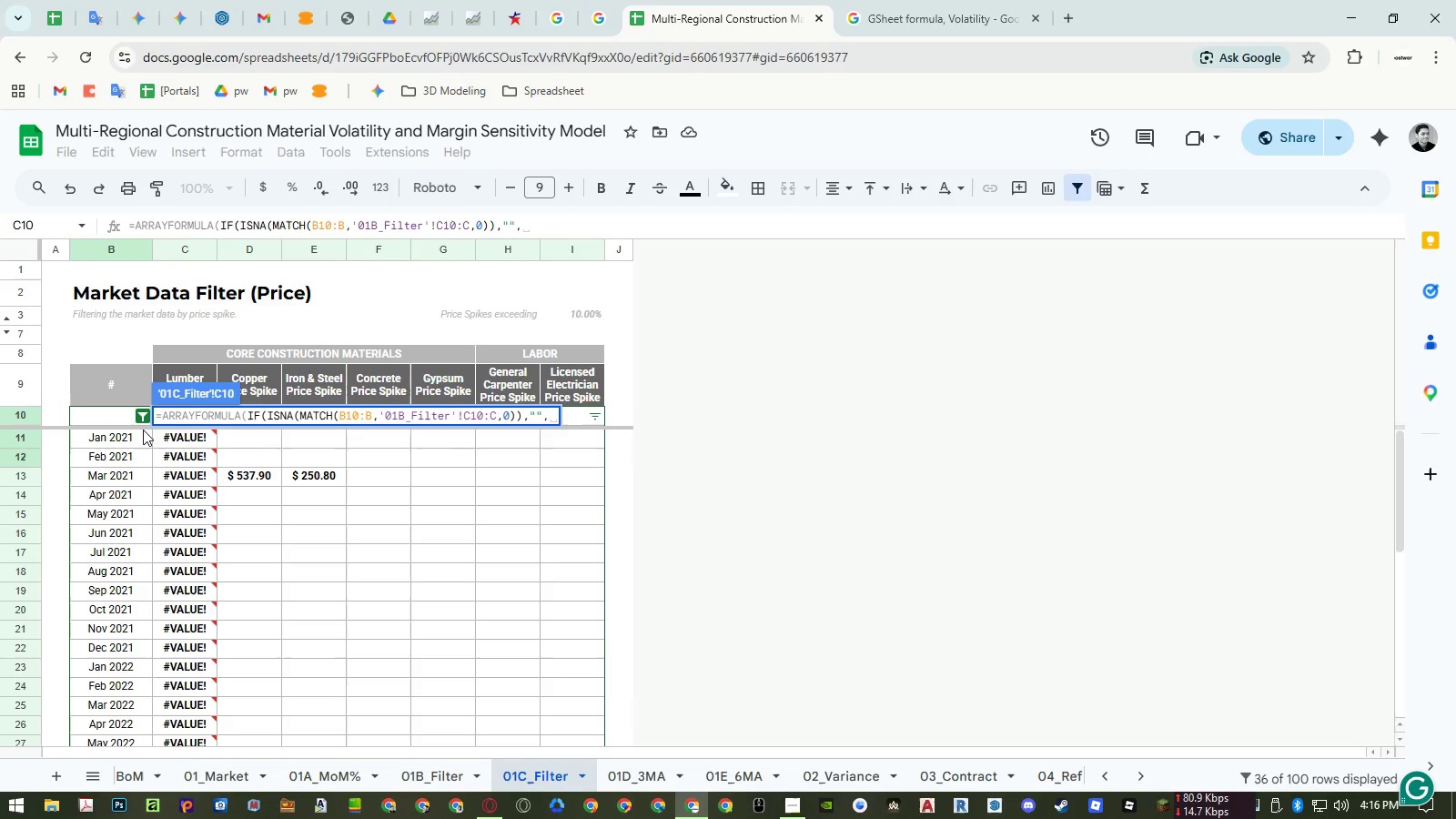 
left_click_drag(start_coordinate=[114, 417], to_coordinate=[115, 481])
 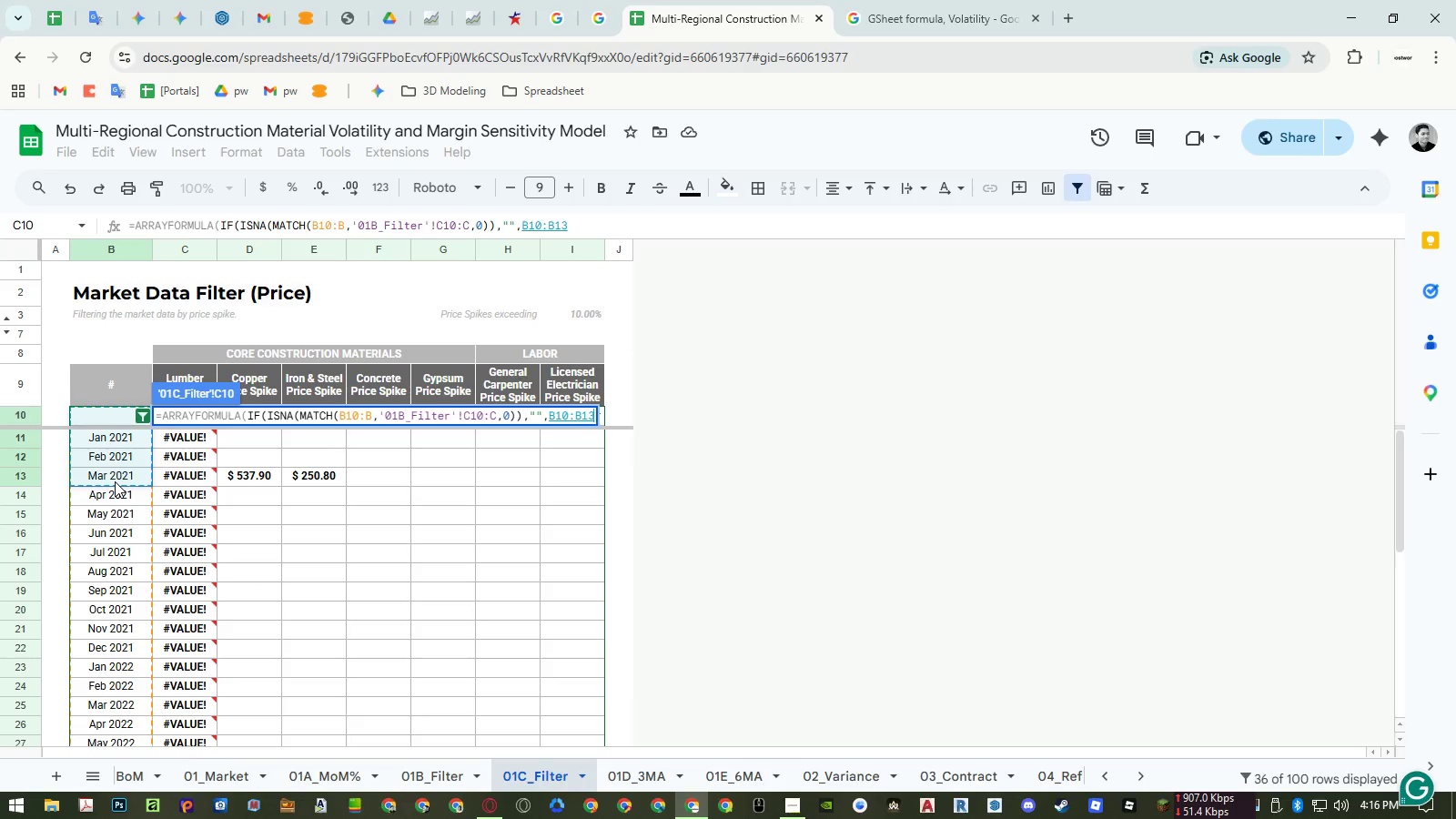 
key(Backspace)
key(Backspace)
type()))
 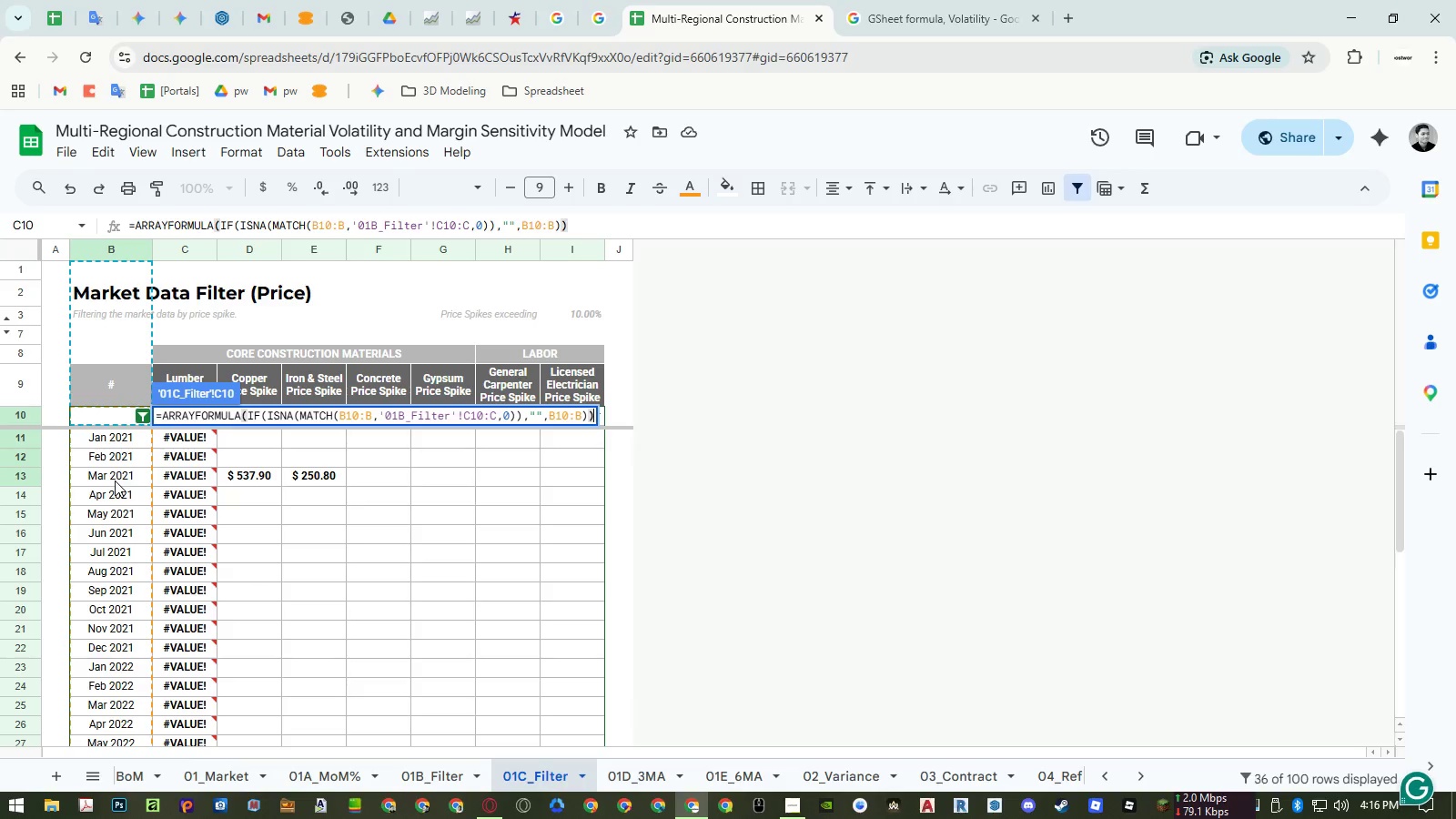 
double_click([179, 419])
 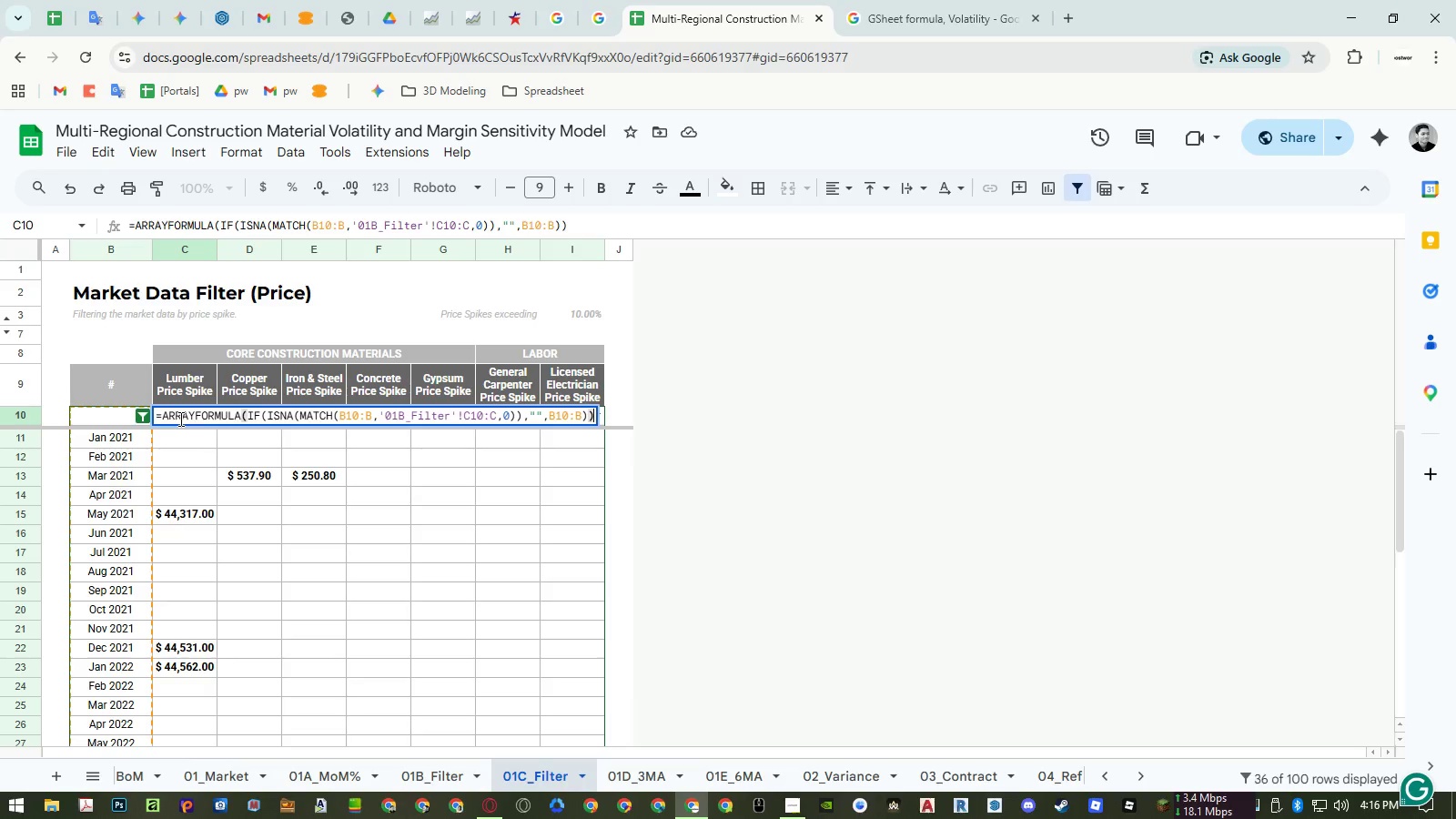 
wait(7.23)
 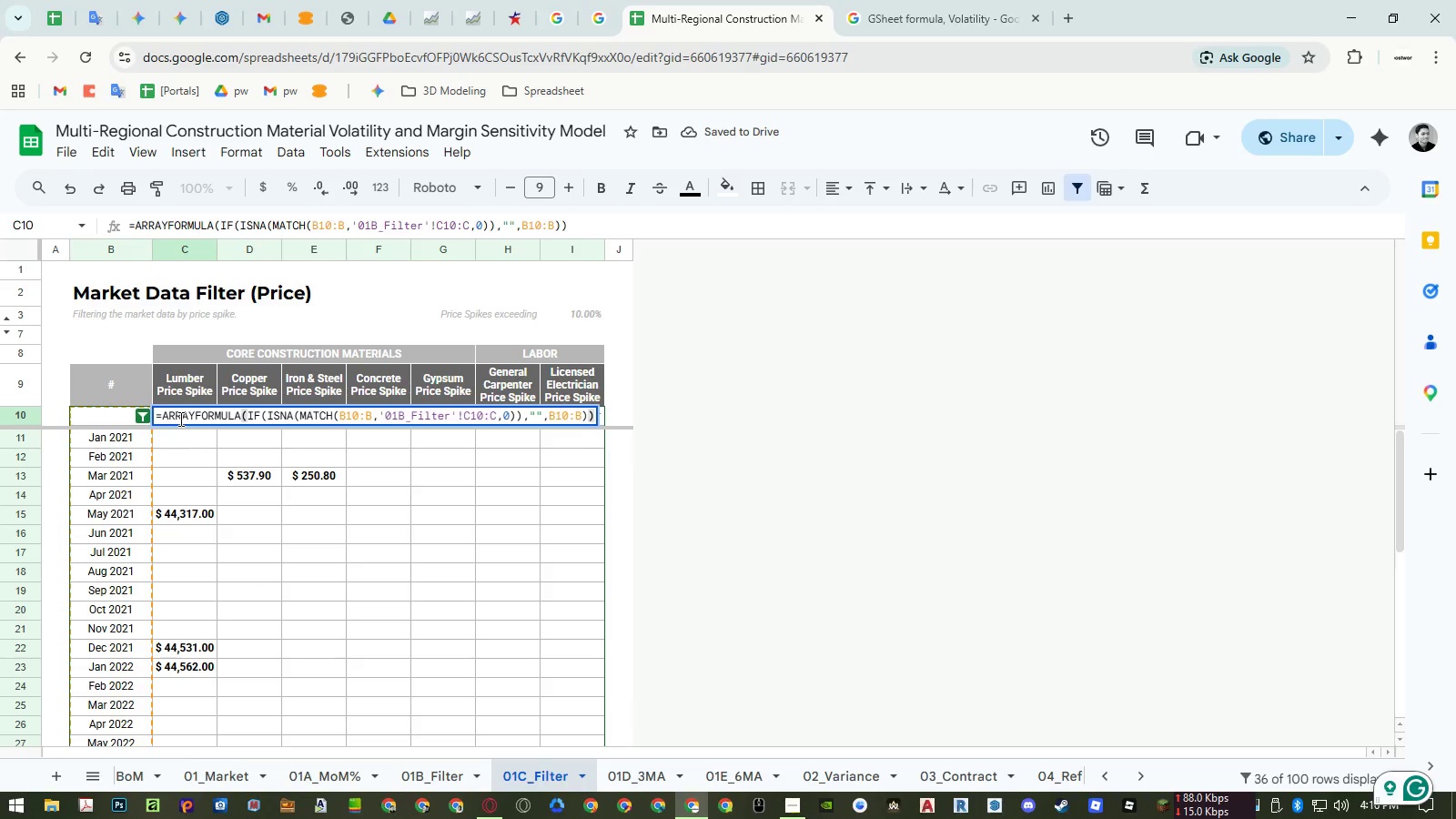 
left_click([181, 520])
 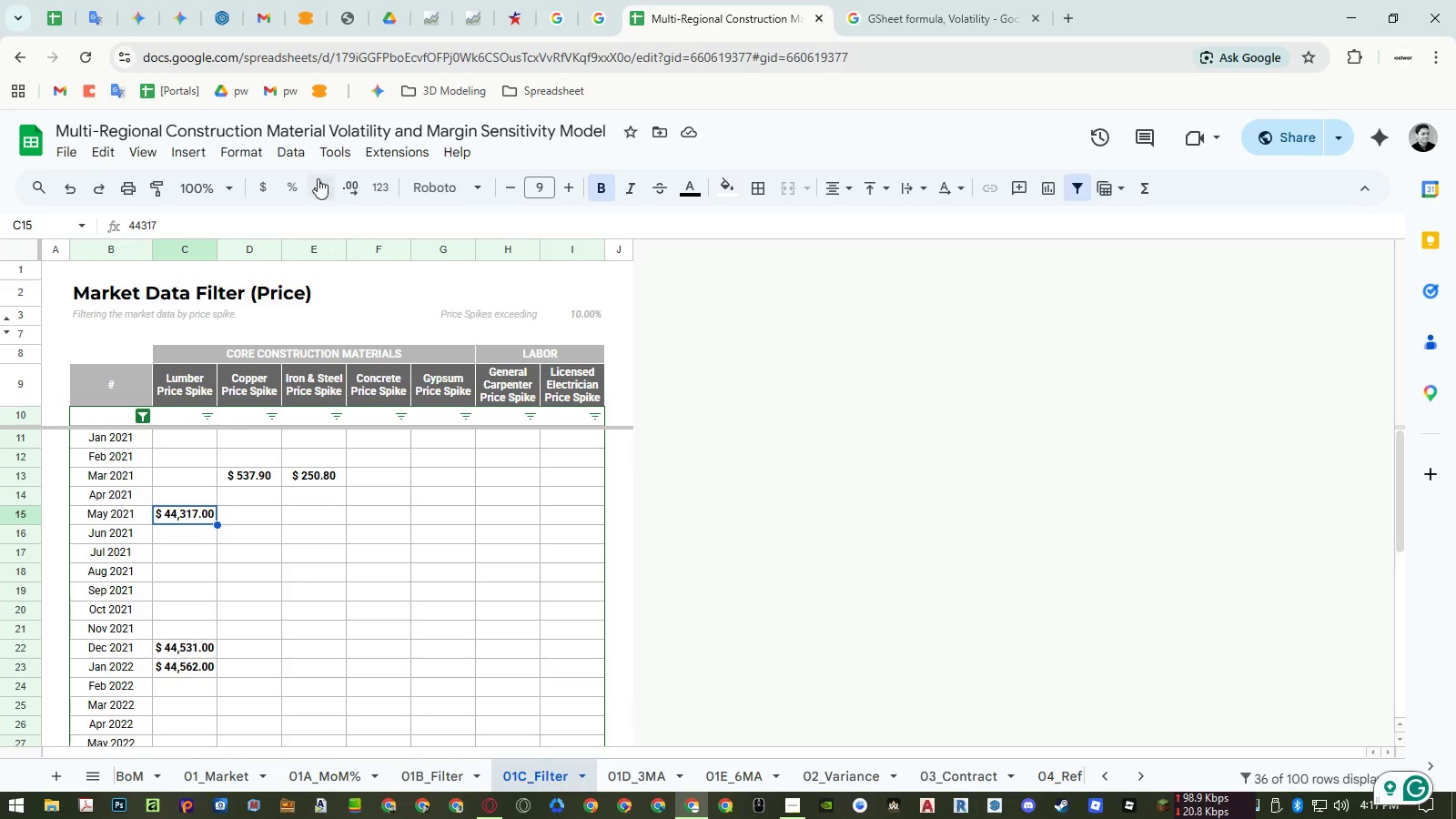 
left_click([262, 151])
 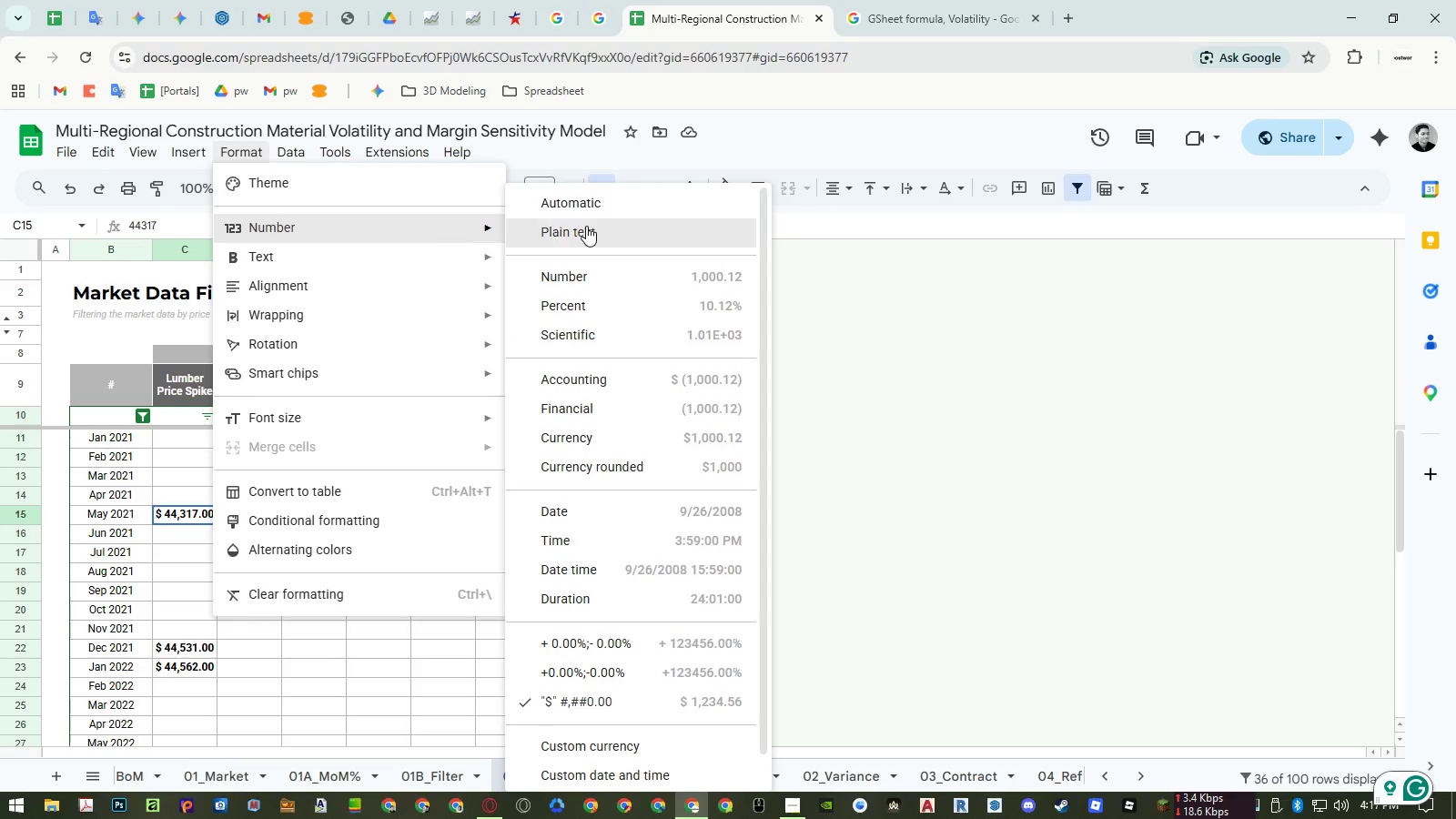 
left_click([598, 210])
 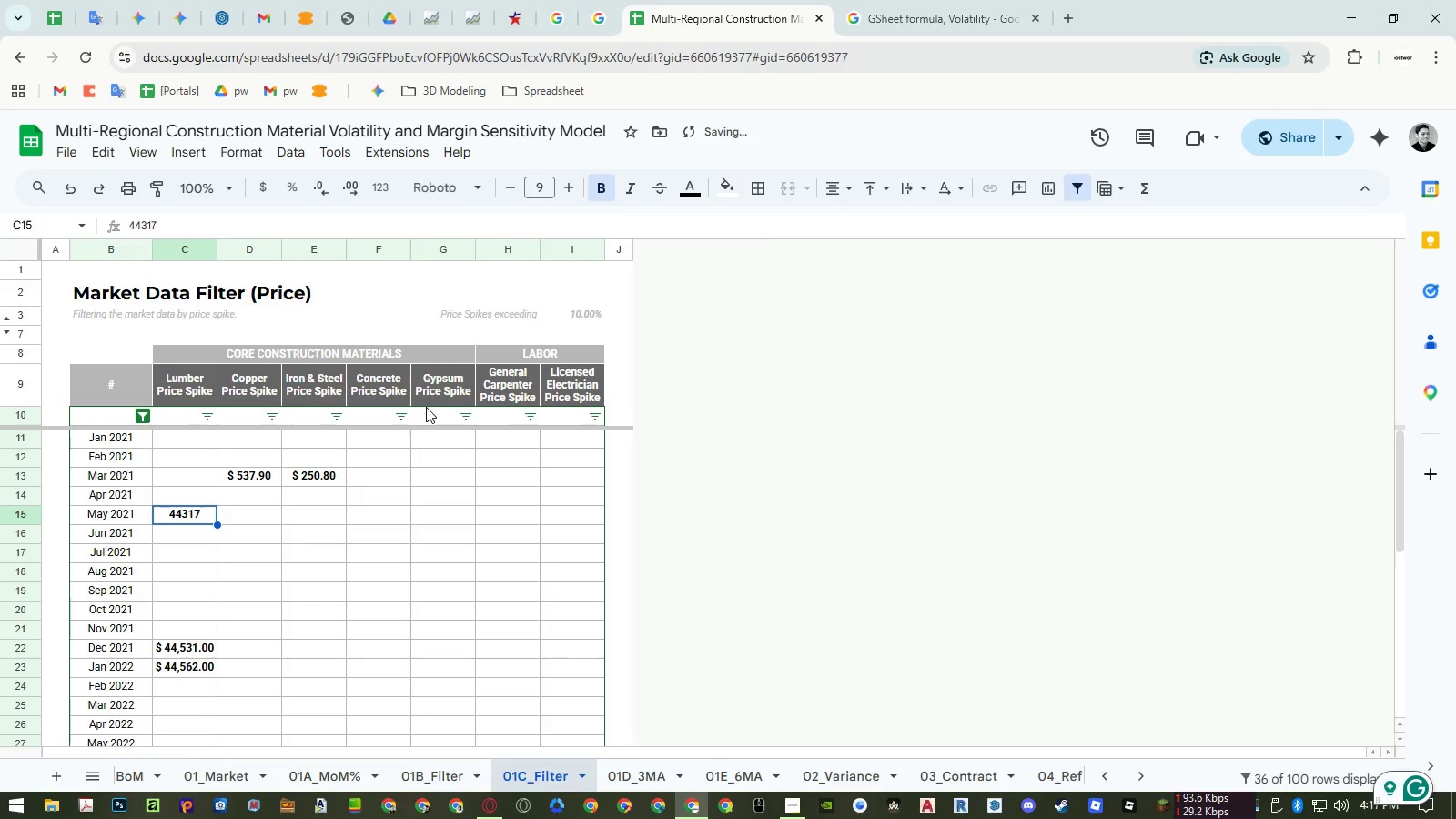 
hold_key(key=ControlLeft, duration=1.5)
 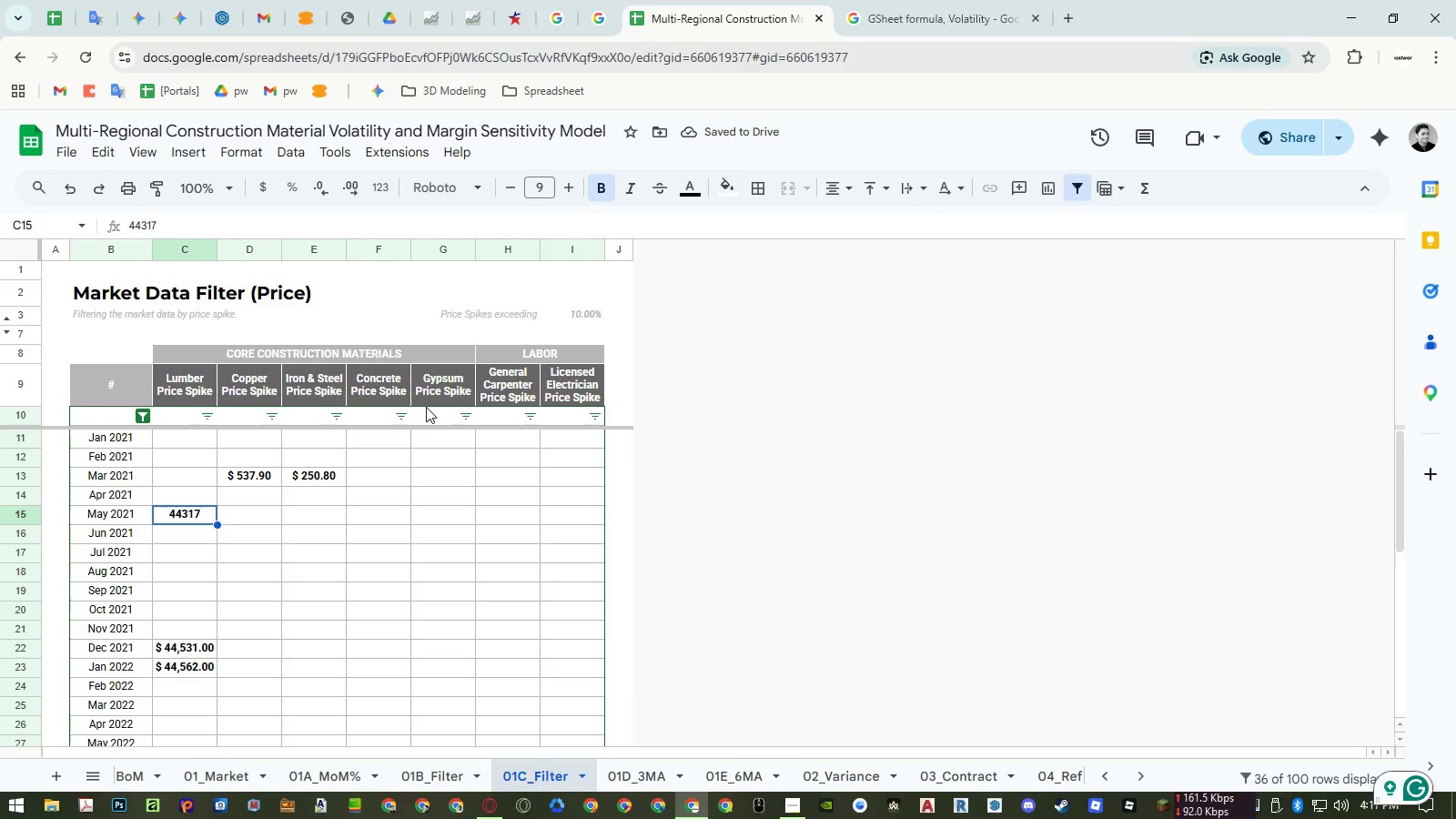 
hold_key(key=ControlLeft, duration=1.53)
 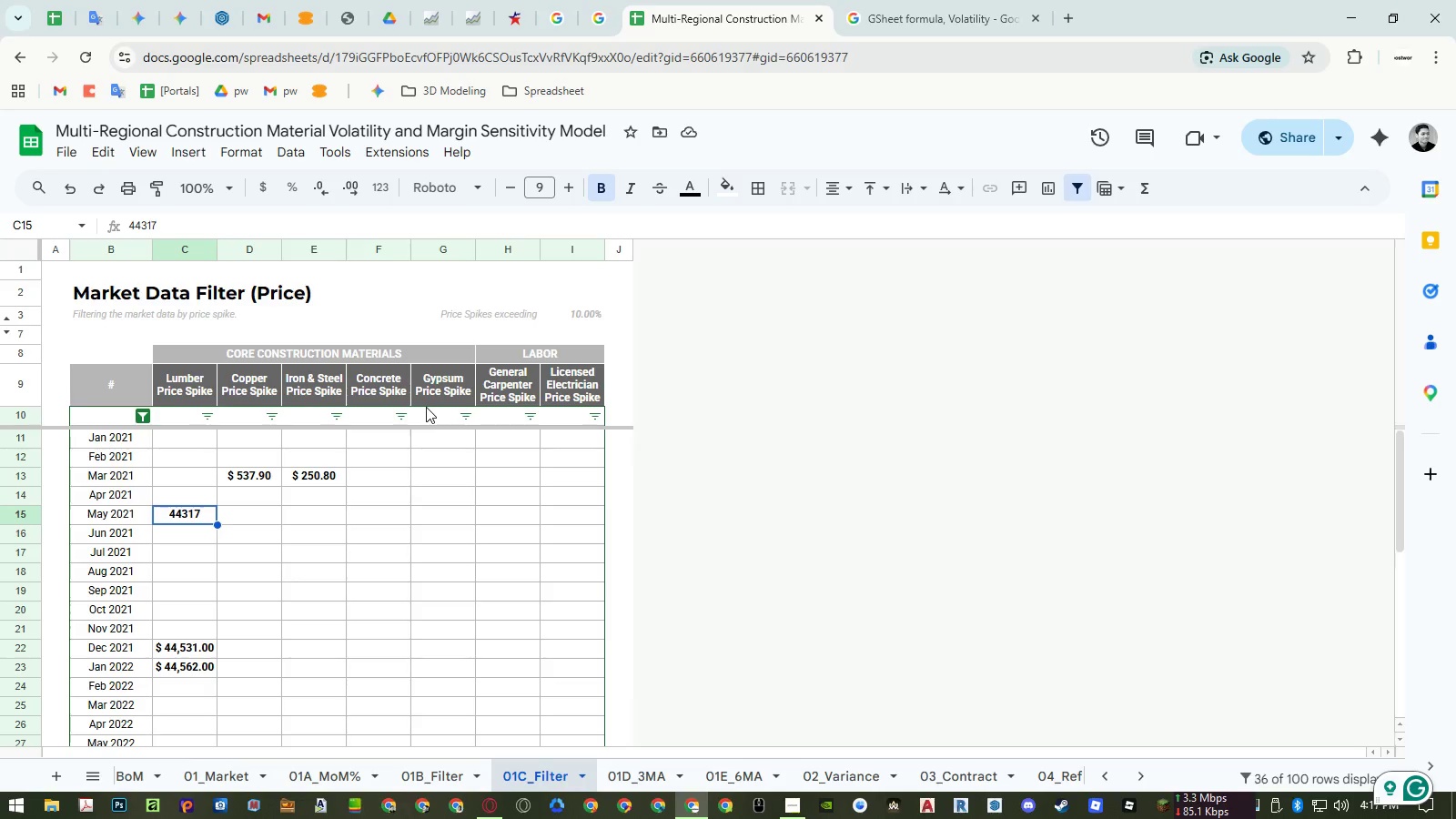 
hold_key(key=ControlLeft, duration=1.5)
 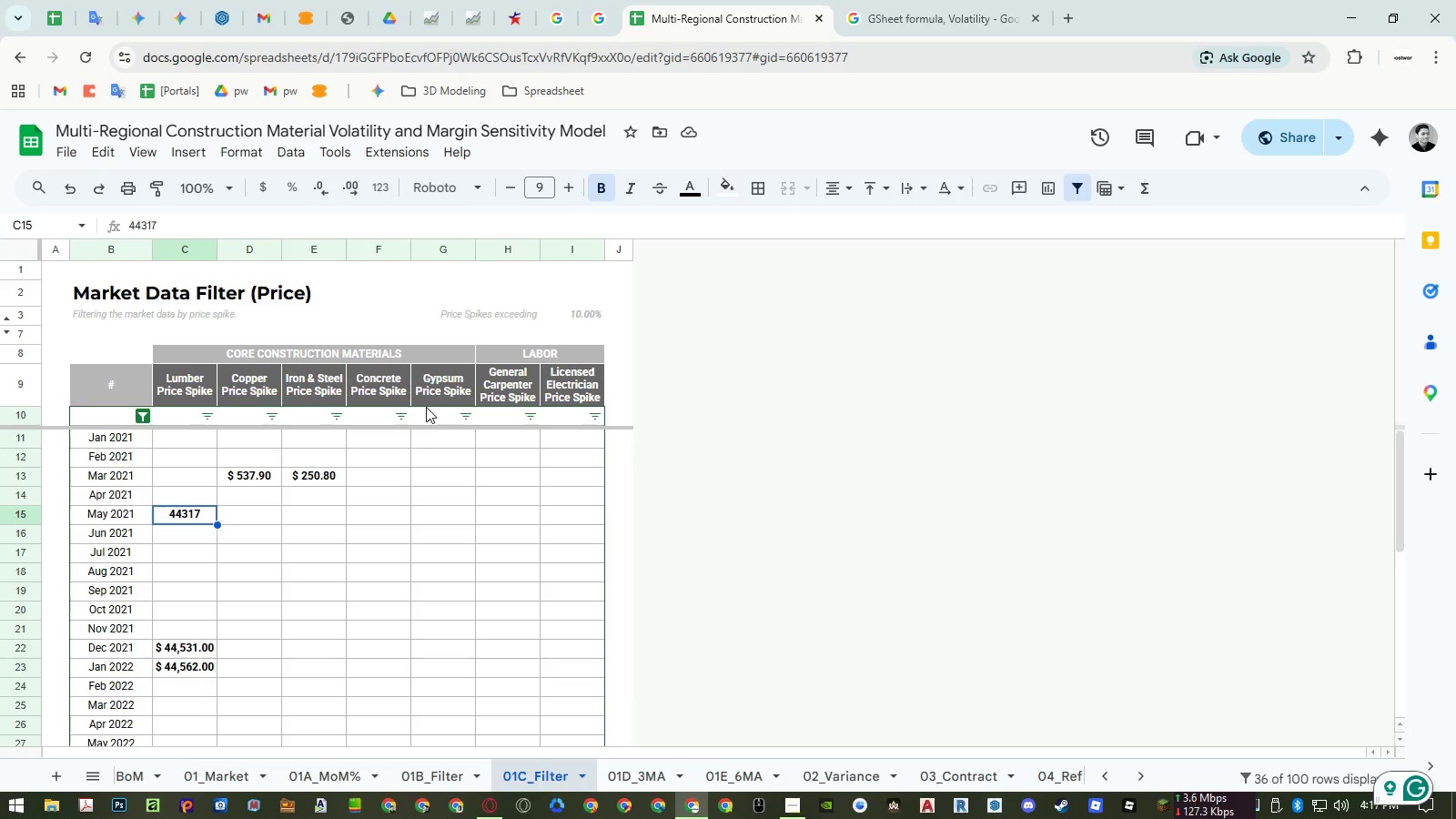 
key(Control+Z)
 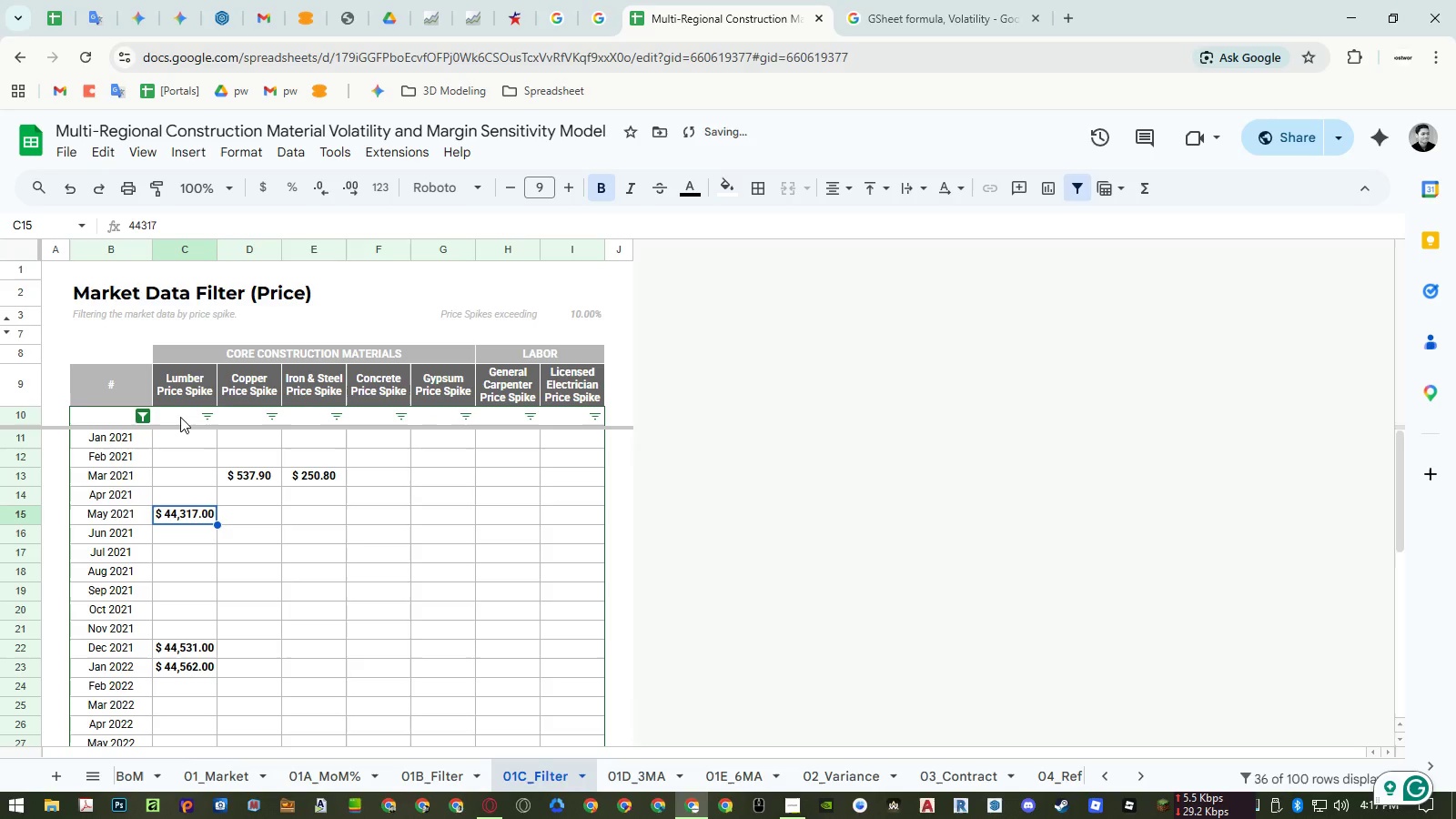 
double_click([179, 417])
 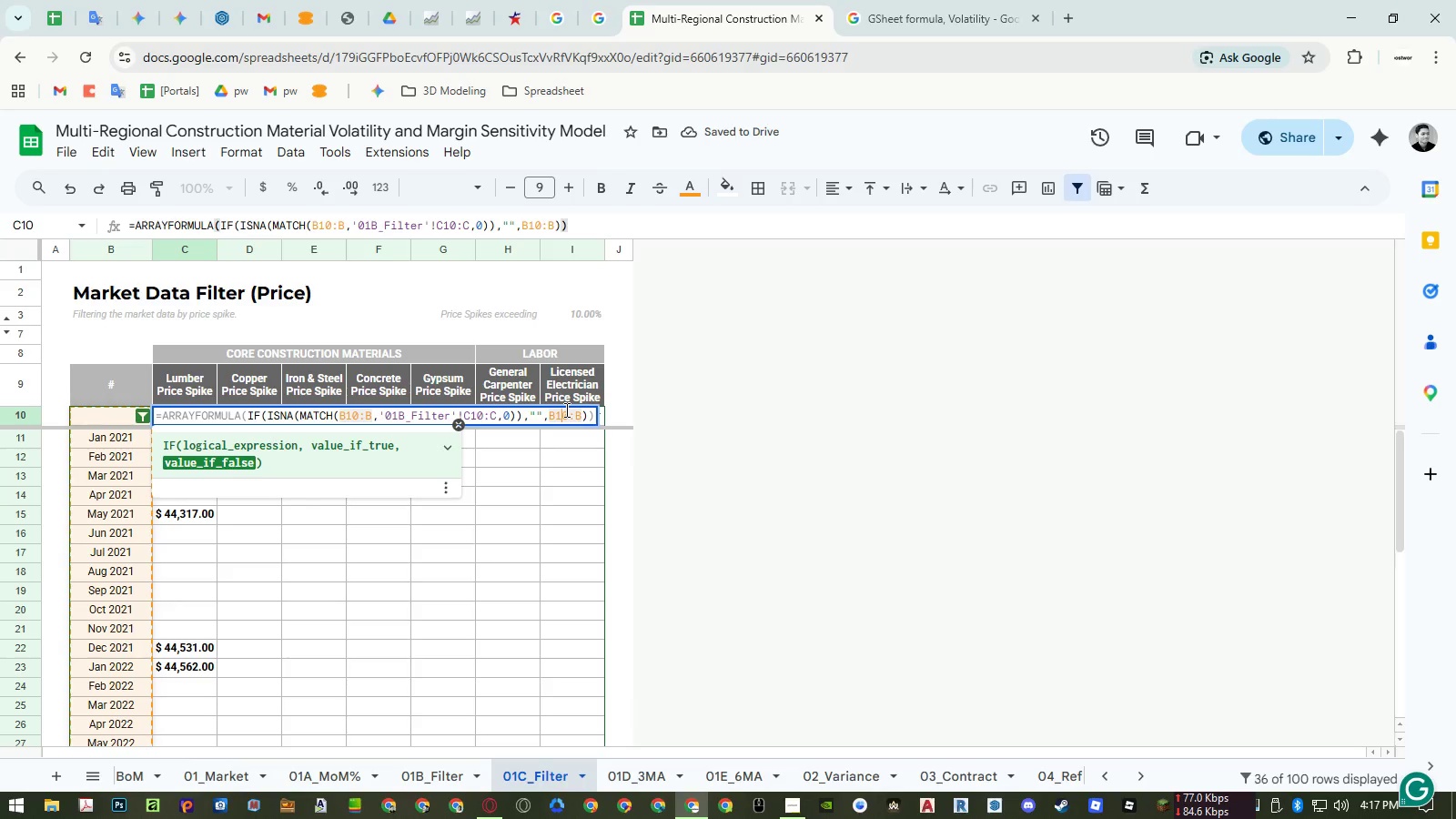 
left_click([586, 413])
 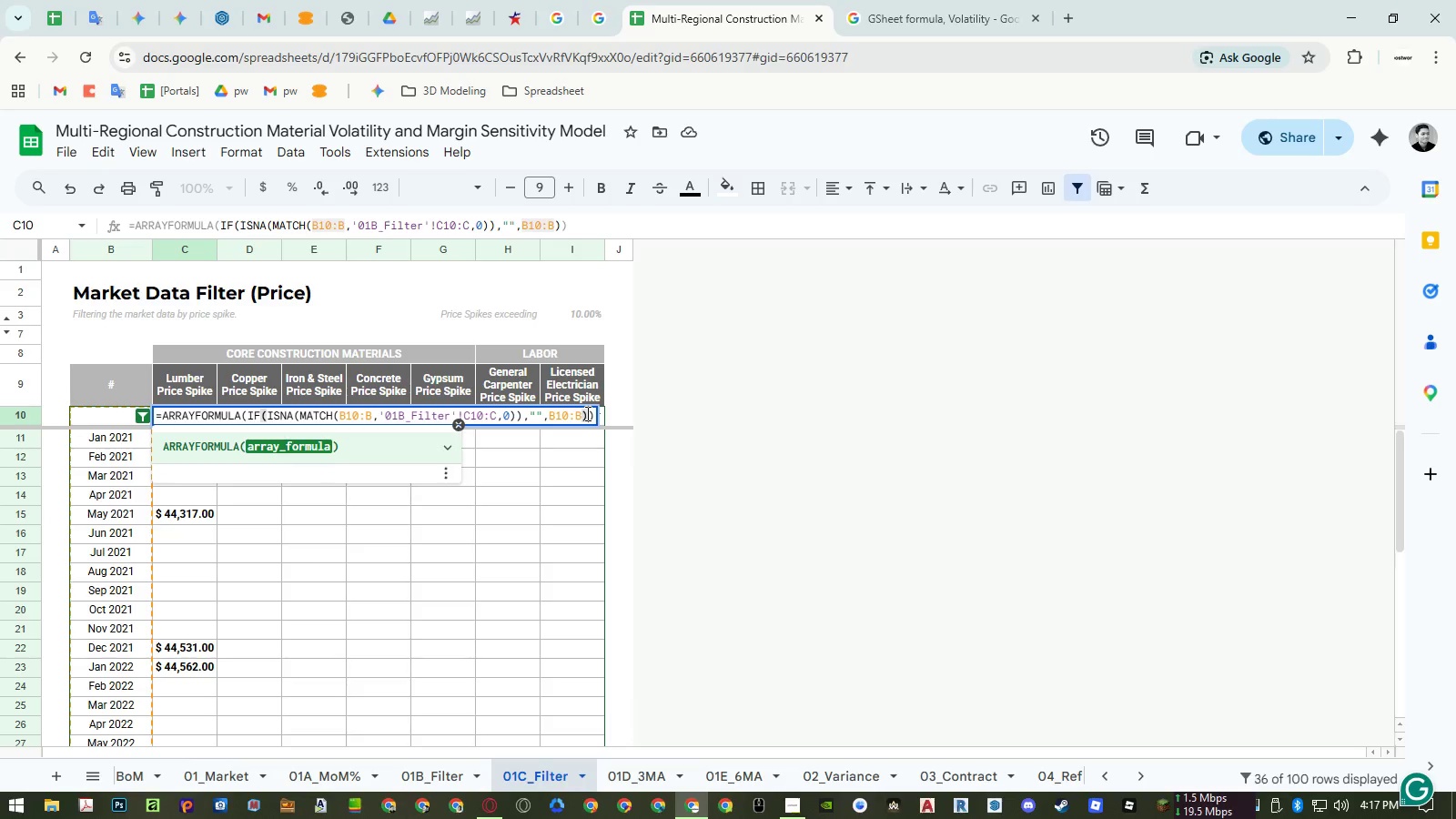 
double_click([561, 415])
 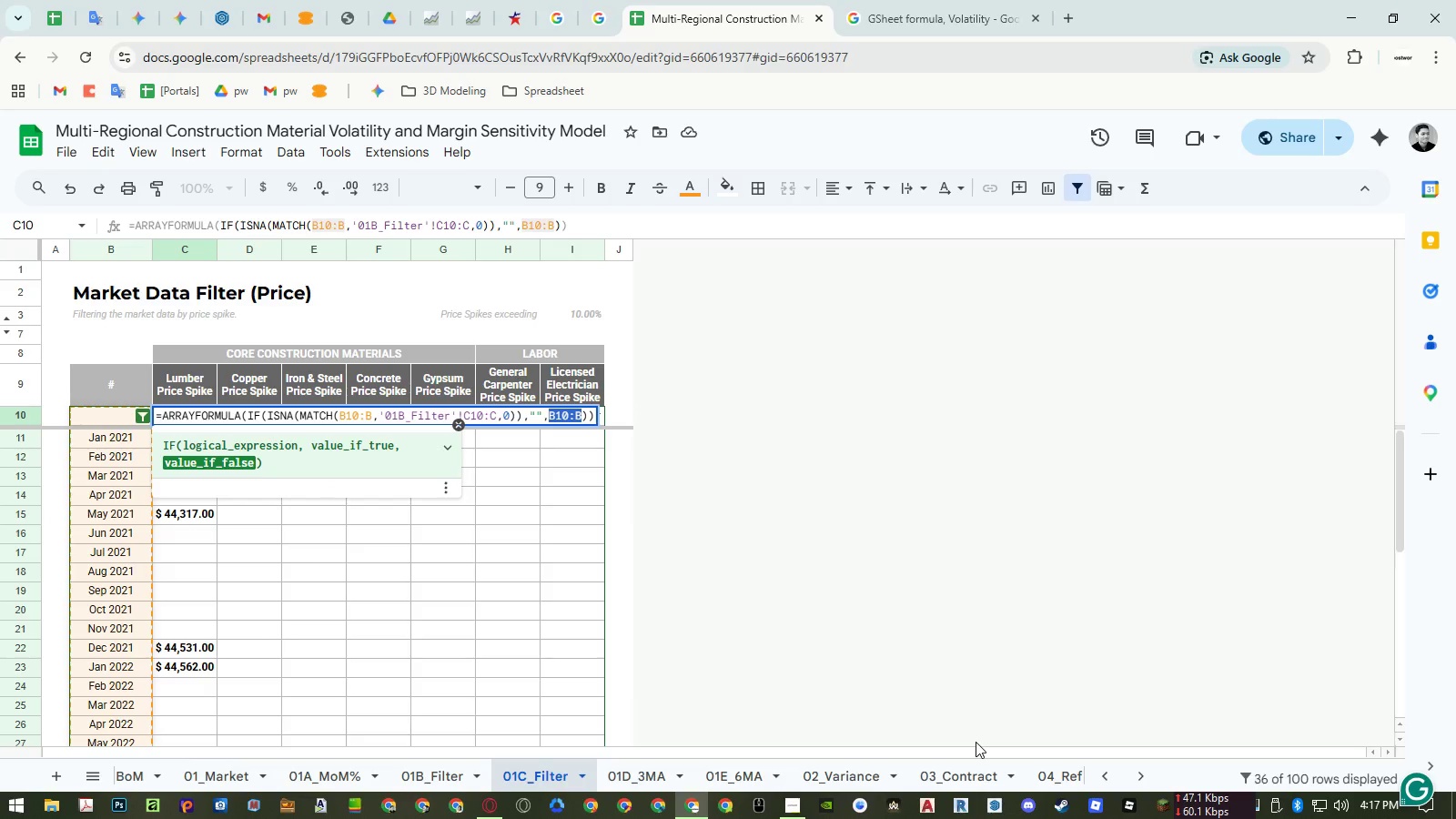 
wait(6.31)
 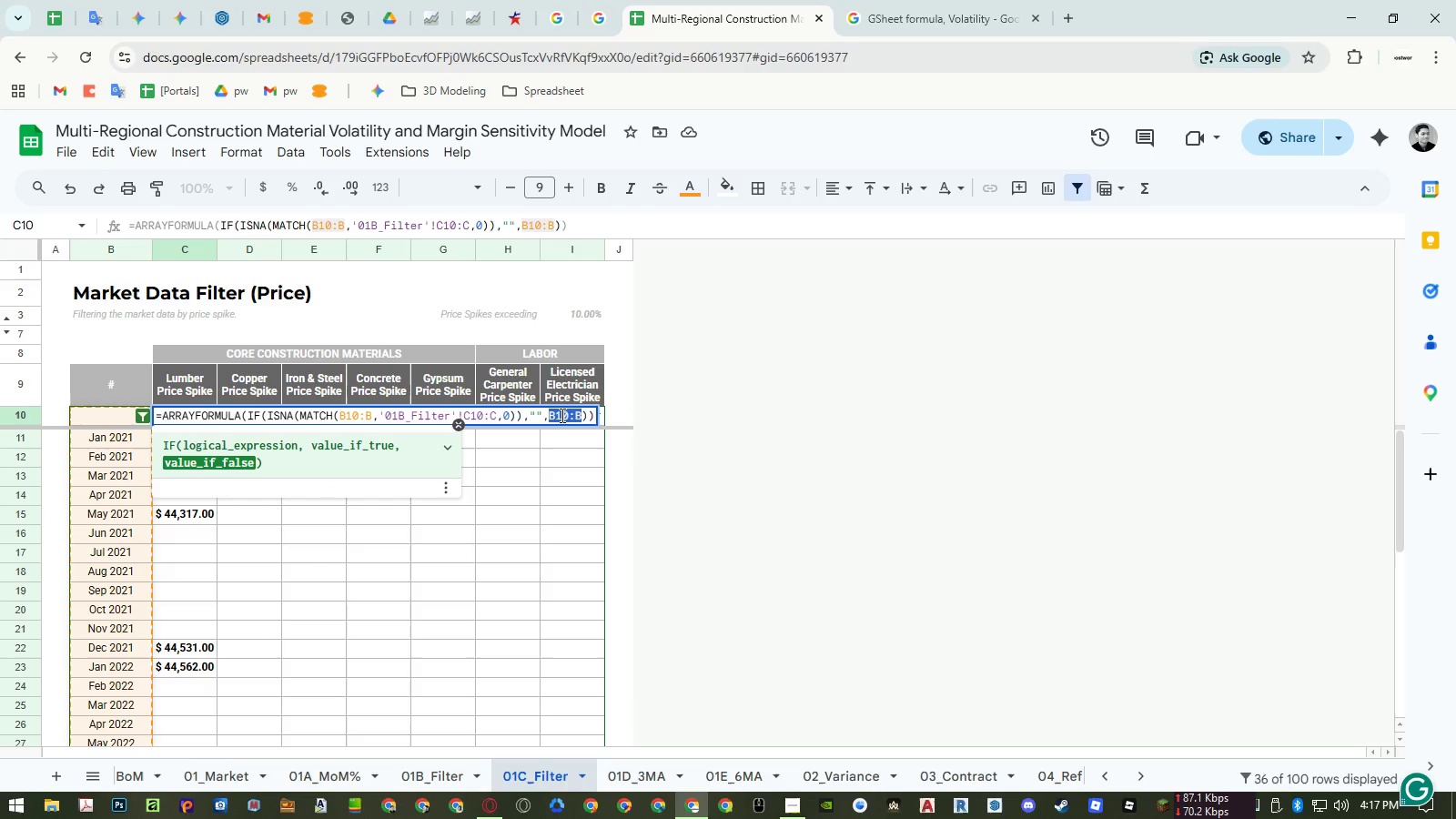 
key(Escape)
 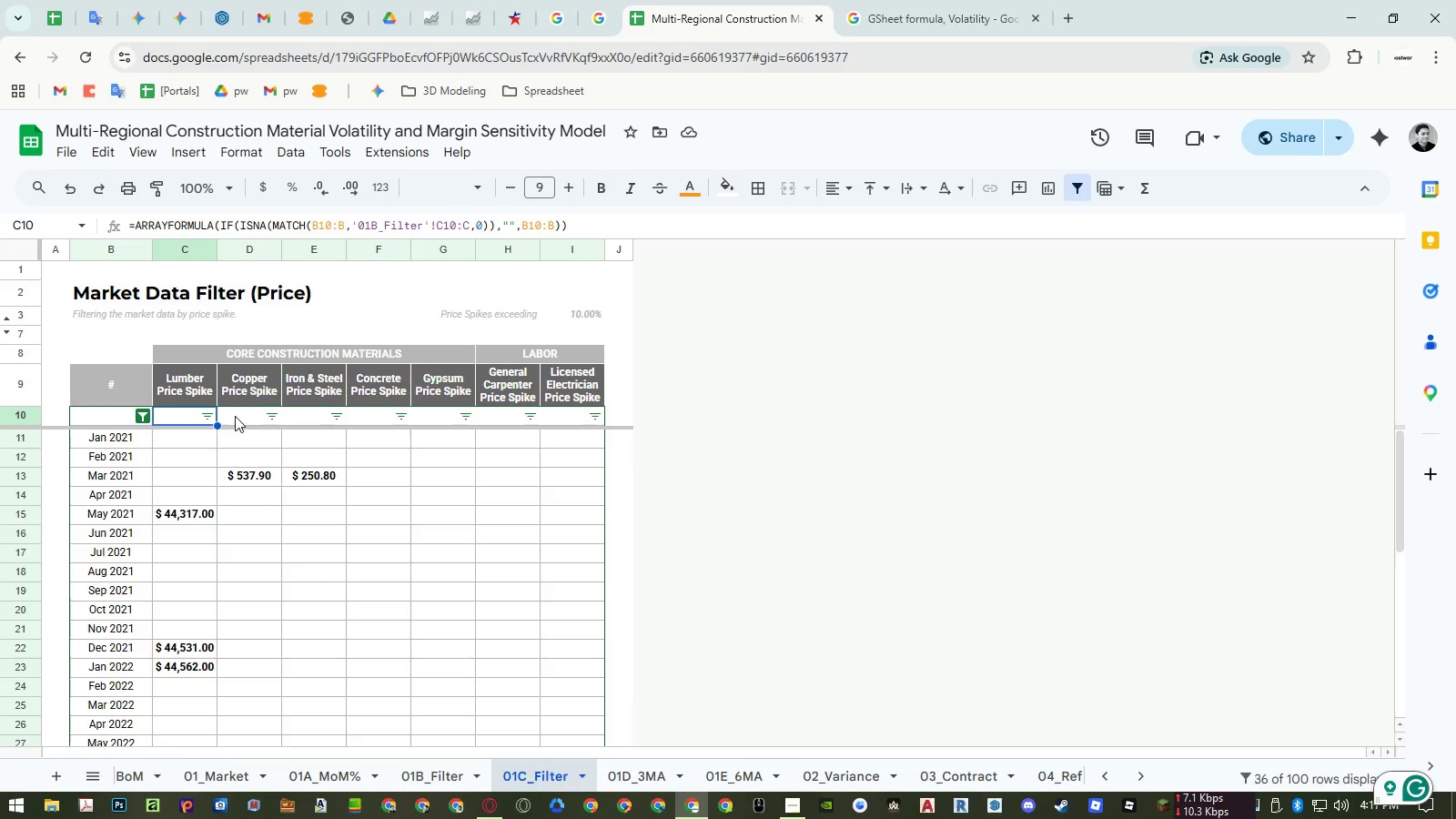 
double_click([235, 416])
 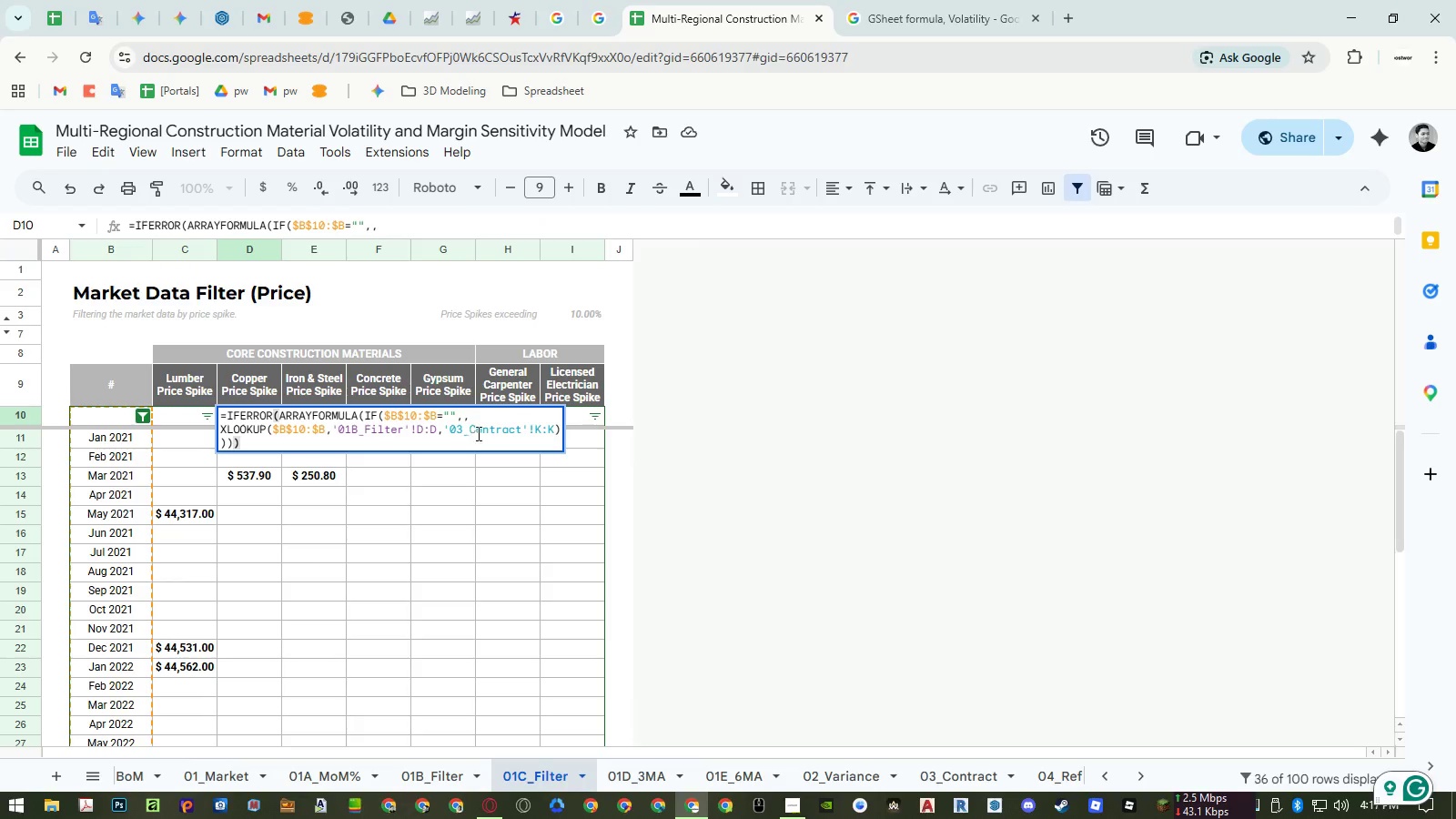 
double_click([496, 425])
 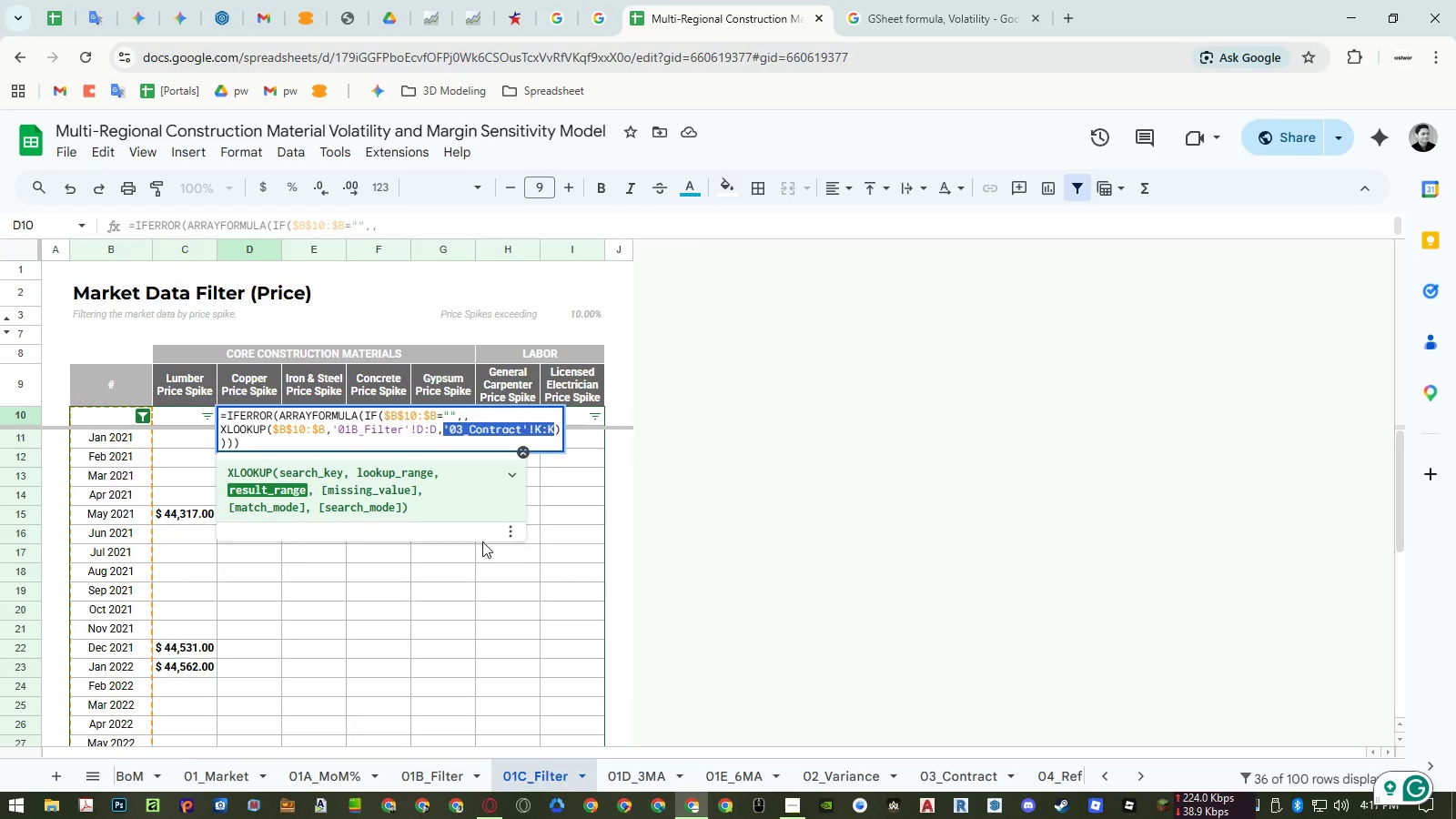 
key(Control+ControlLeft)
 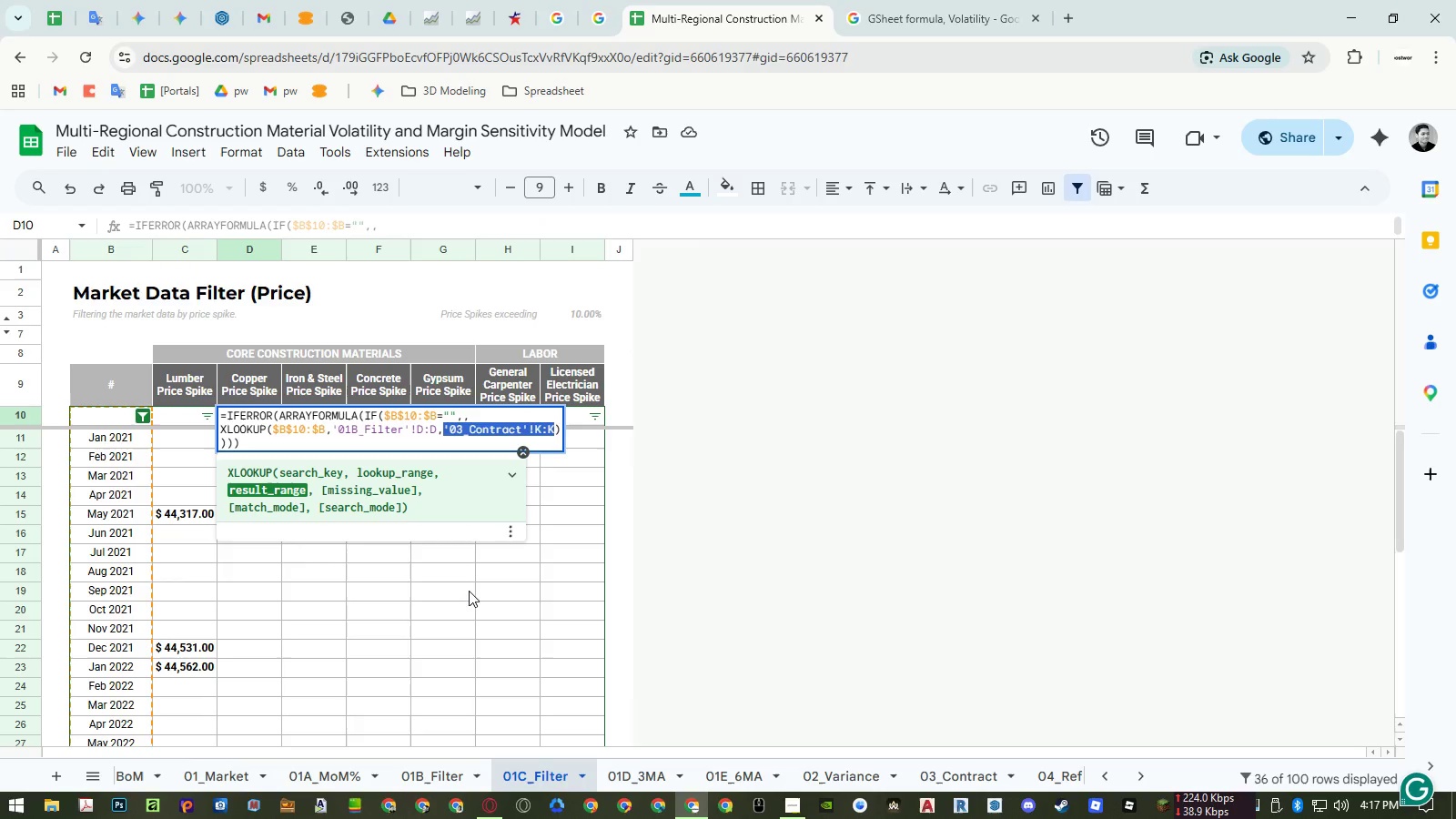 
key(Control+C)
 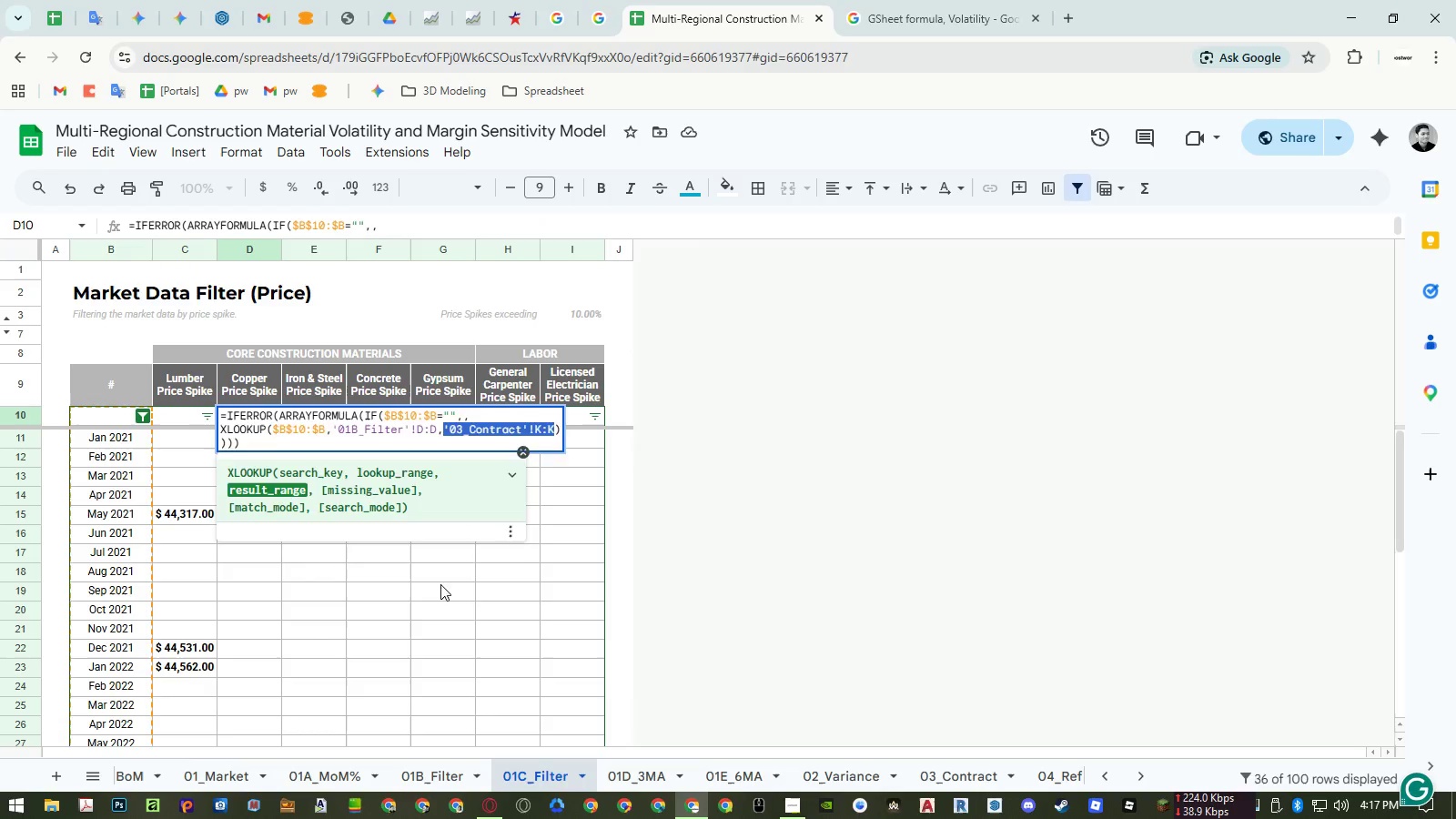 
key(Escape)
 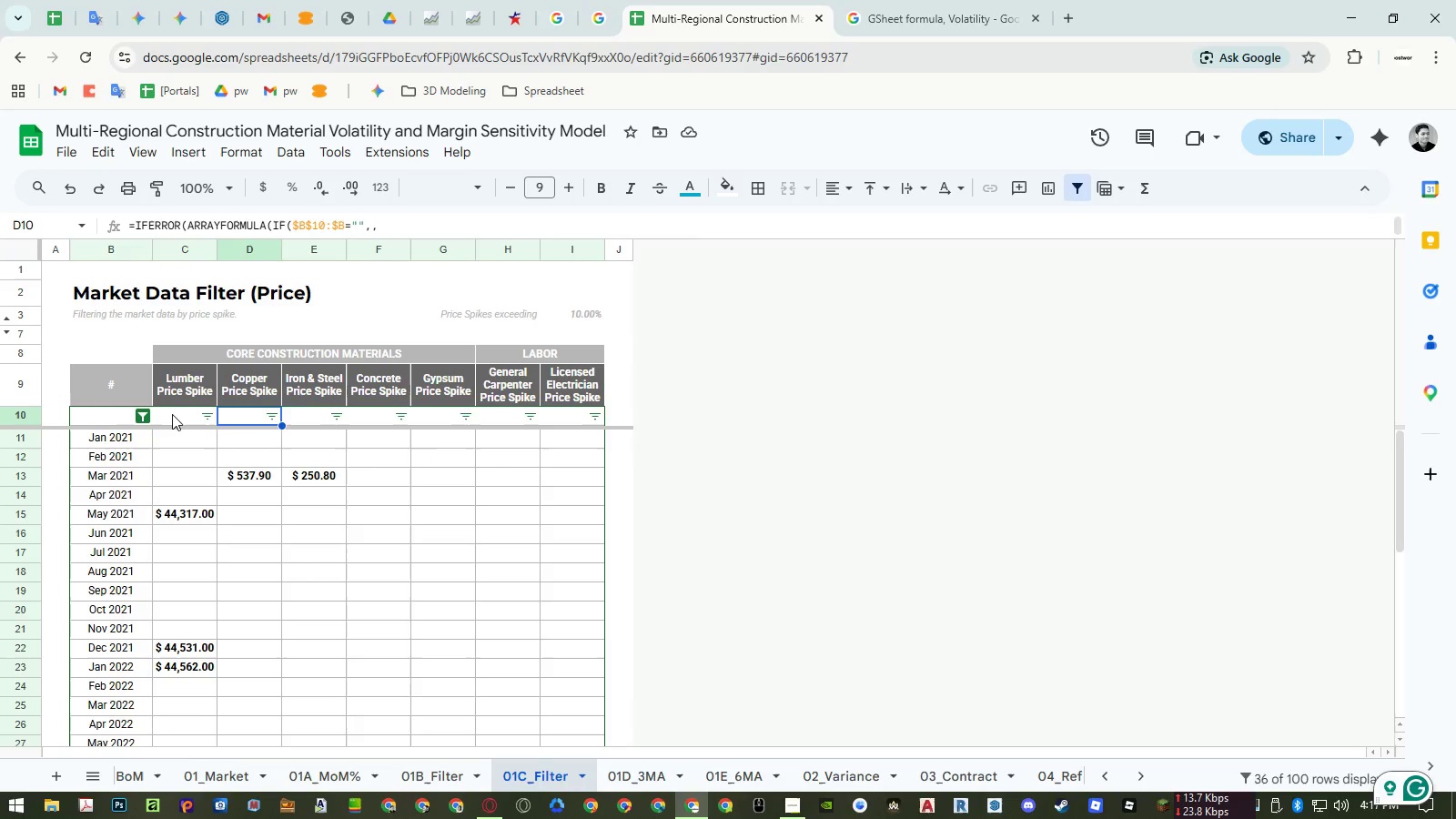 
double_click([172, 414])
 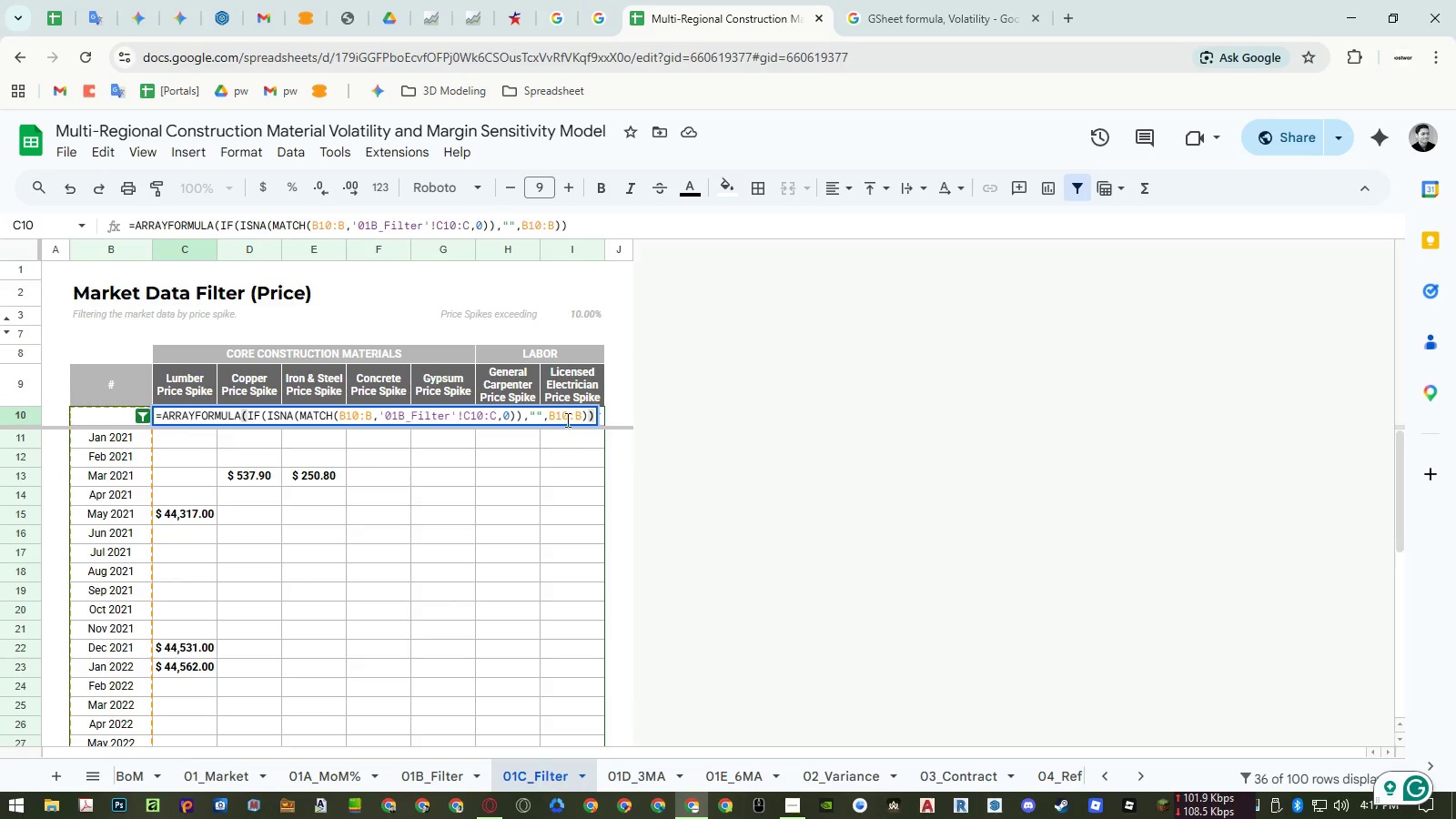 
double_click([567, 416])
 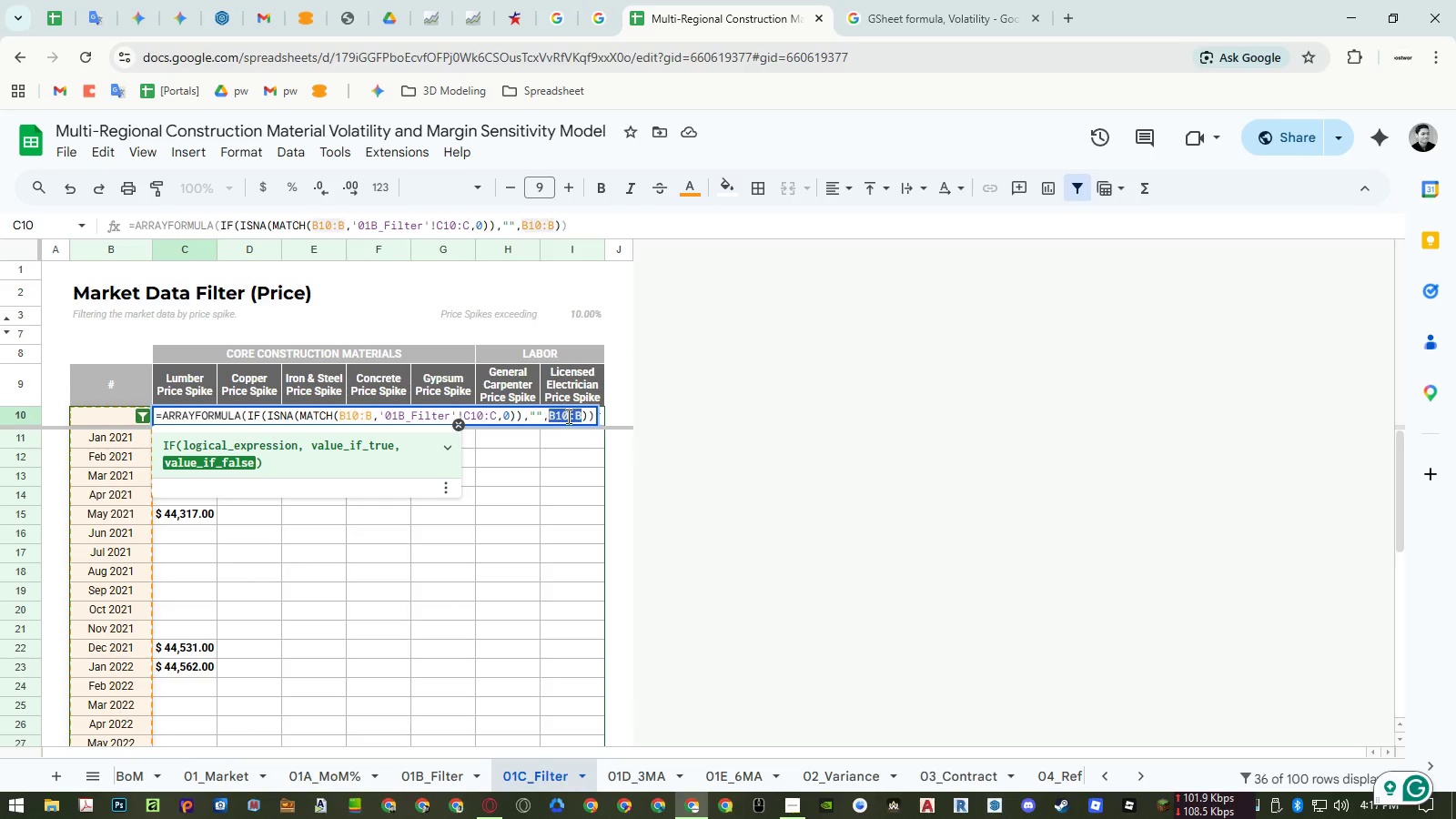 
key(Control+ControlLeft)
 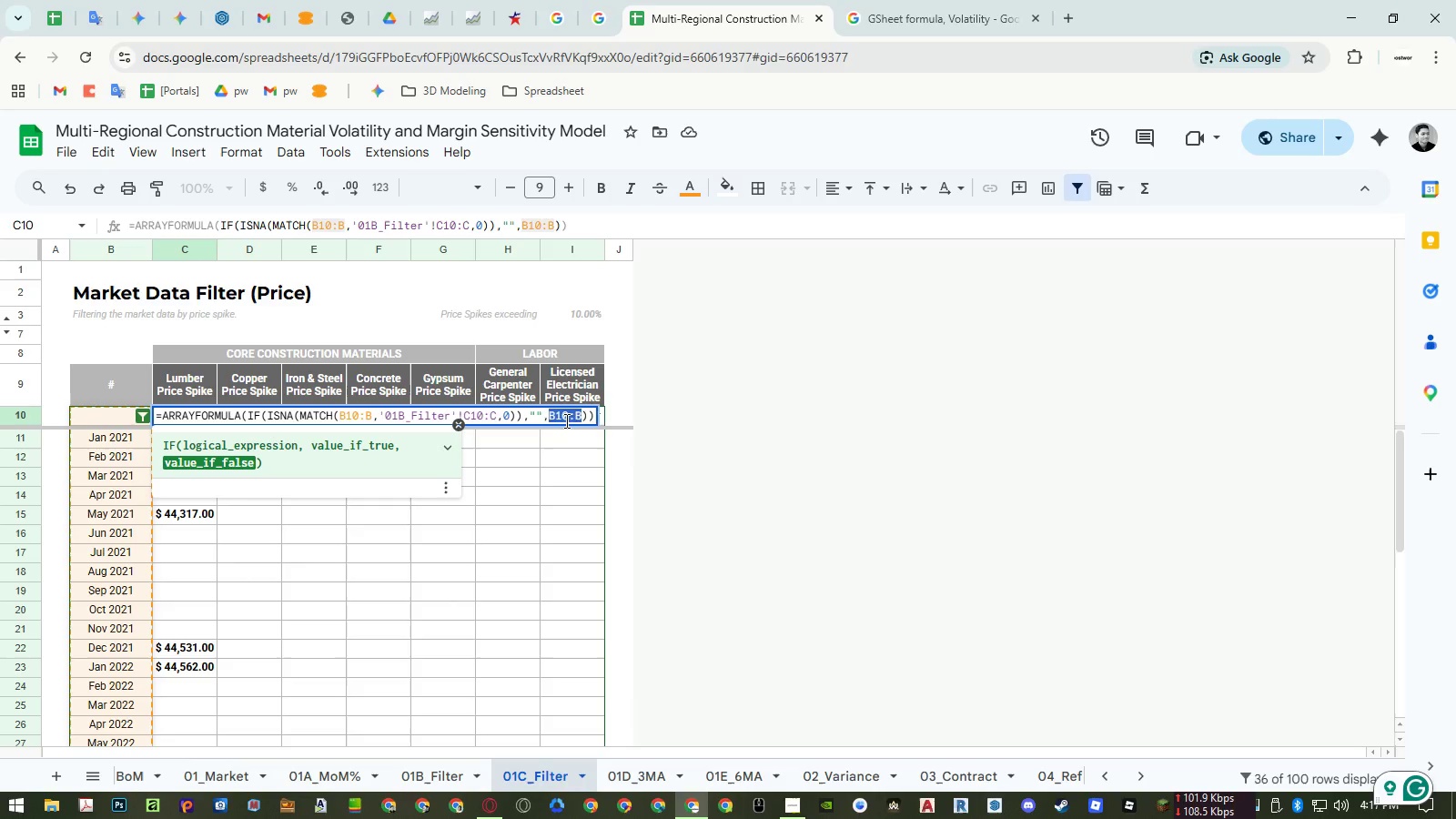 
key(Control+V)
 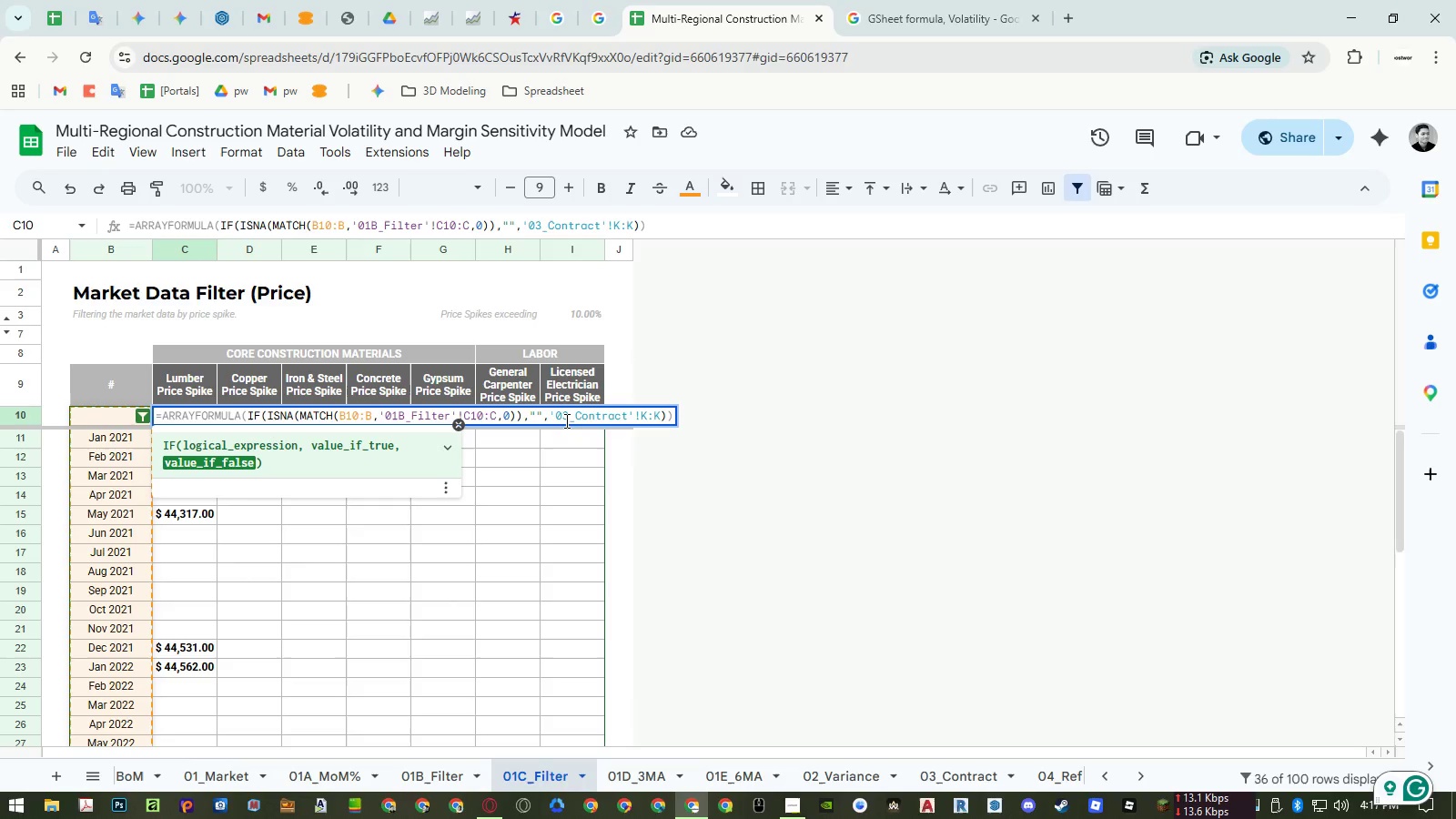 
key(Backspace)
 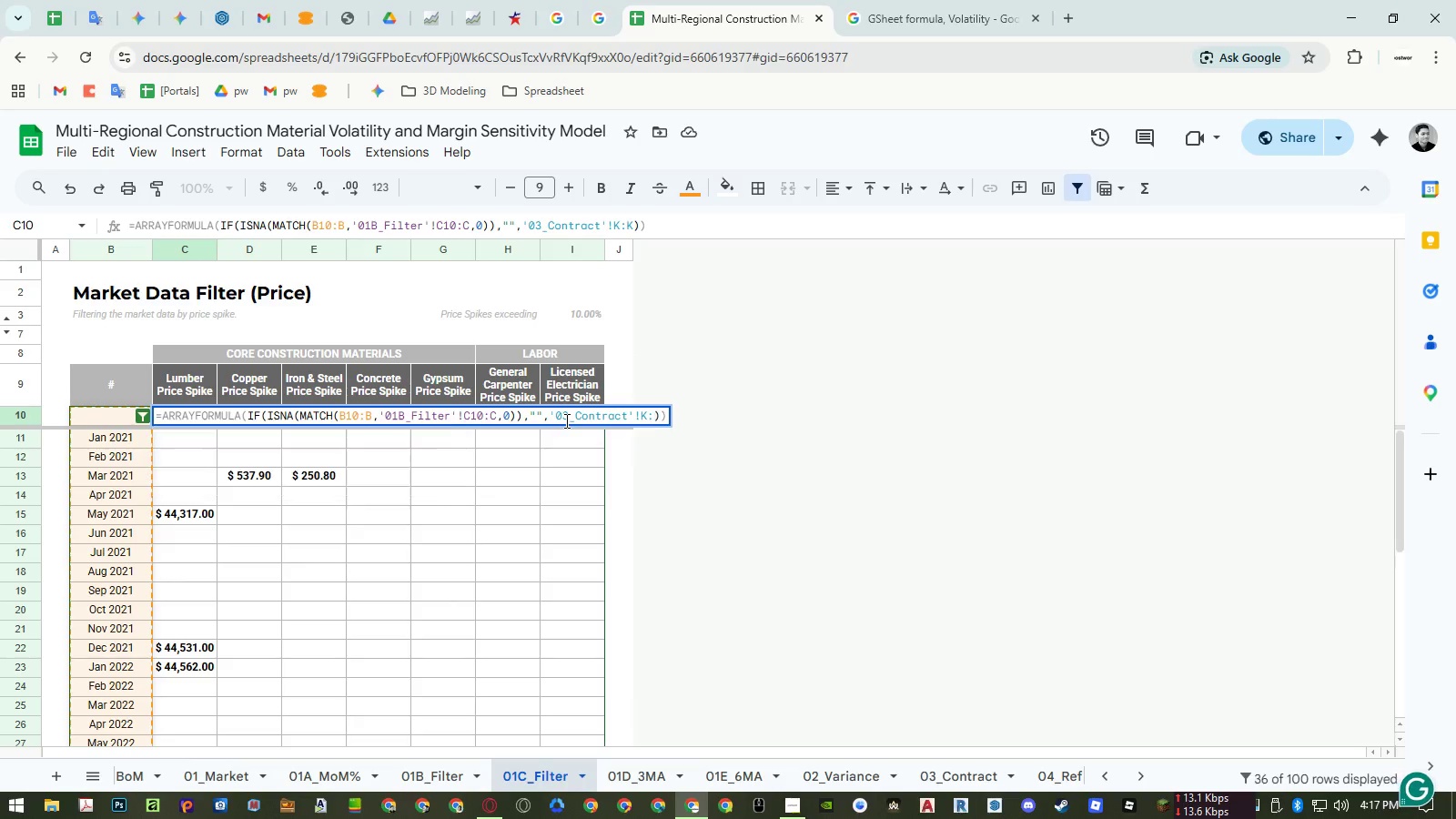 
key(Backspace)
 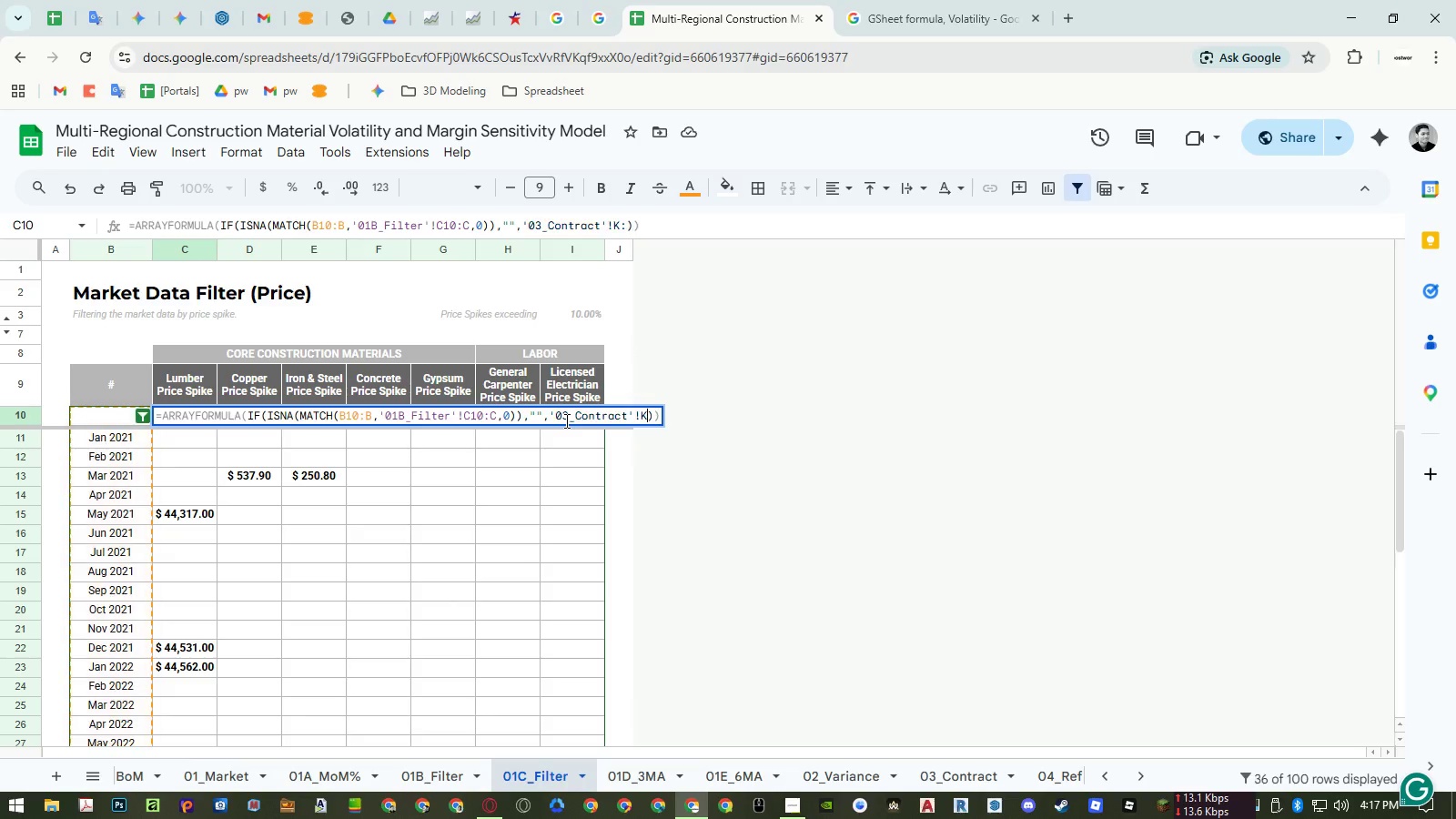 
key(Backspace)
 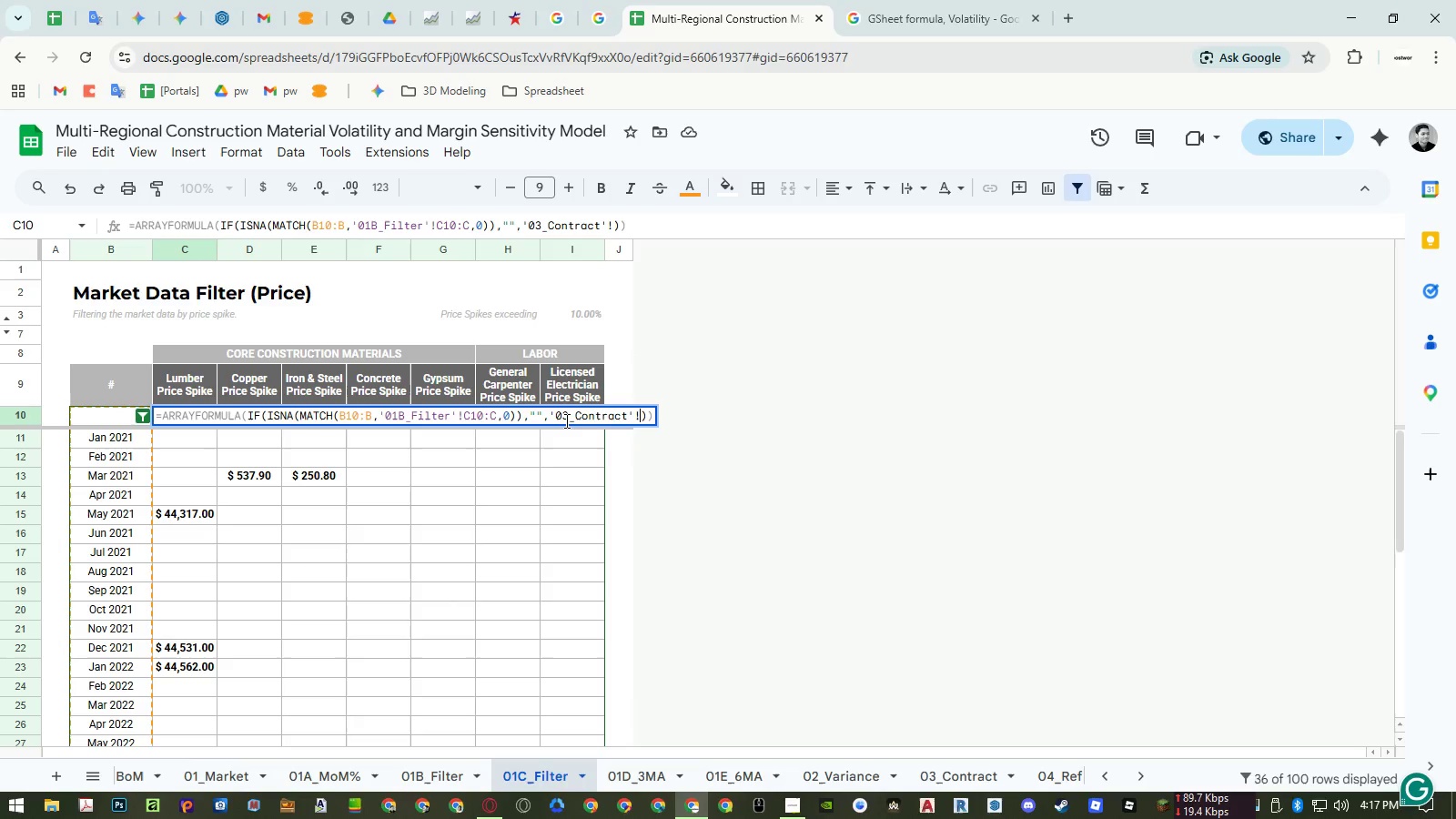 
hold_key(key=ShiftLeft, duration=0.98)
 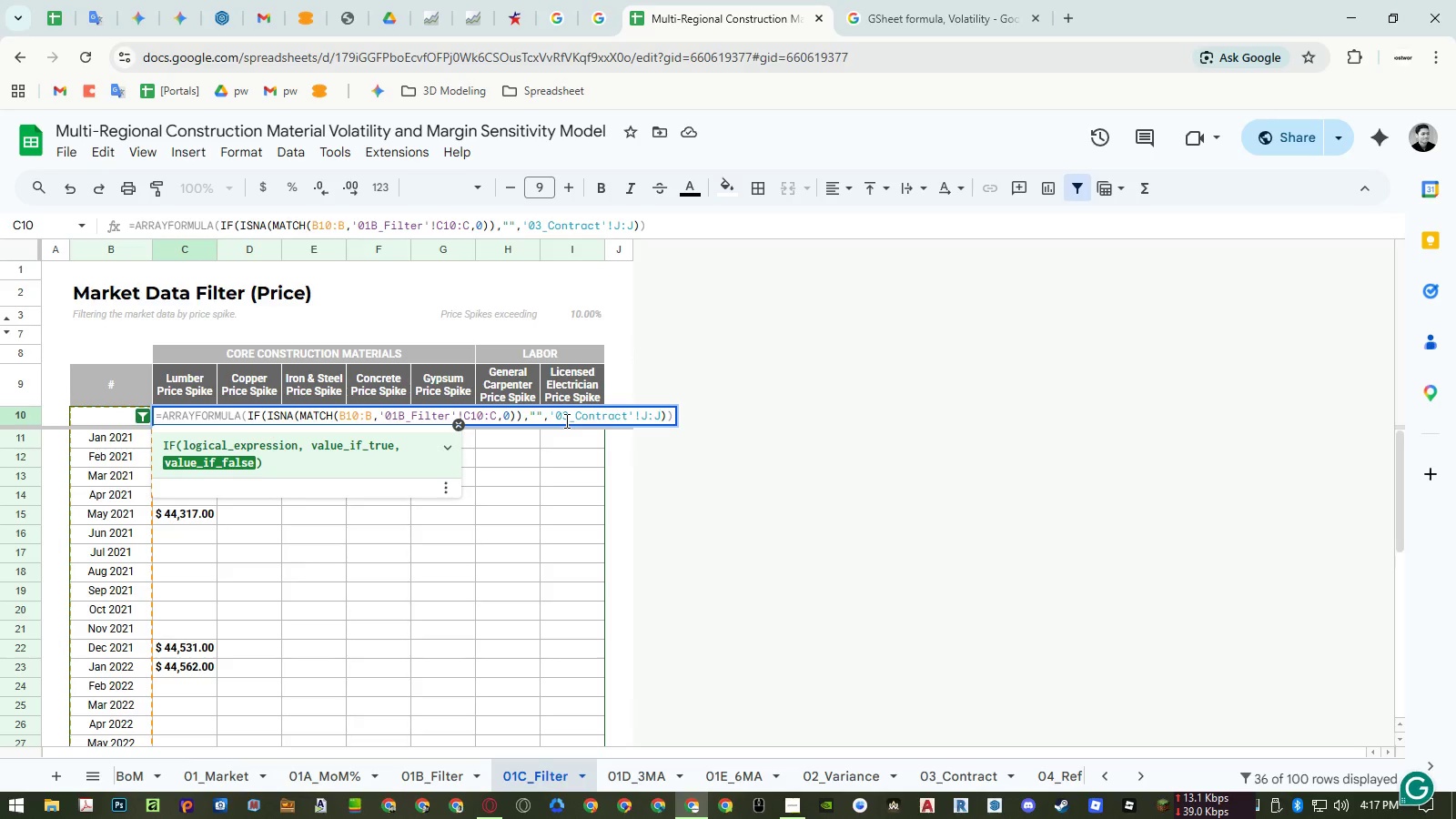 
key(J)
 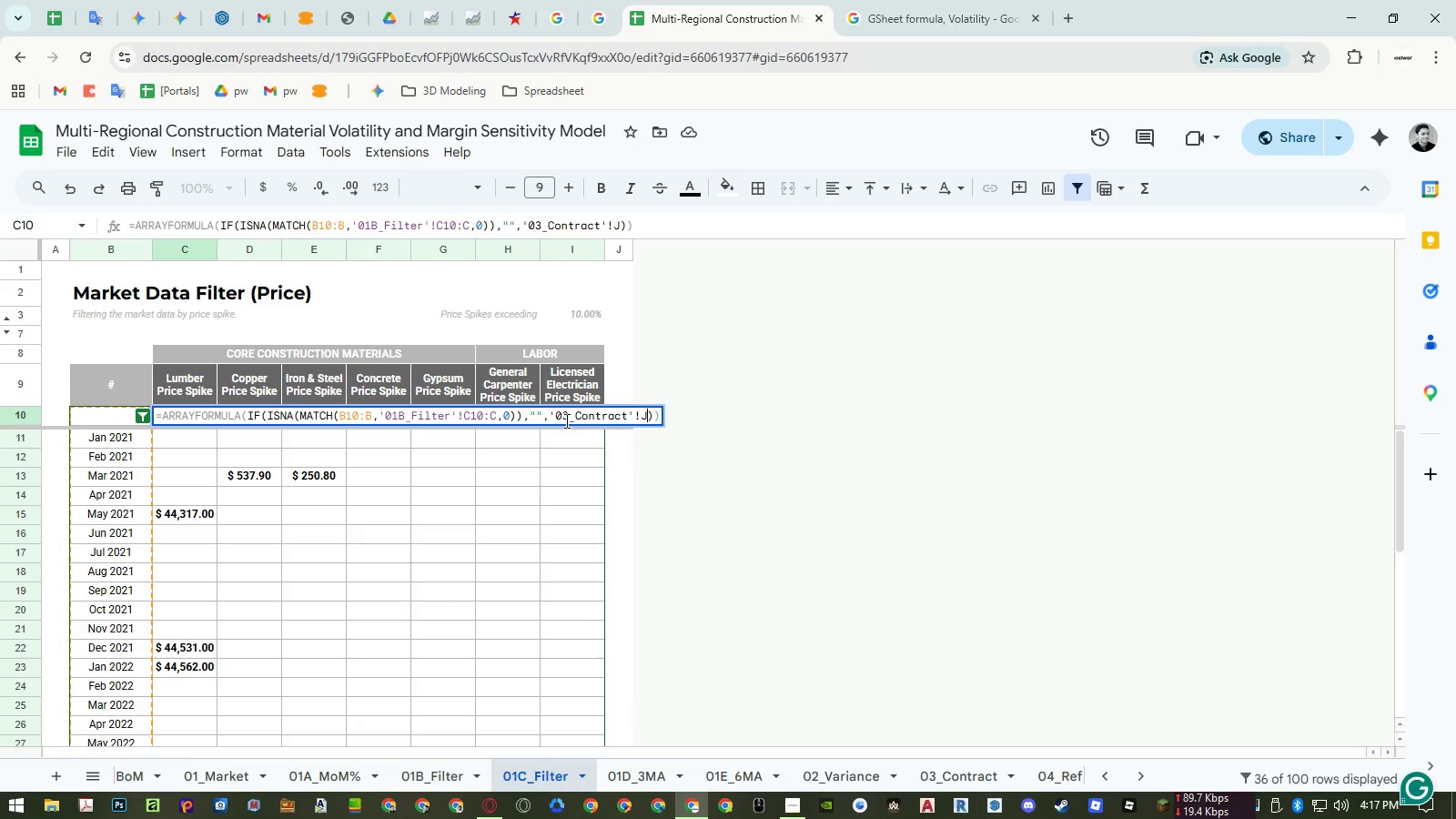 
key(Semicolon)
 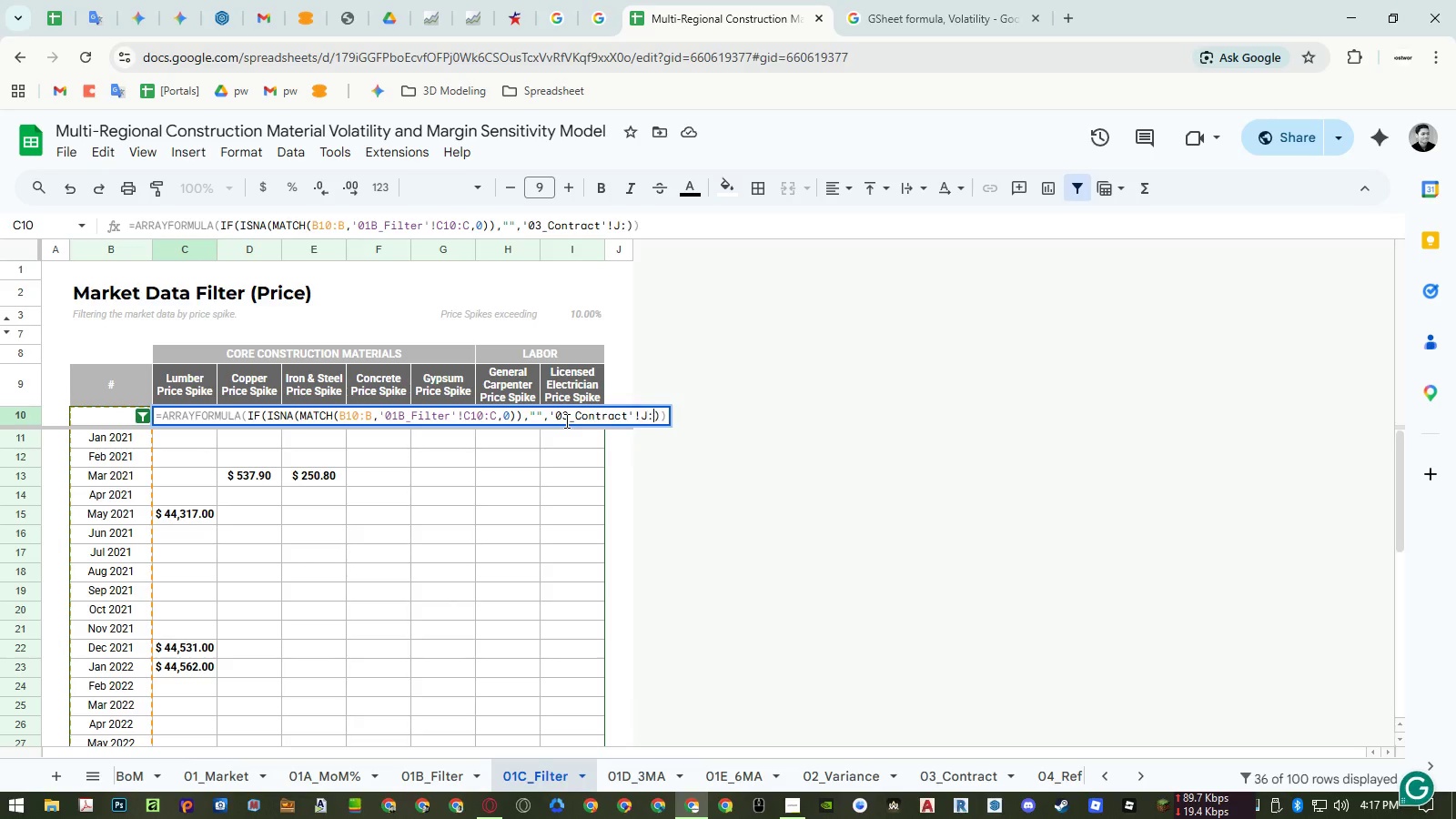 
key(J)
 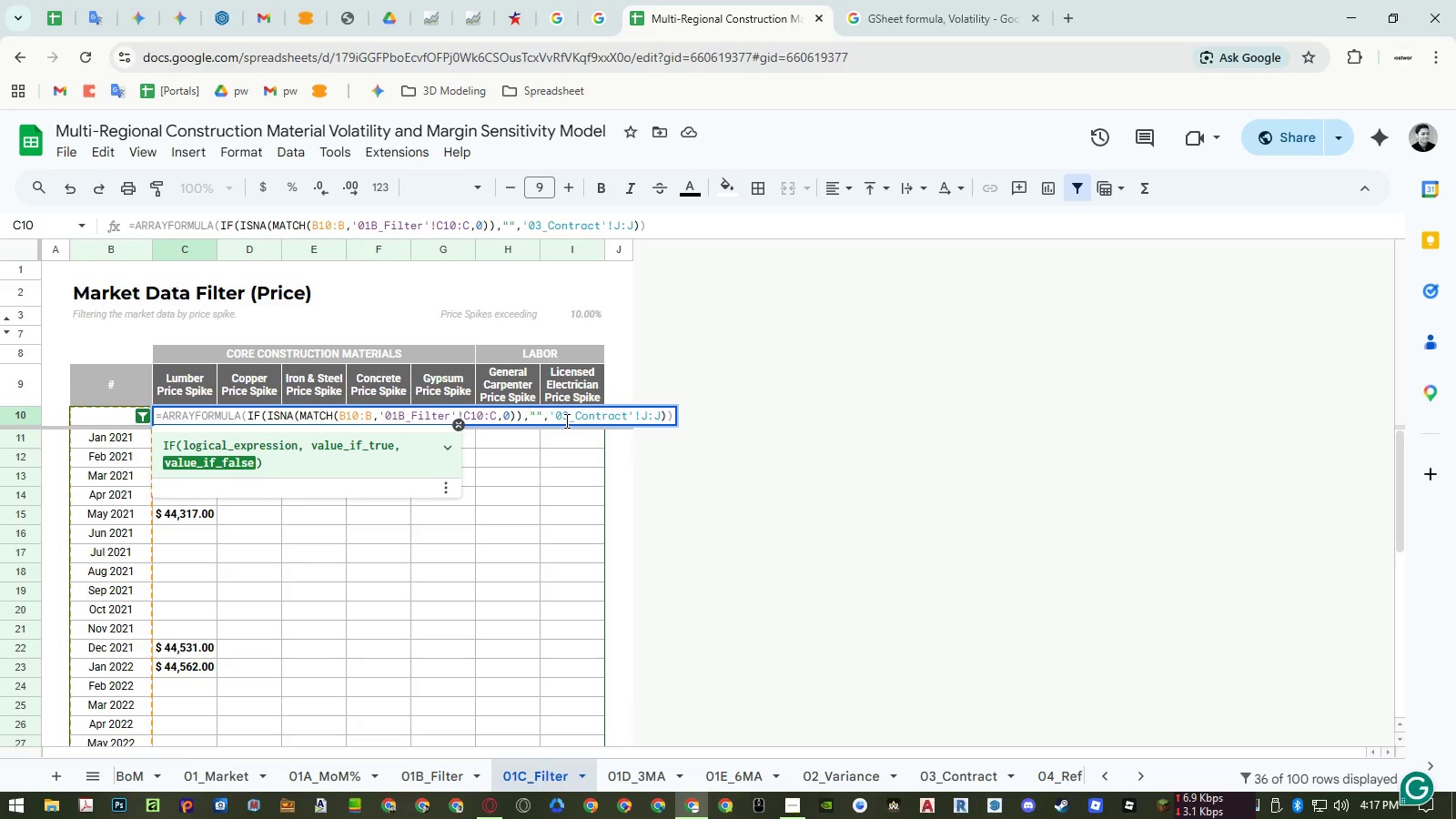 
key(Enter)
 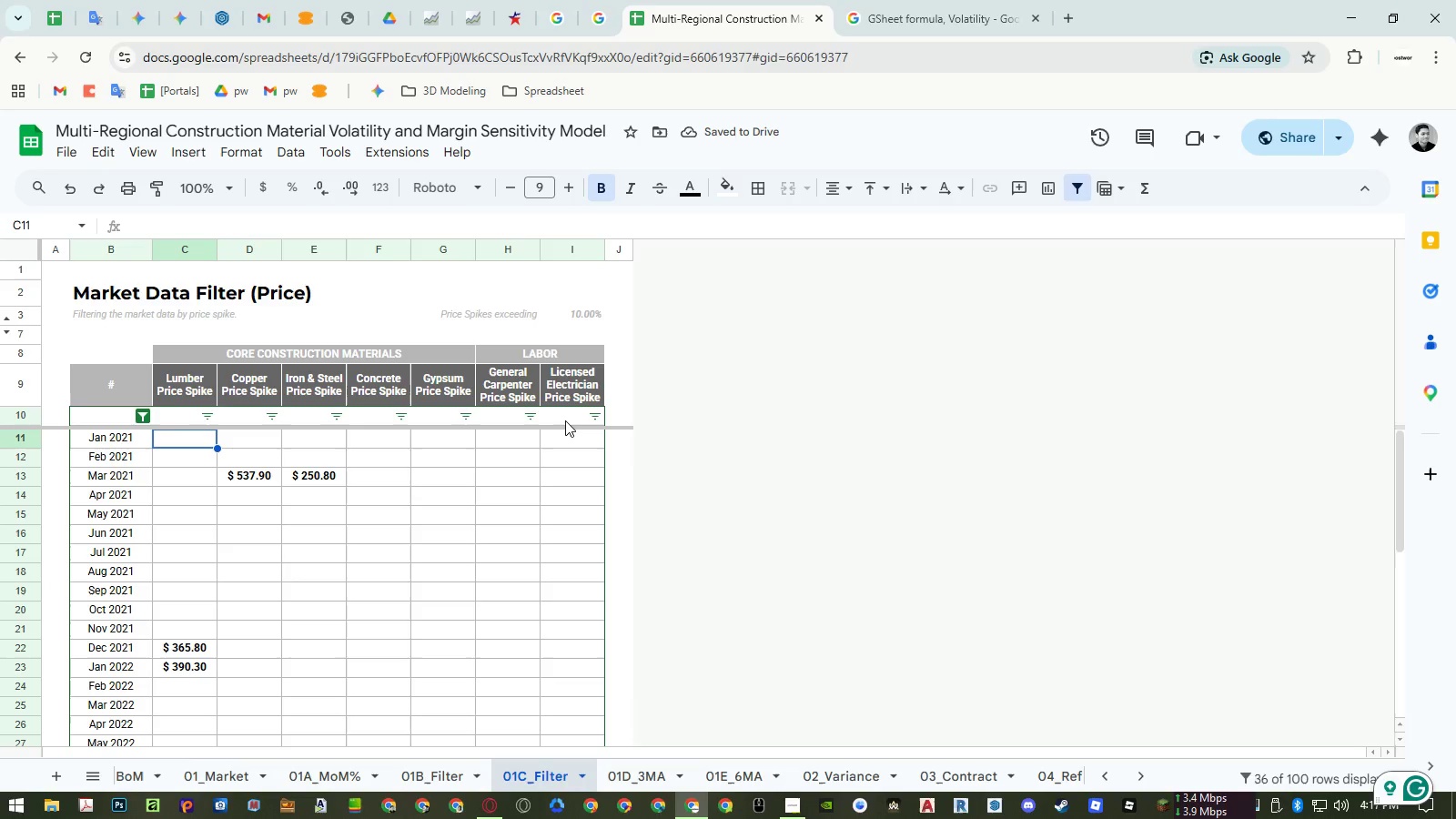 
scroll: coordinate [464, 550], scroll_direction: up, amount: 5.0
 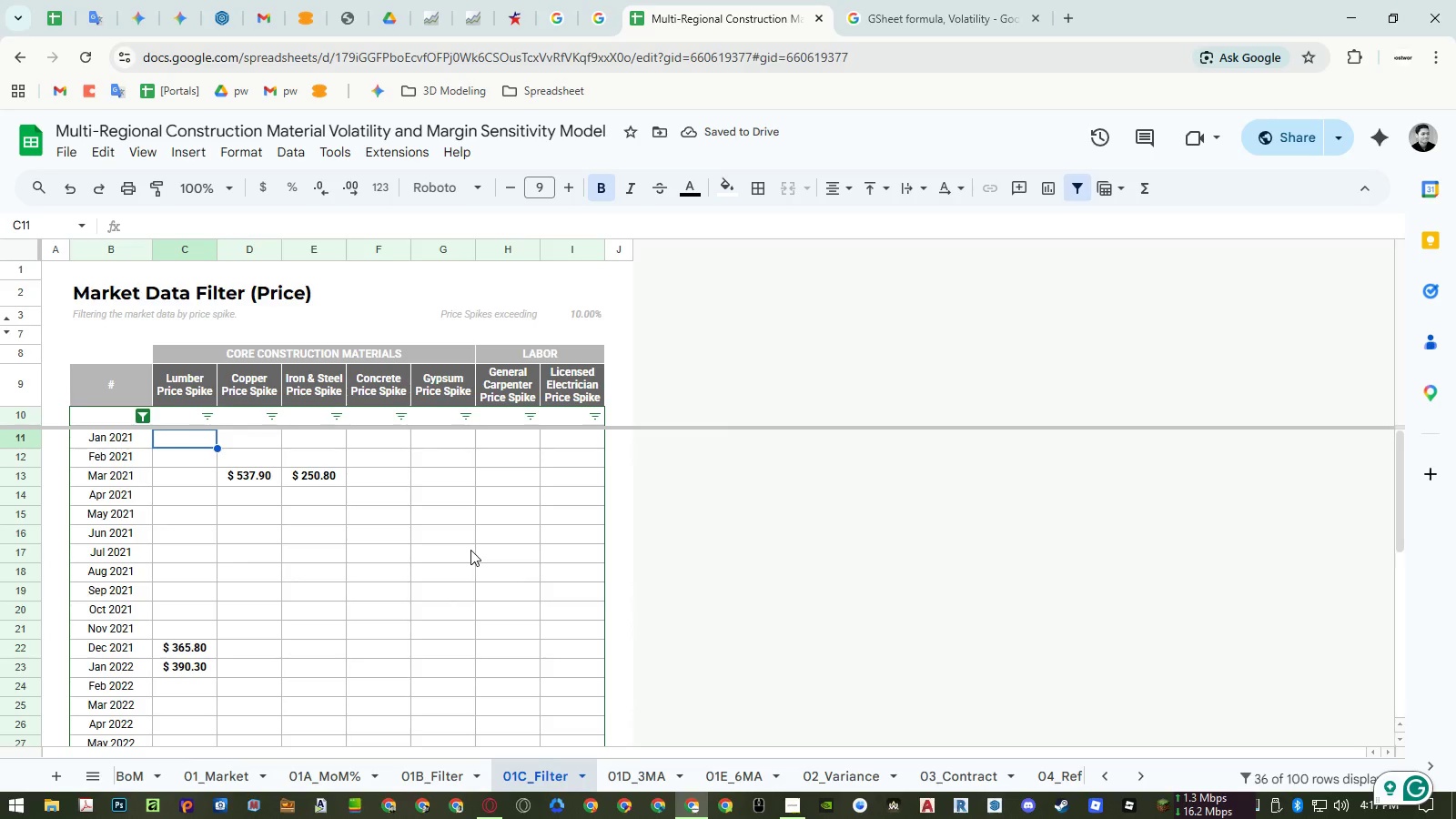 
key(Control+Z)
 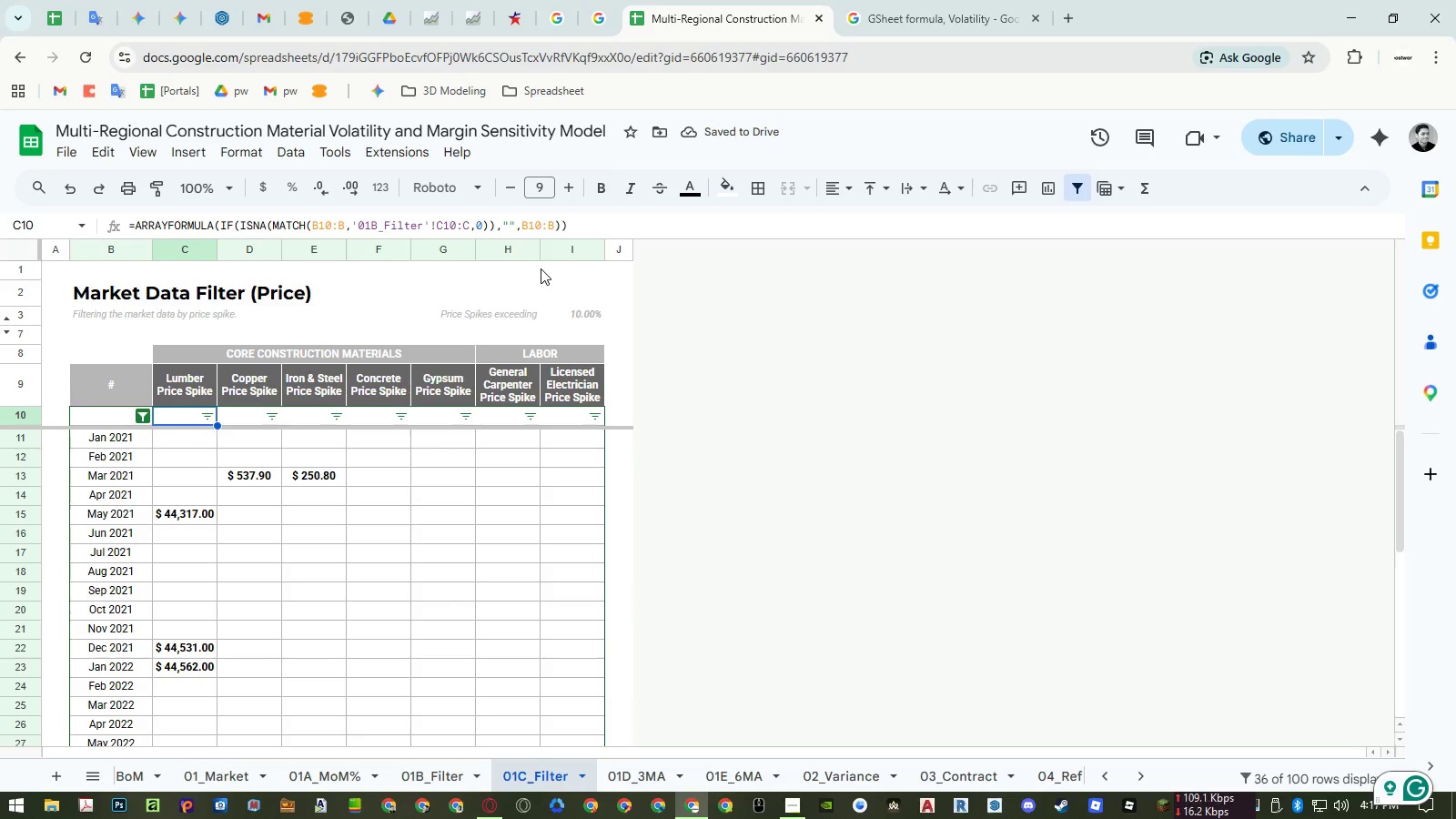 
left_click_drag(start_coordinate=[239, 419], to_coordinate=[559, 411])
 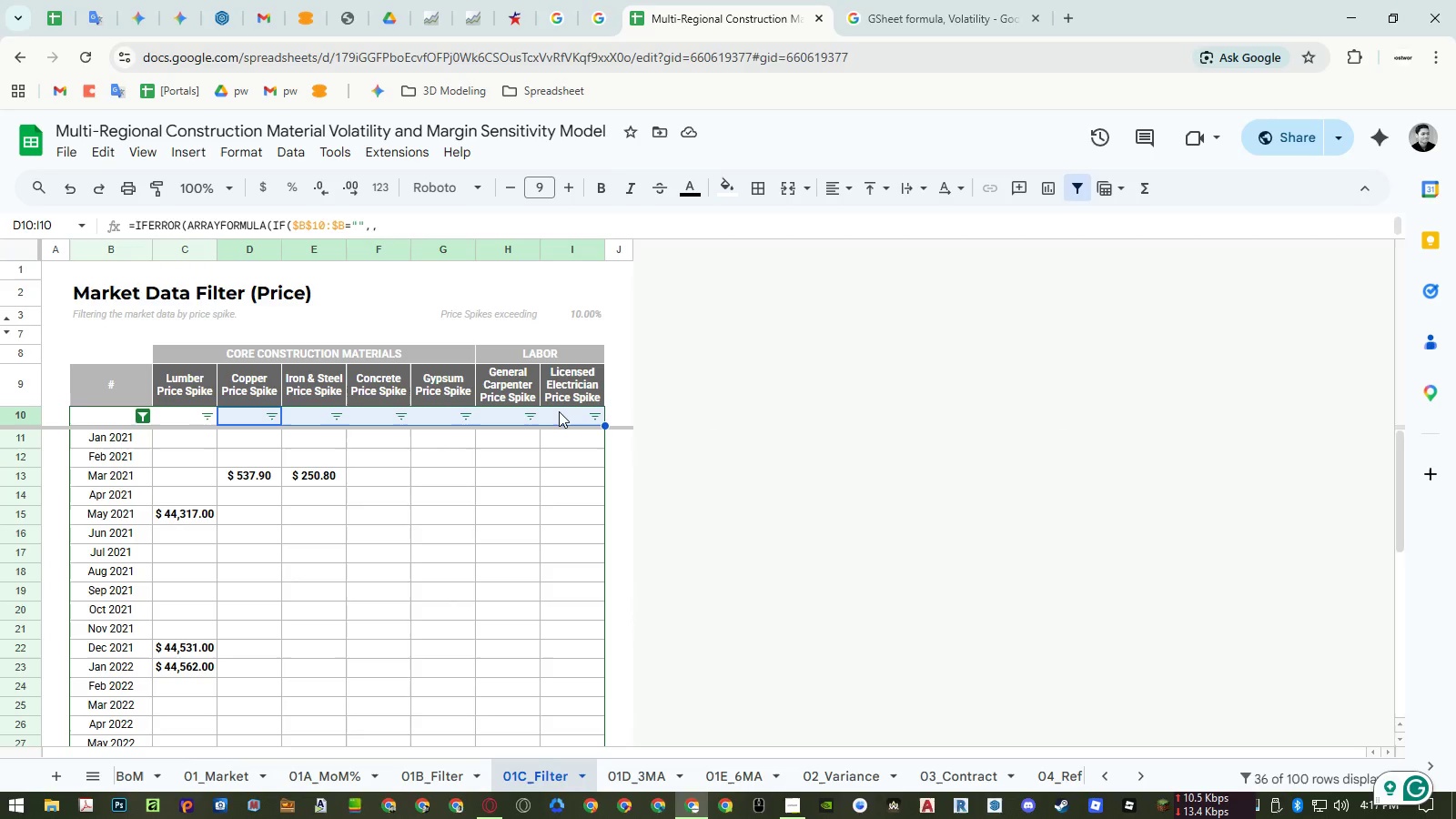 
key(Delete)
 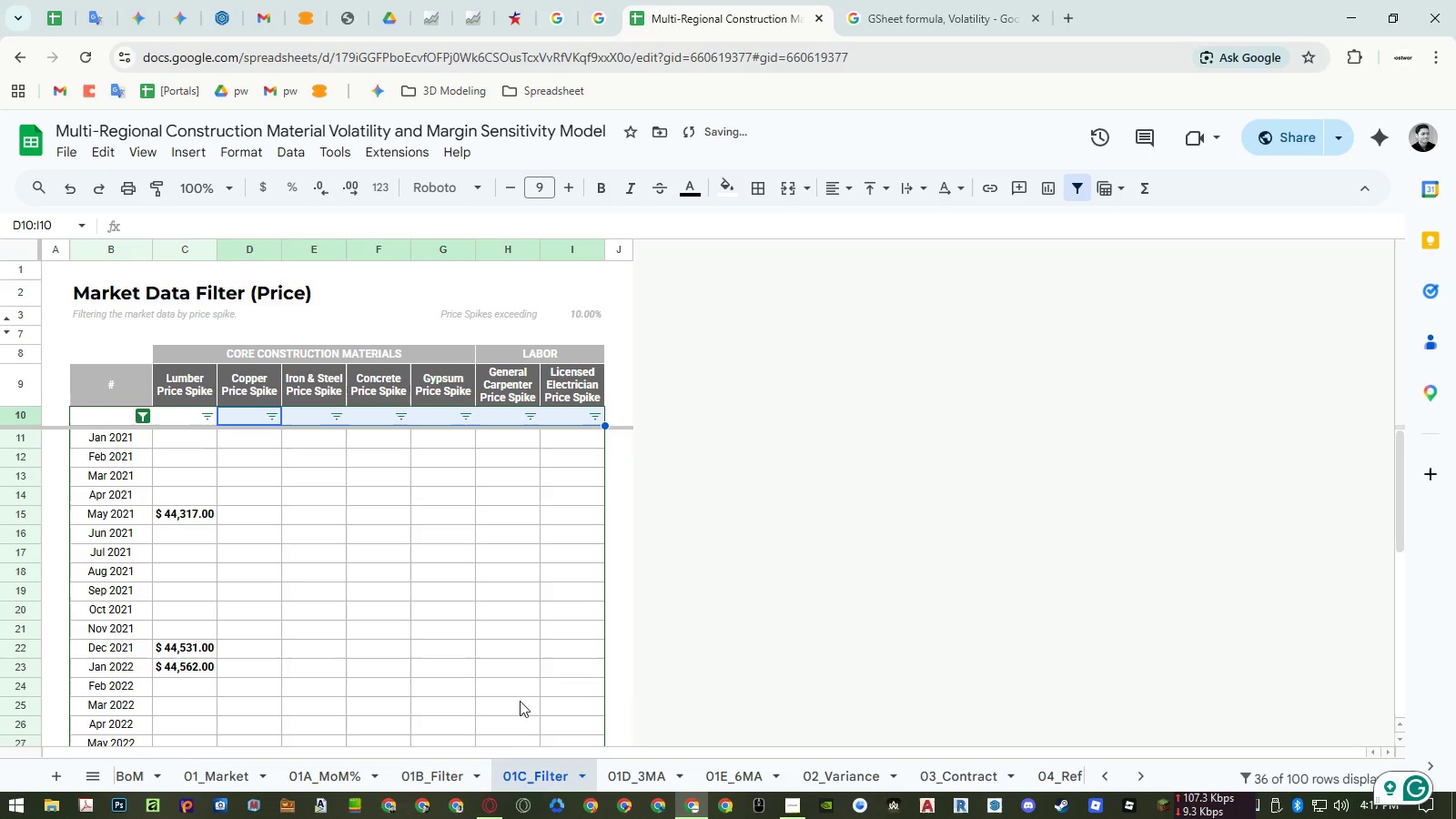 
left_click([466, 771])
 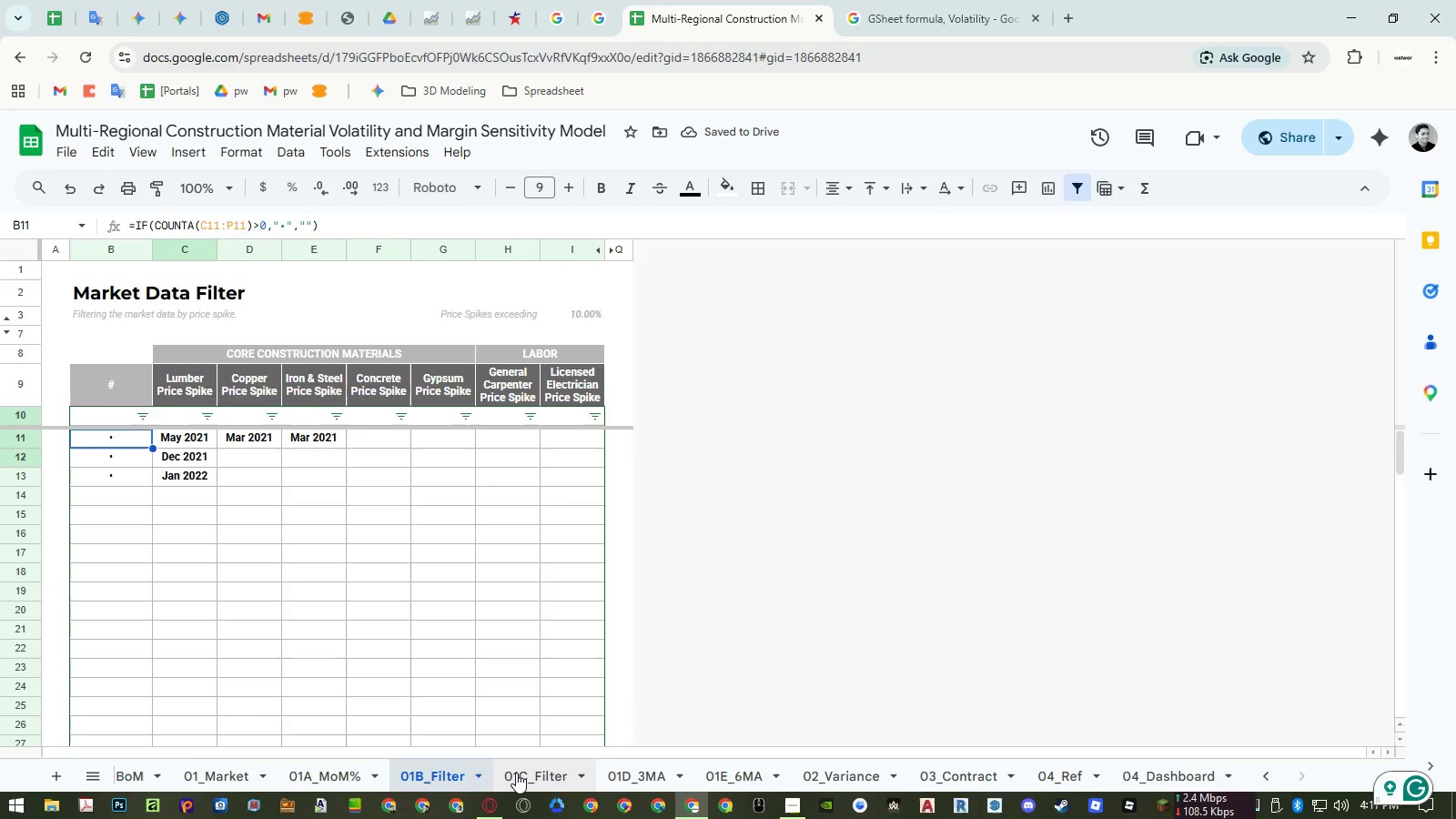 
left_click([516, 773])
 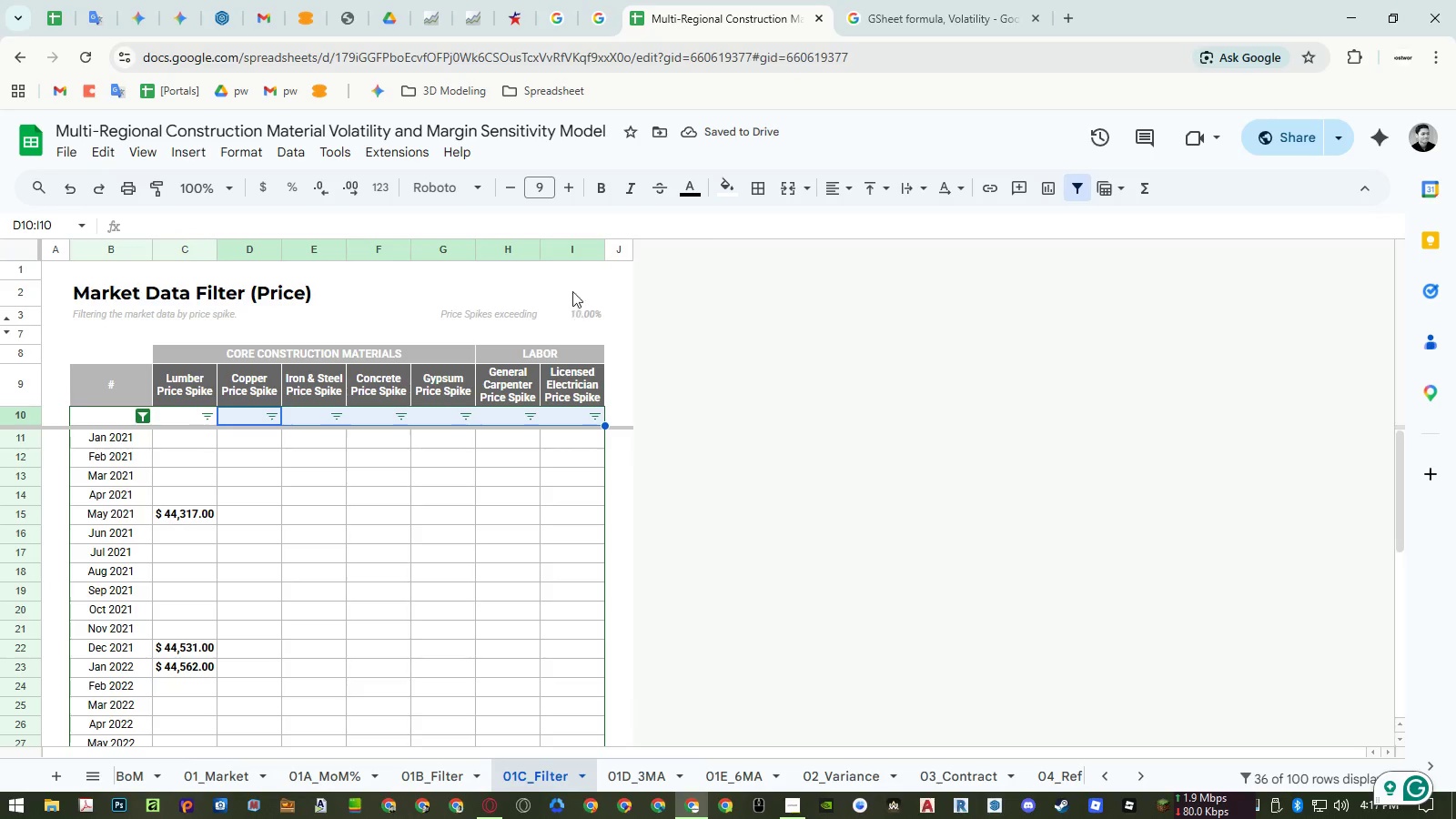 
left_click_drag(start_coordinate=[569, 253], to_coordinate=[187, 263])
 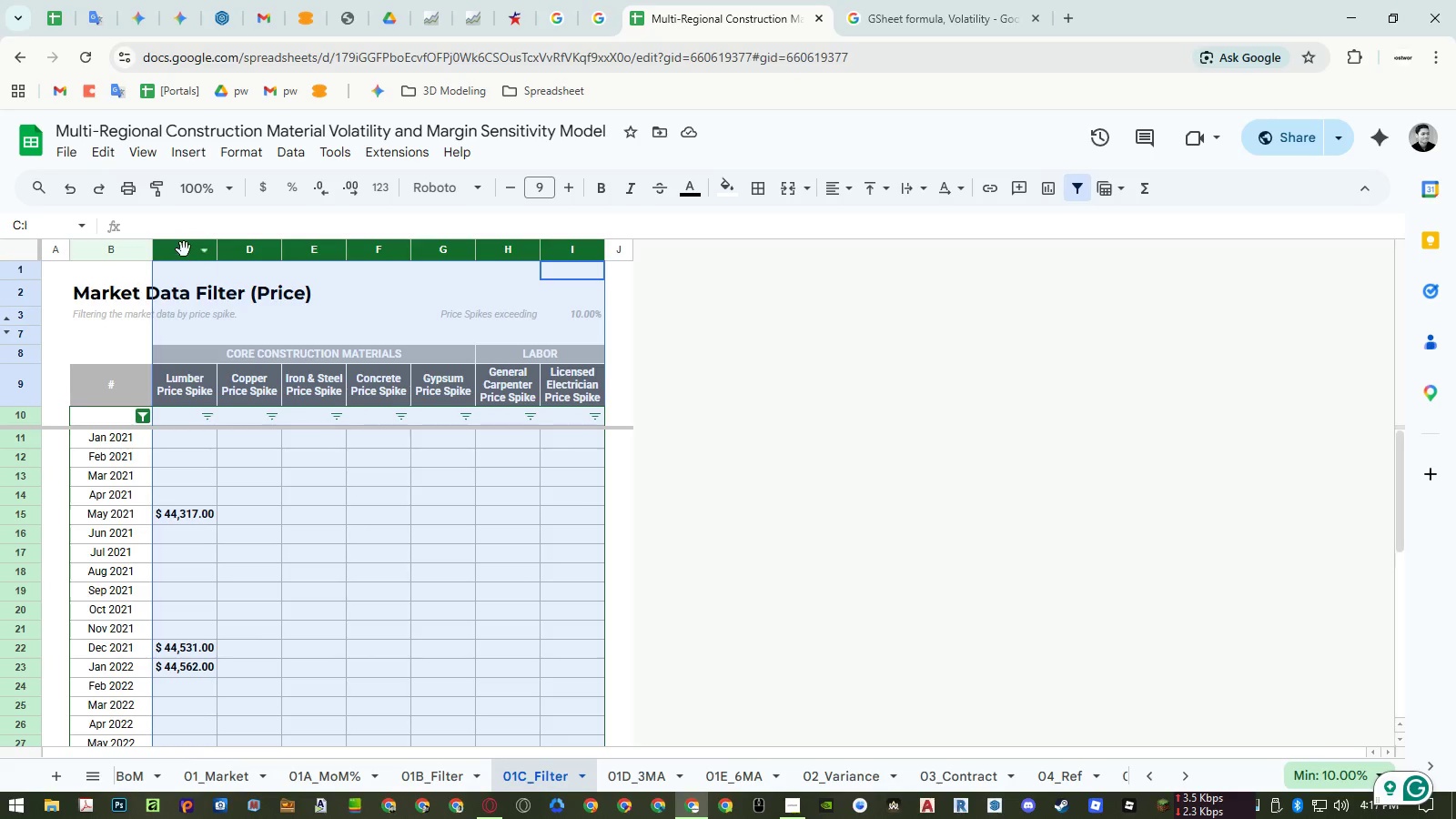 
right_click([184, 249])
 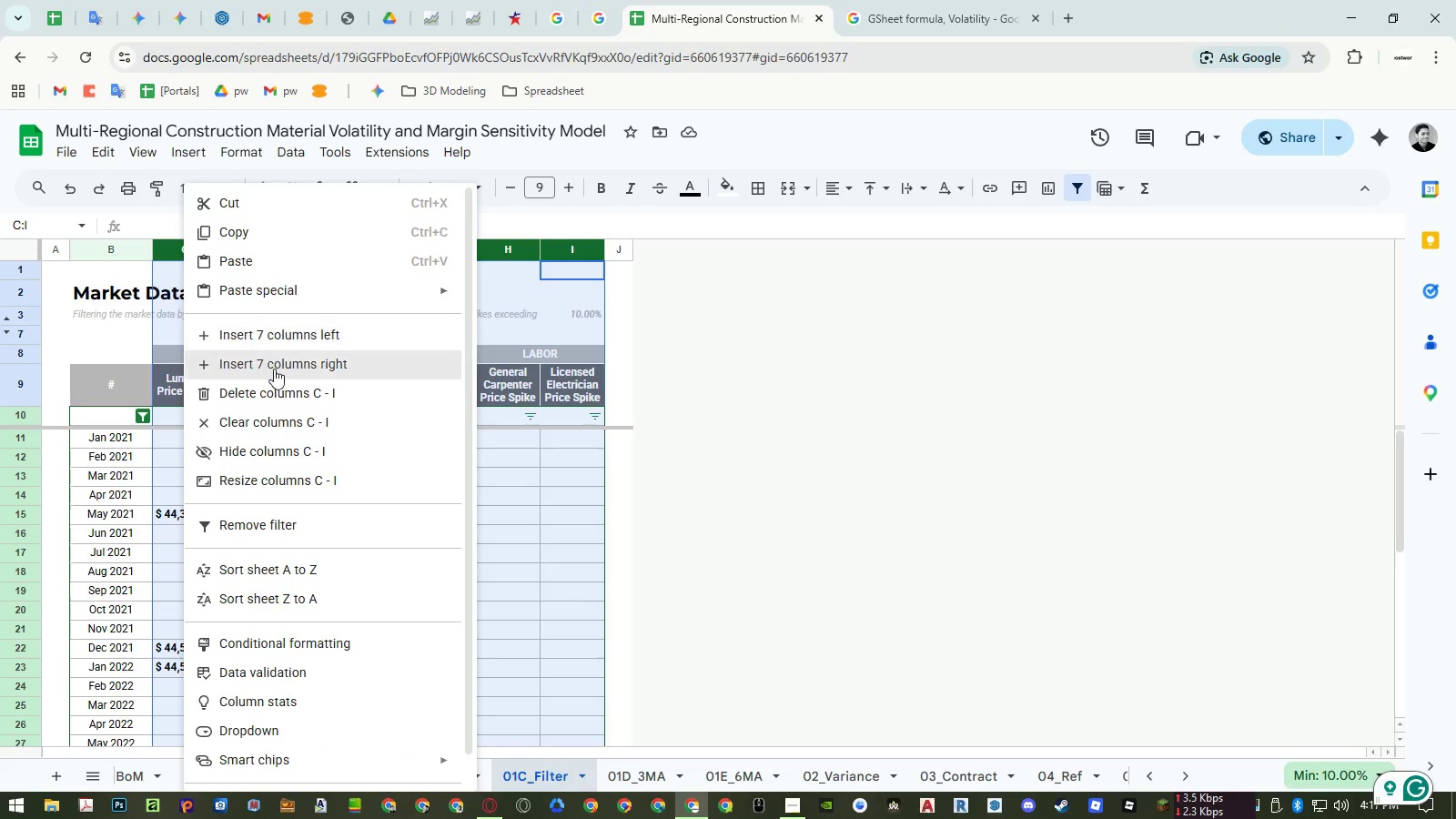 
left_click([274, 369])
 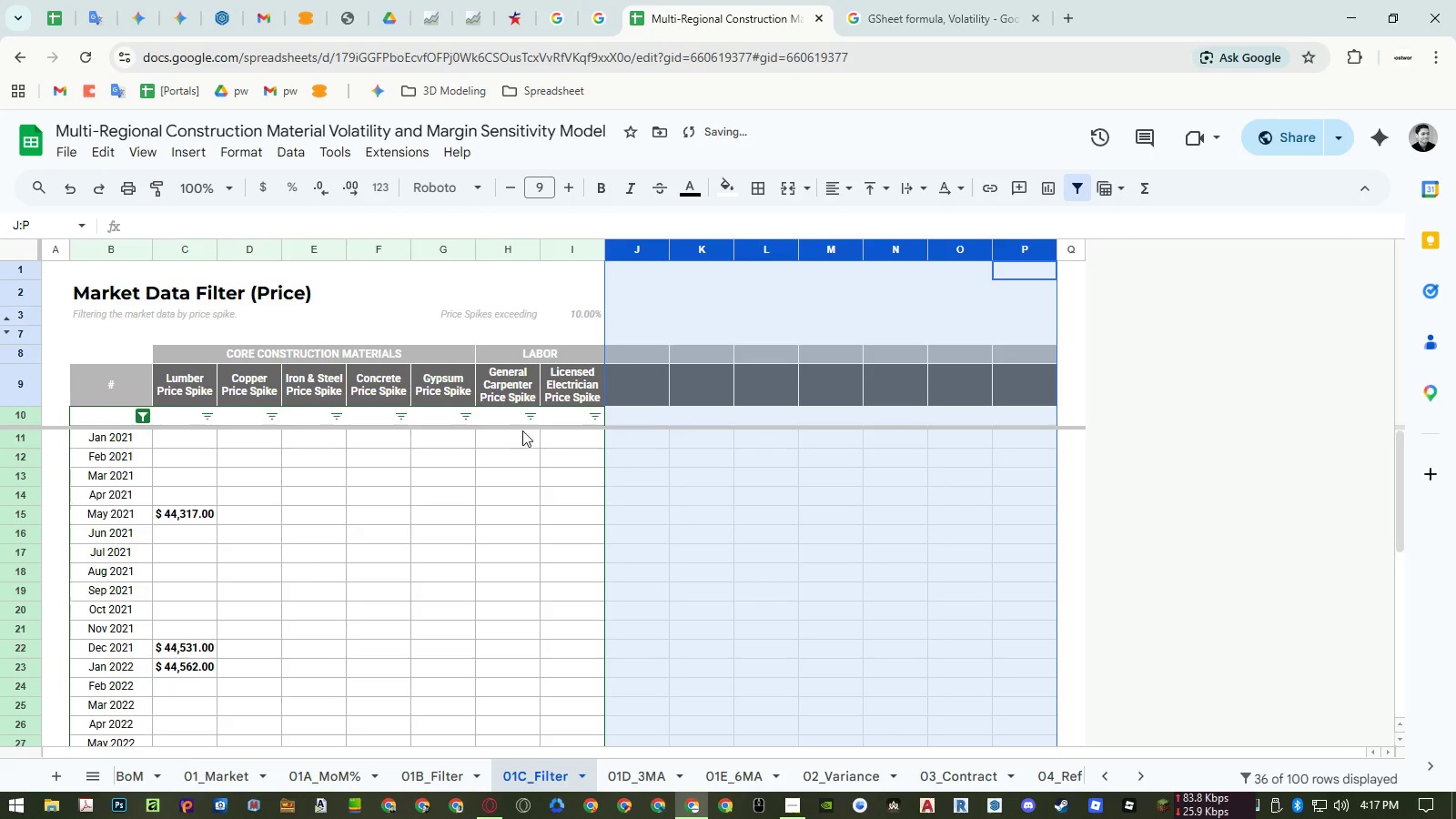 
left_click([738, 502])
 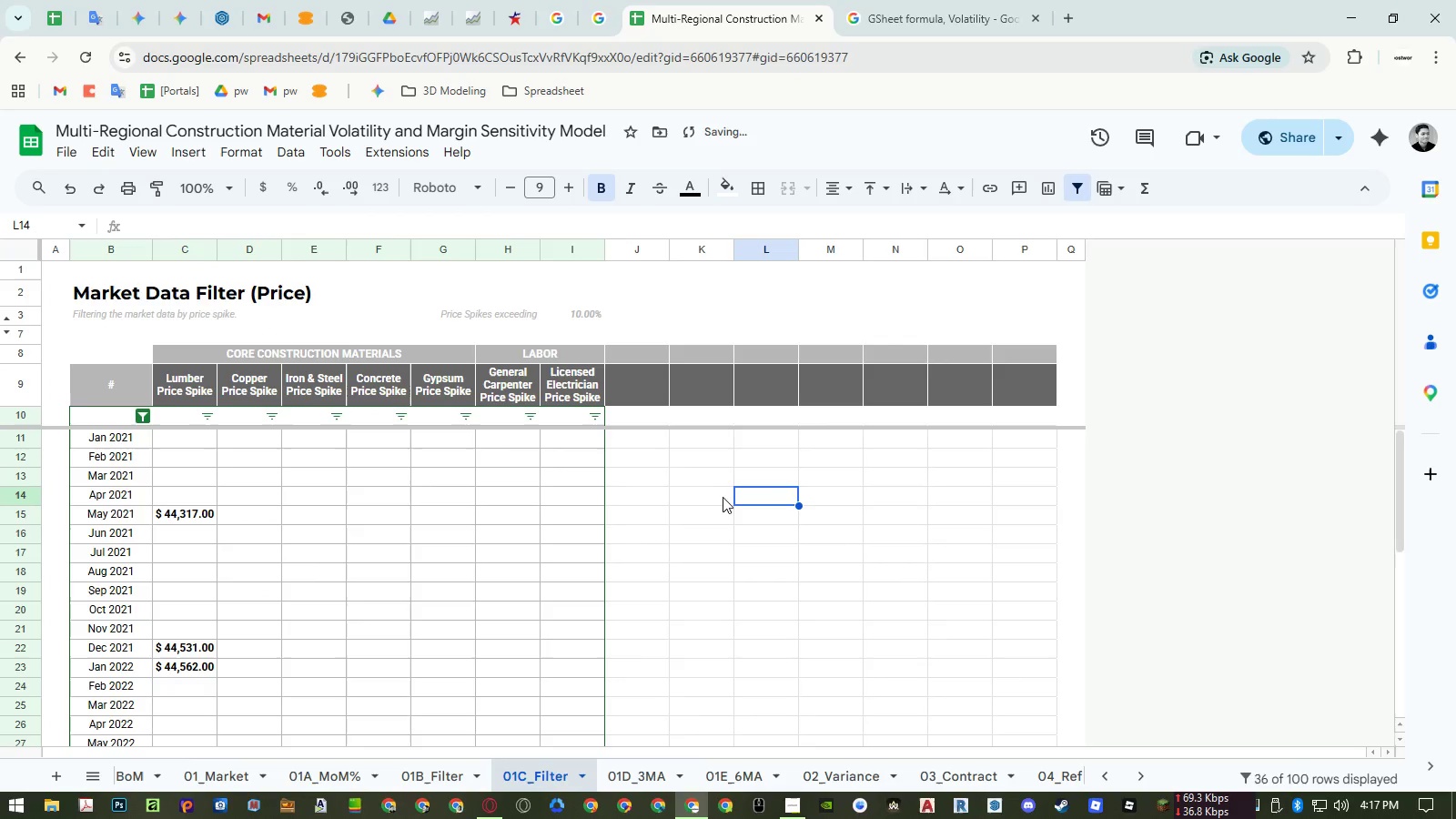 
key(Control+ControlLeft)
 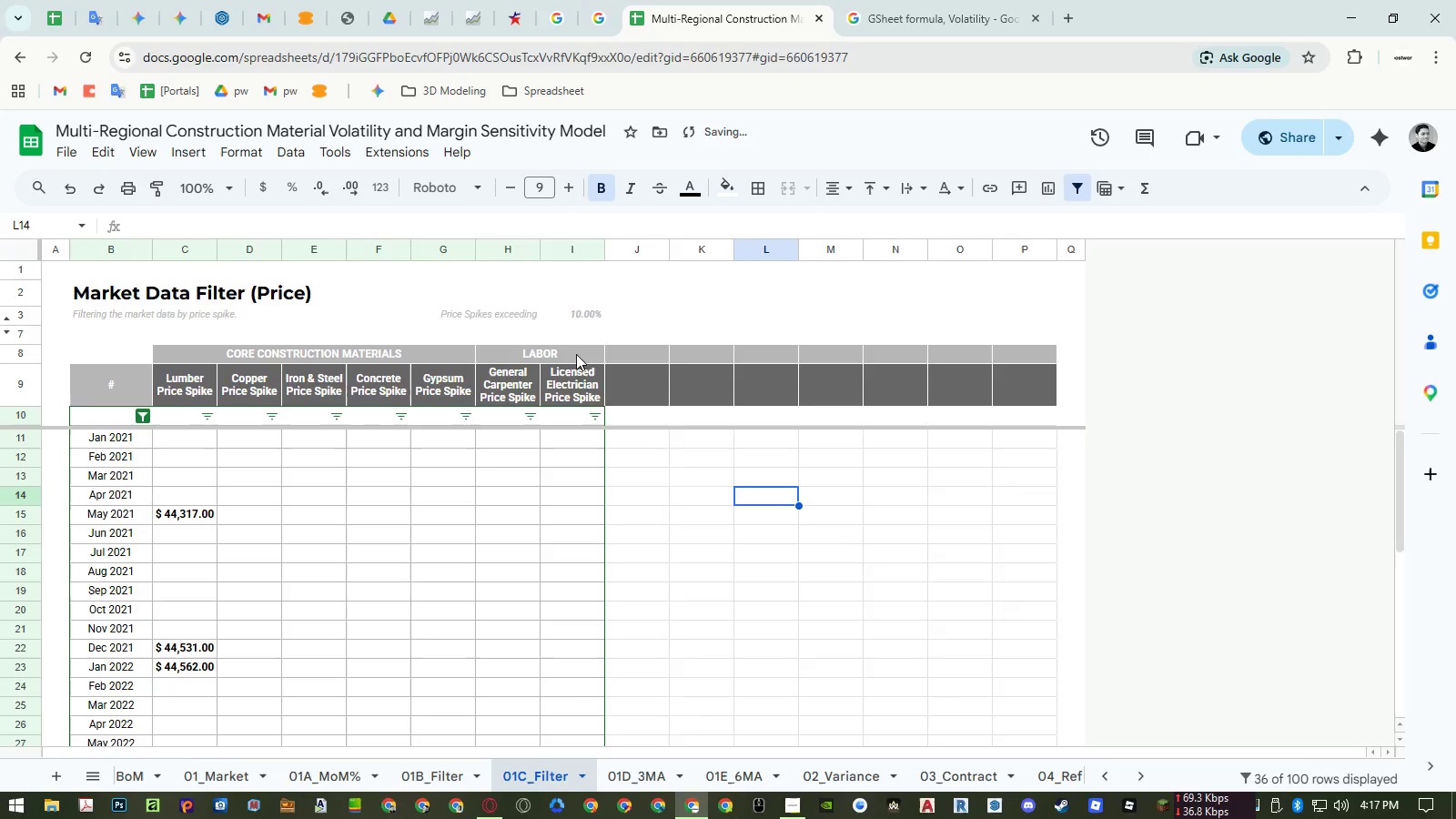 
key(Control+Z)
 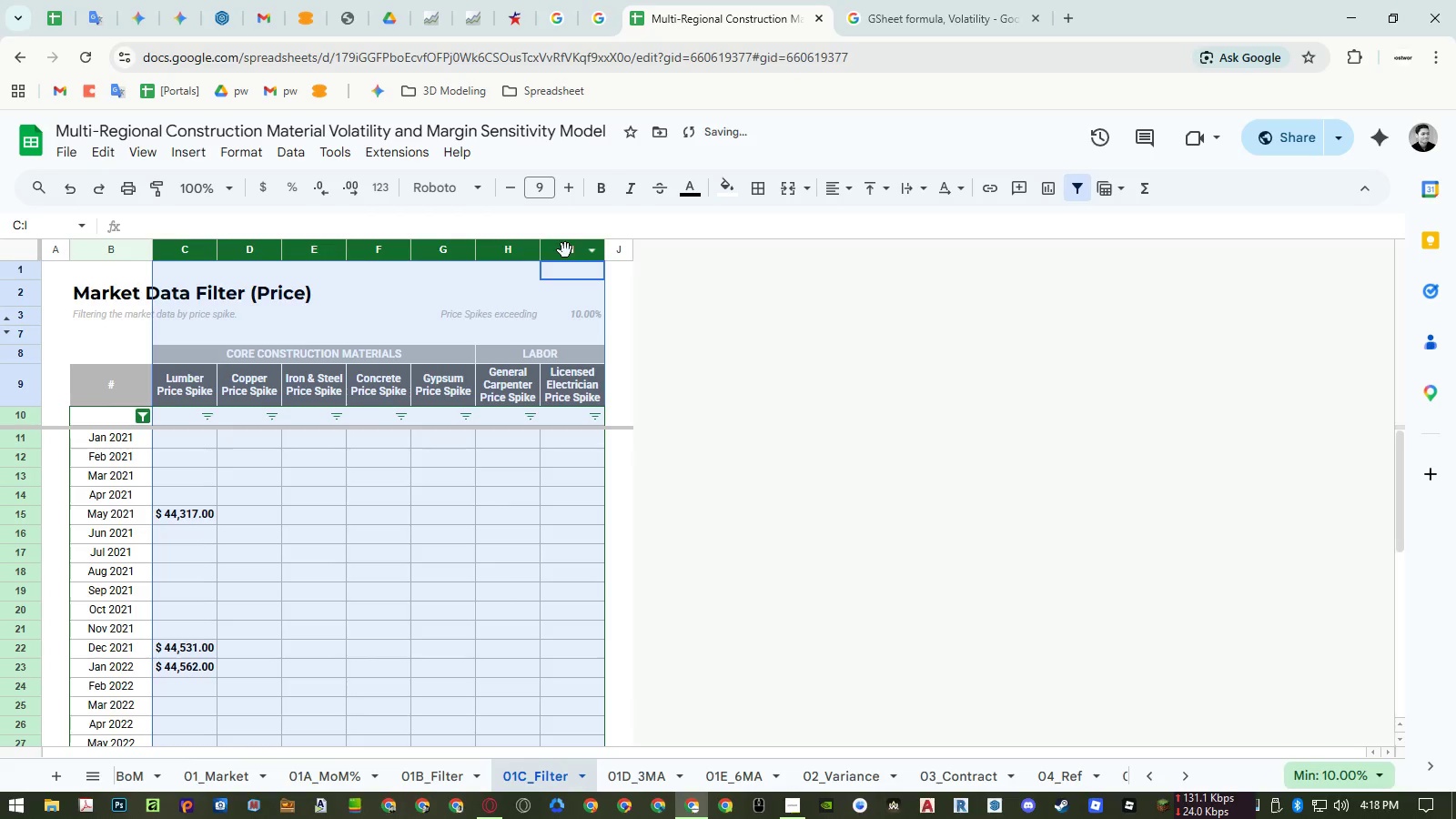 
right_click([460, 248])
 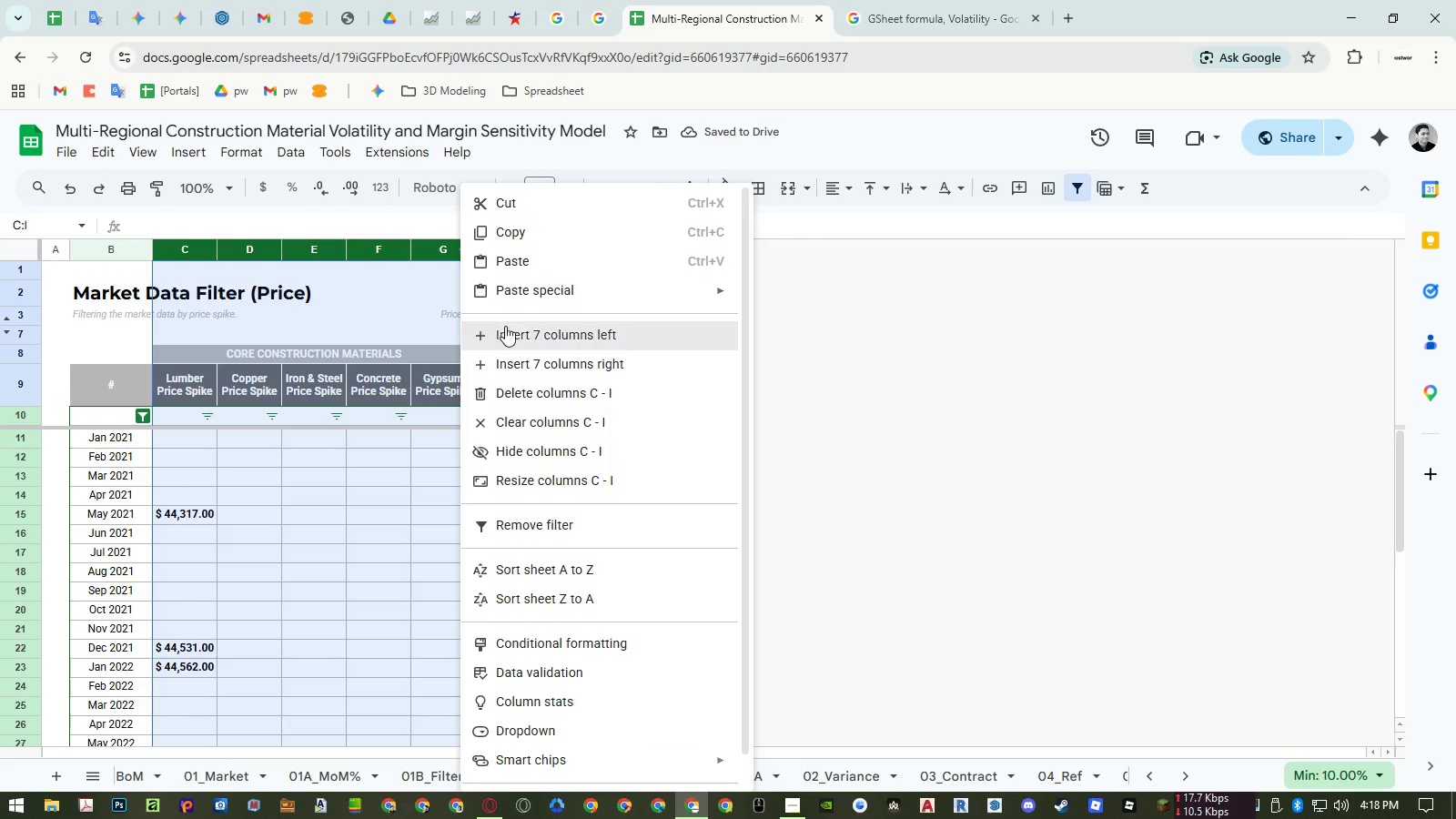 
left_click([505, 329])
 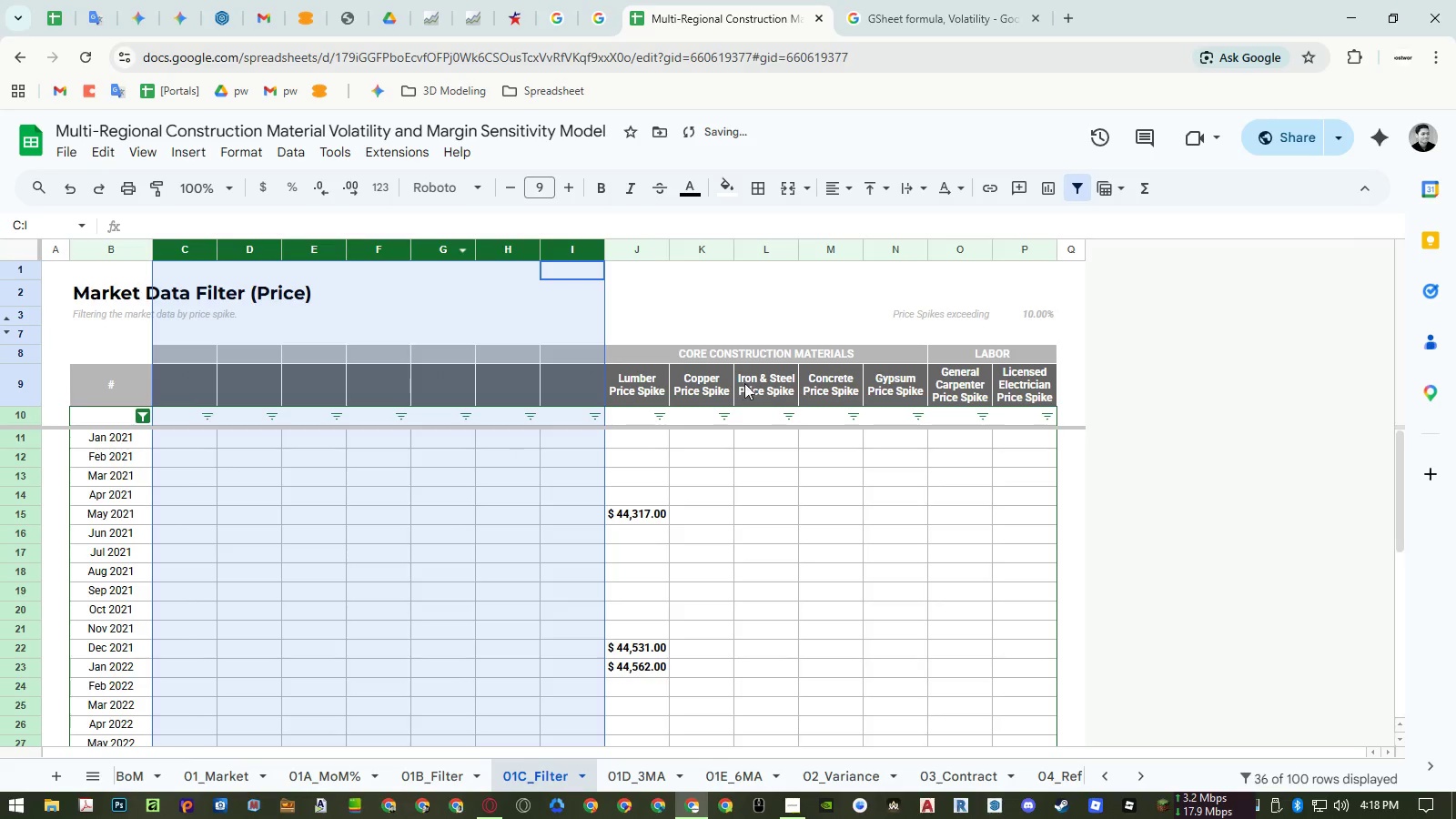 
left_click_drag(start_coordinate=[752, 353], to_coordinate=[994, 394])
 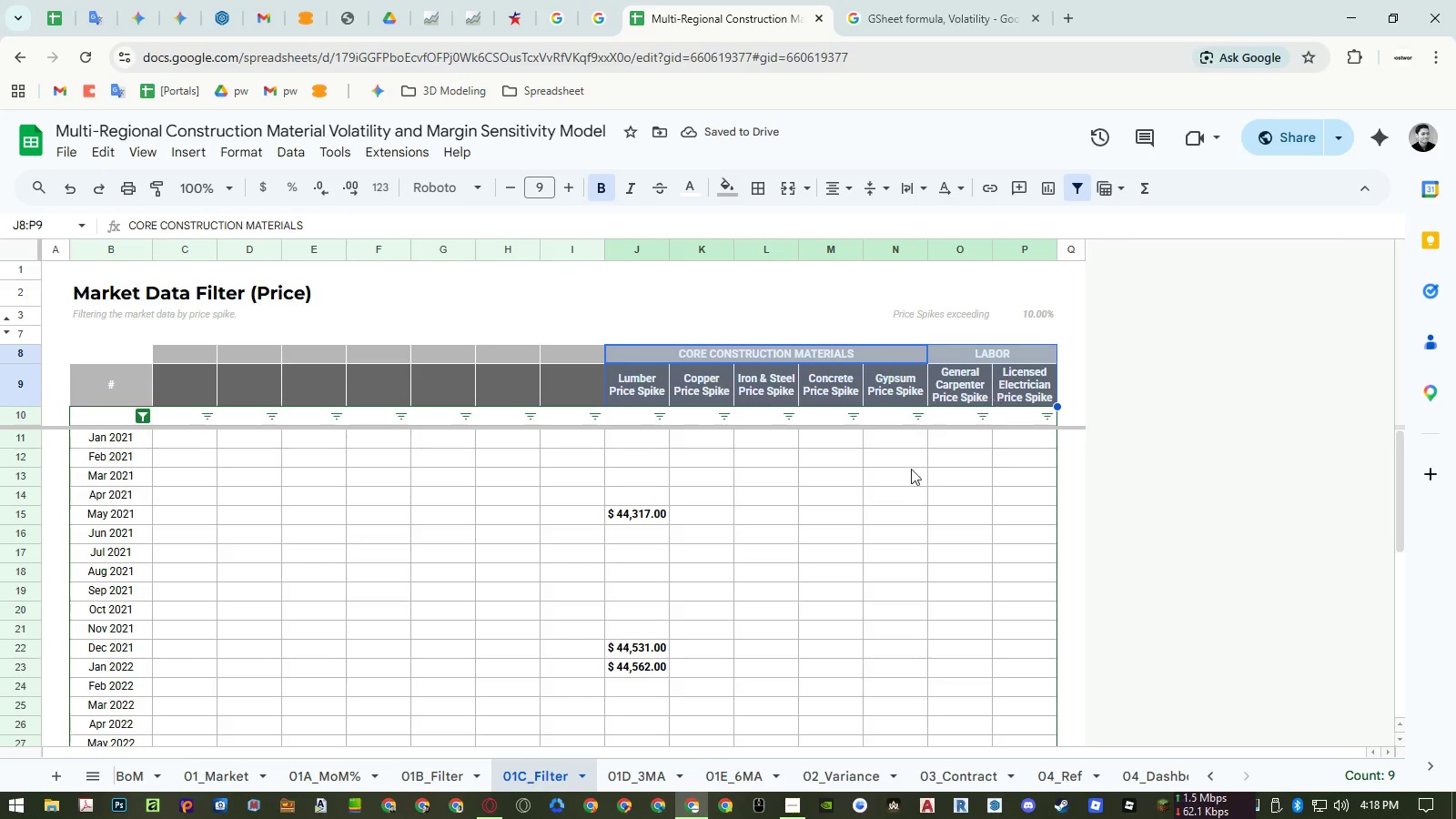 
key(Control+ControlLeft)
 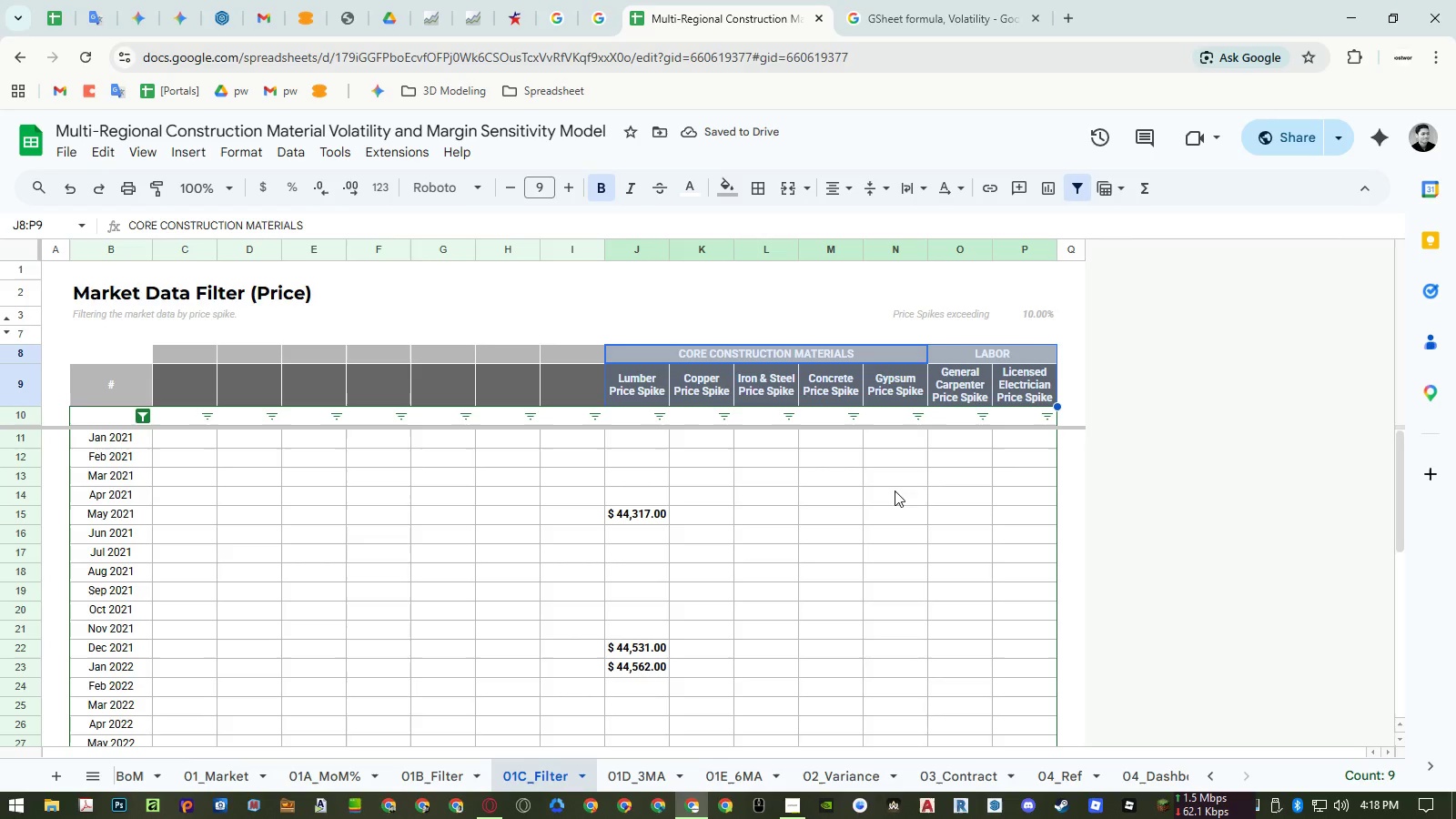 
key(Control+C)
 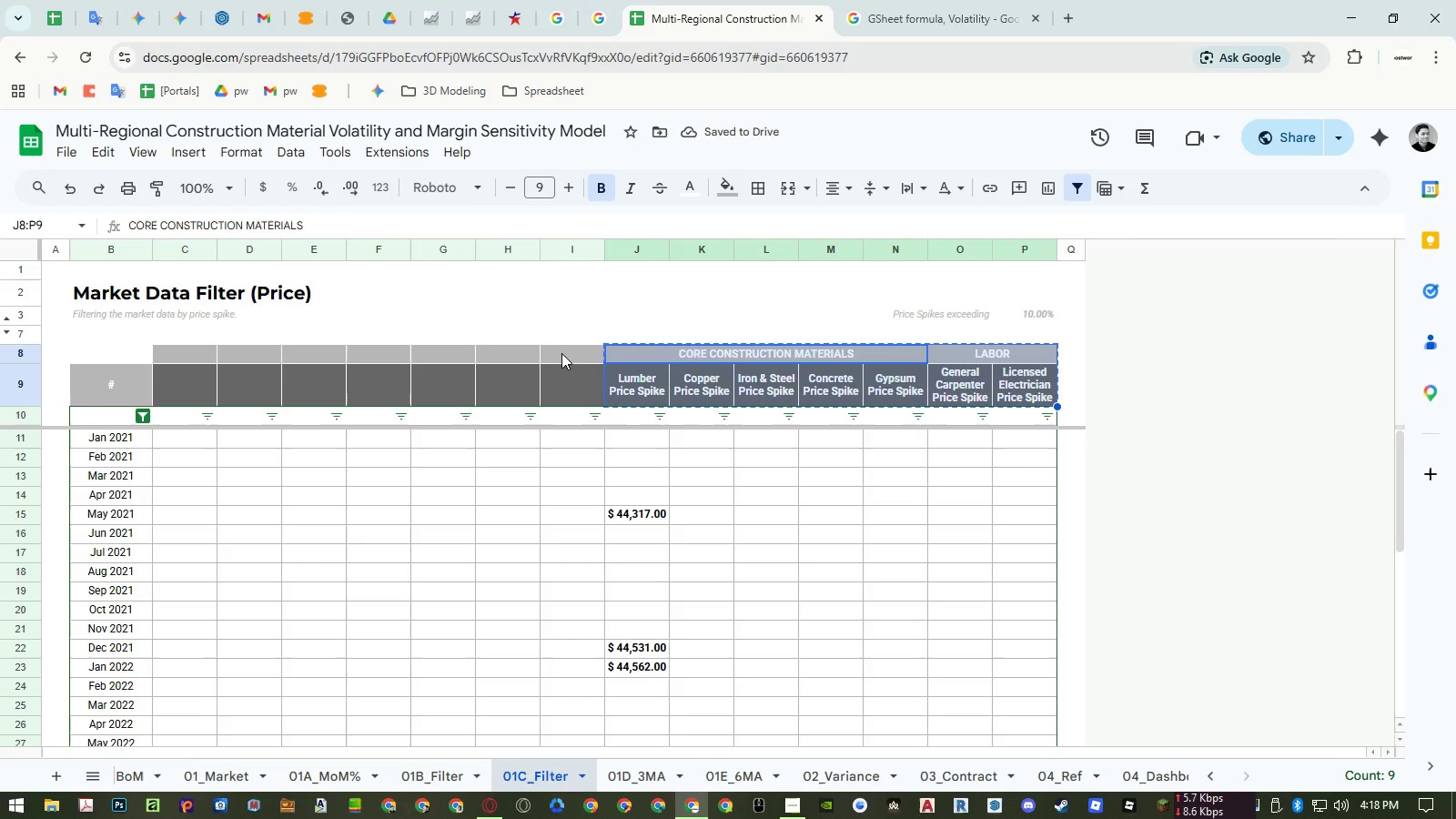 
left_click([202, 354])
 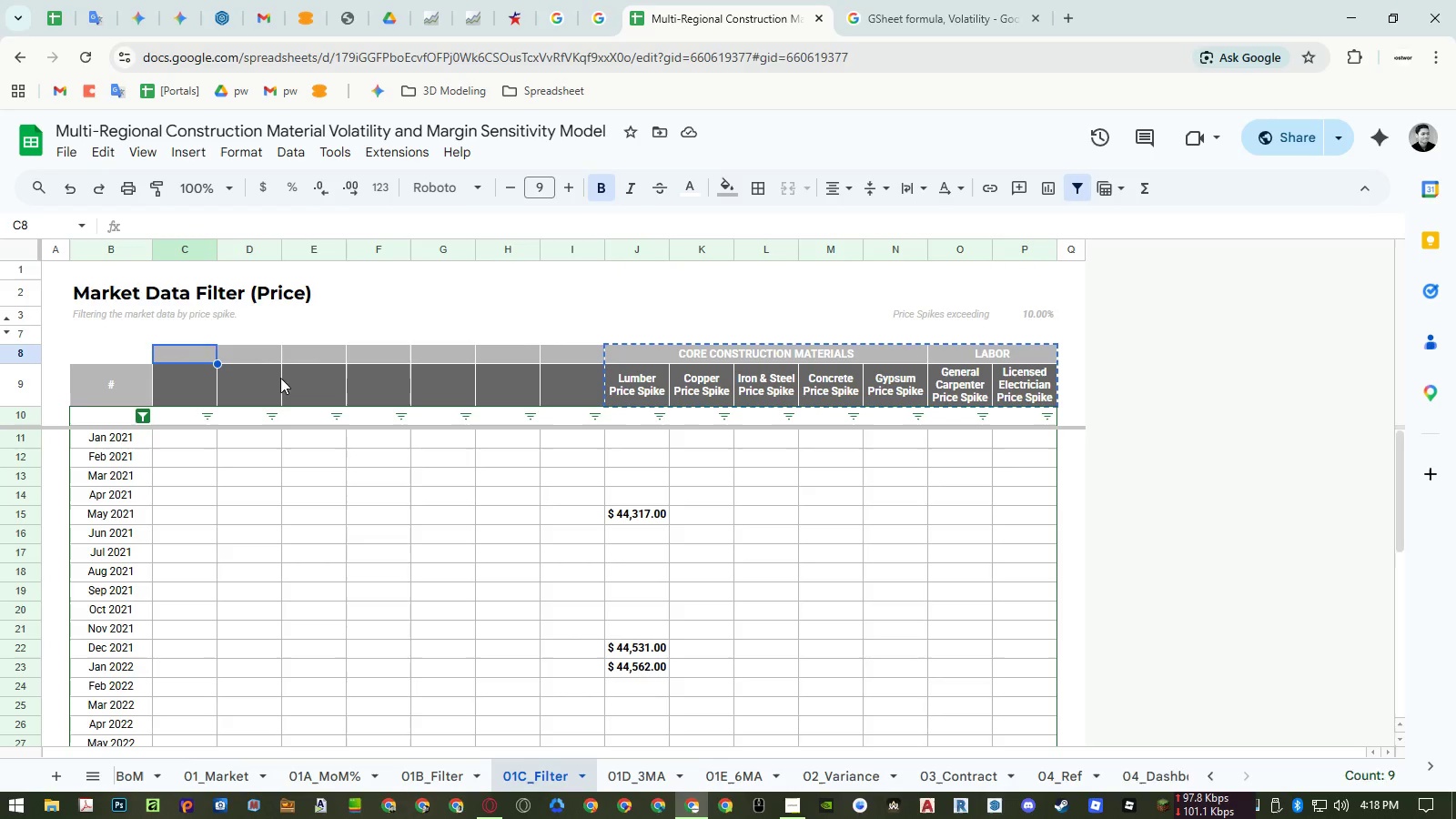 
key(Control+ControlLeft)
 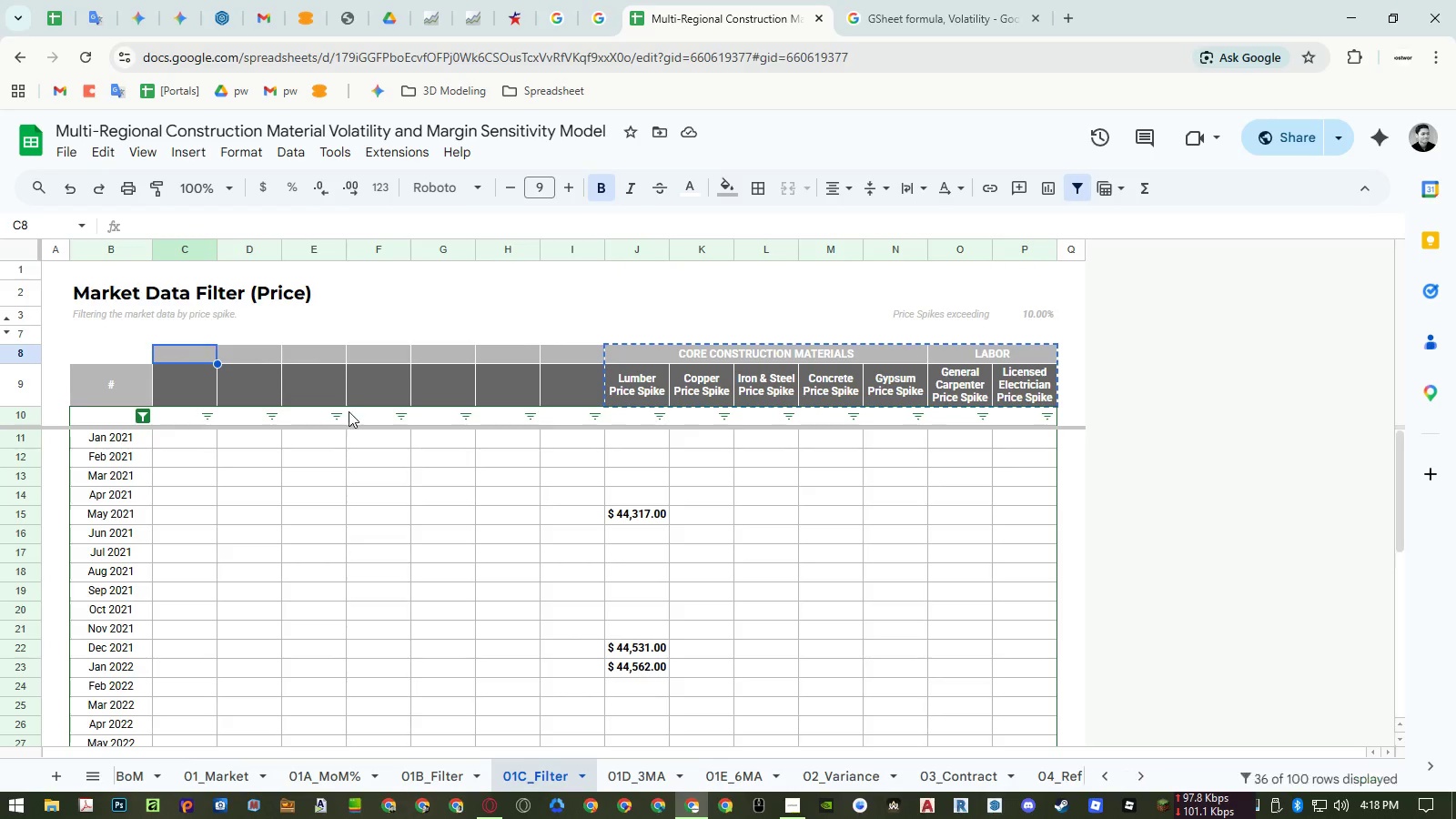 
key(Control+V)
 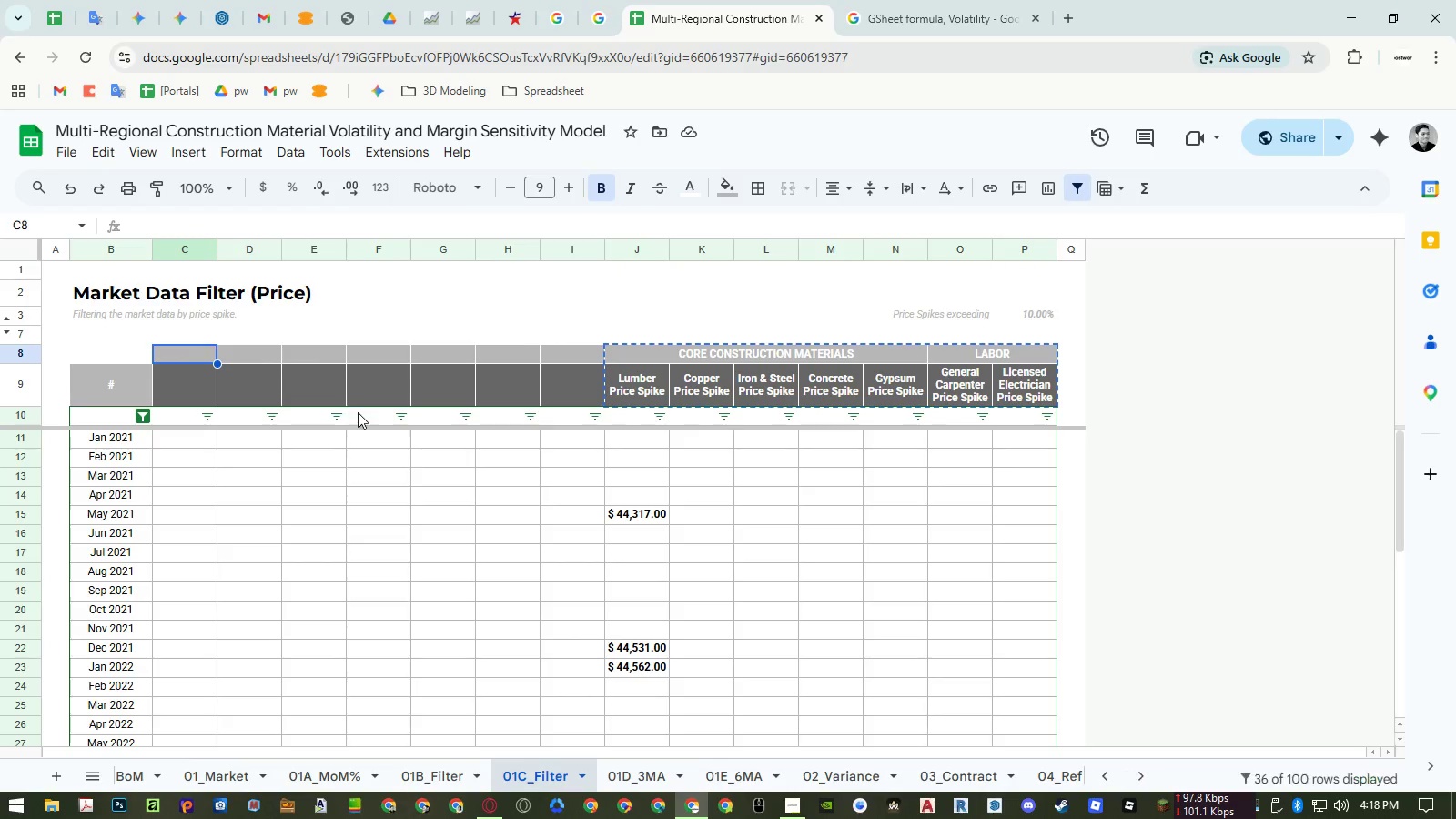 
key(Control+ControlLeft)
 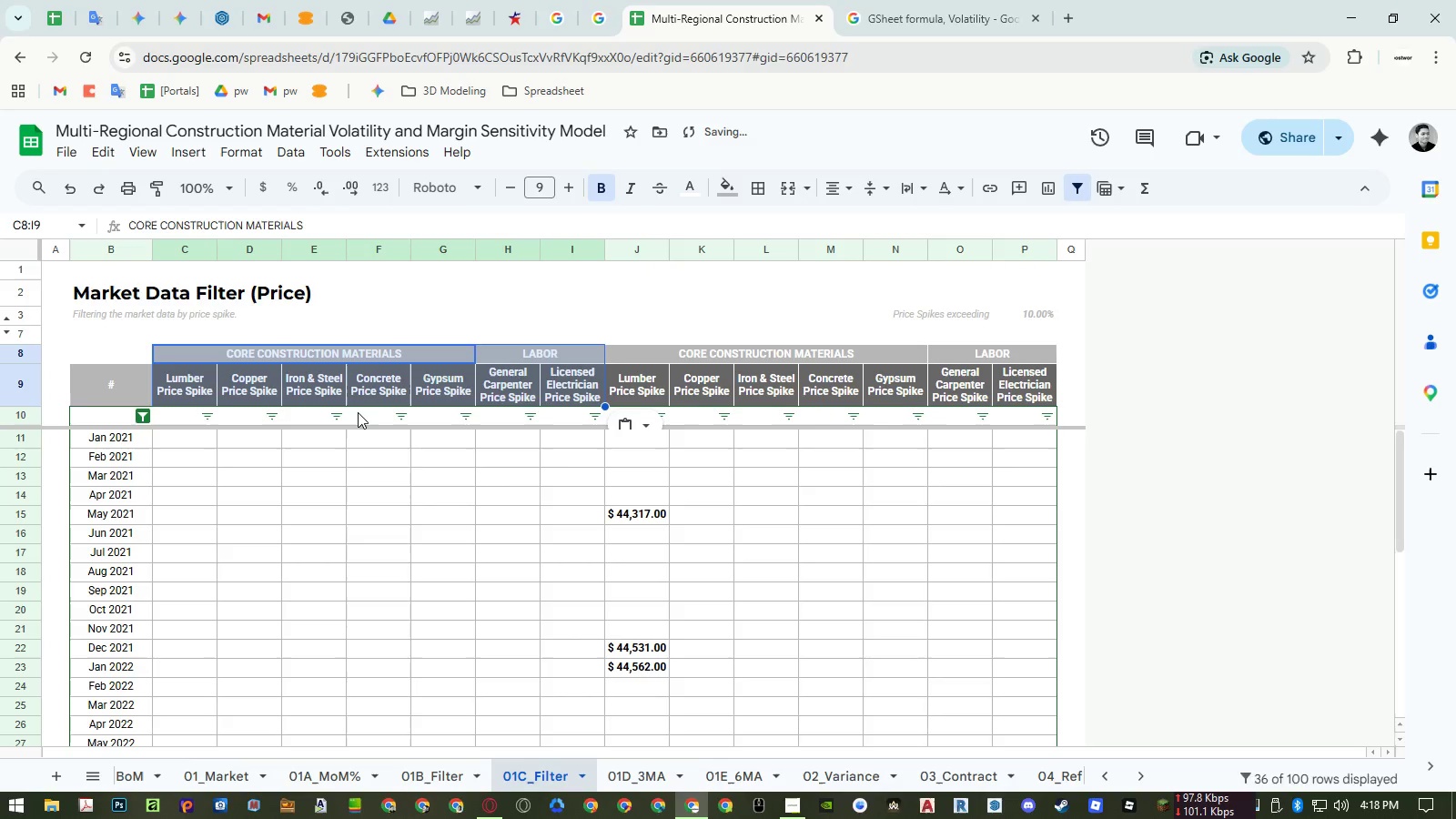 
key(Control+V)
 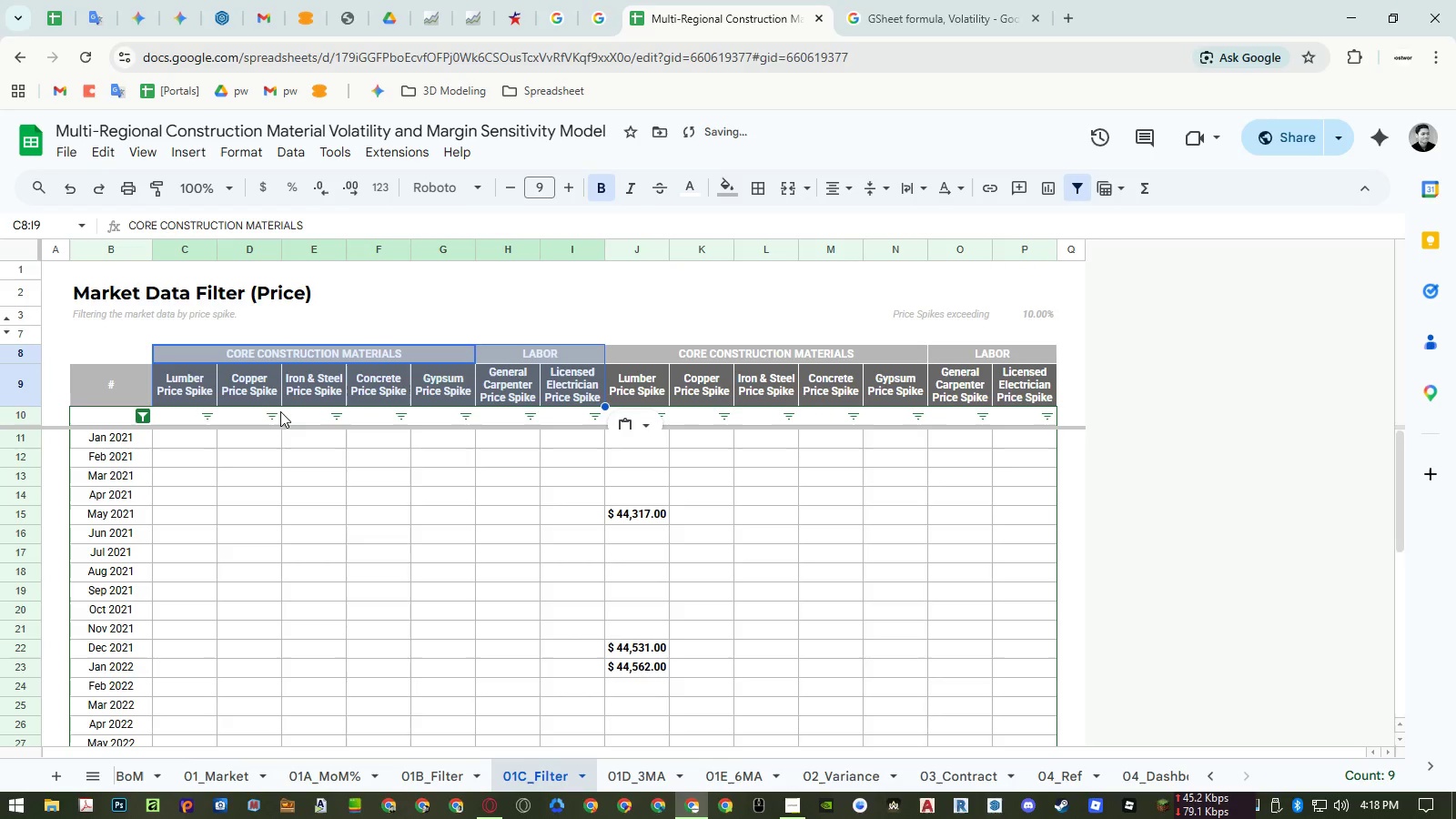 
left_click([713, 473])
 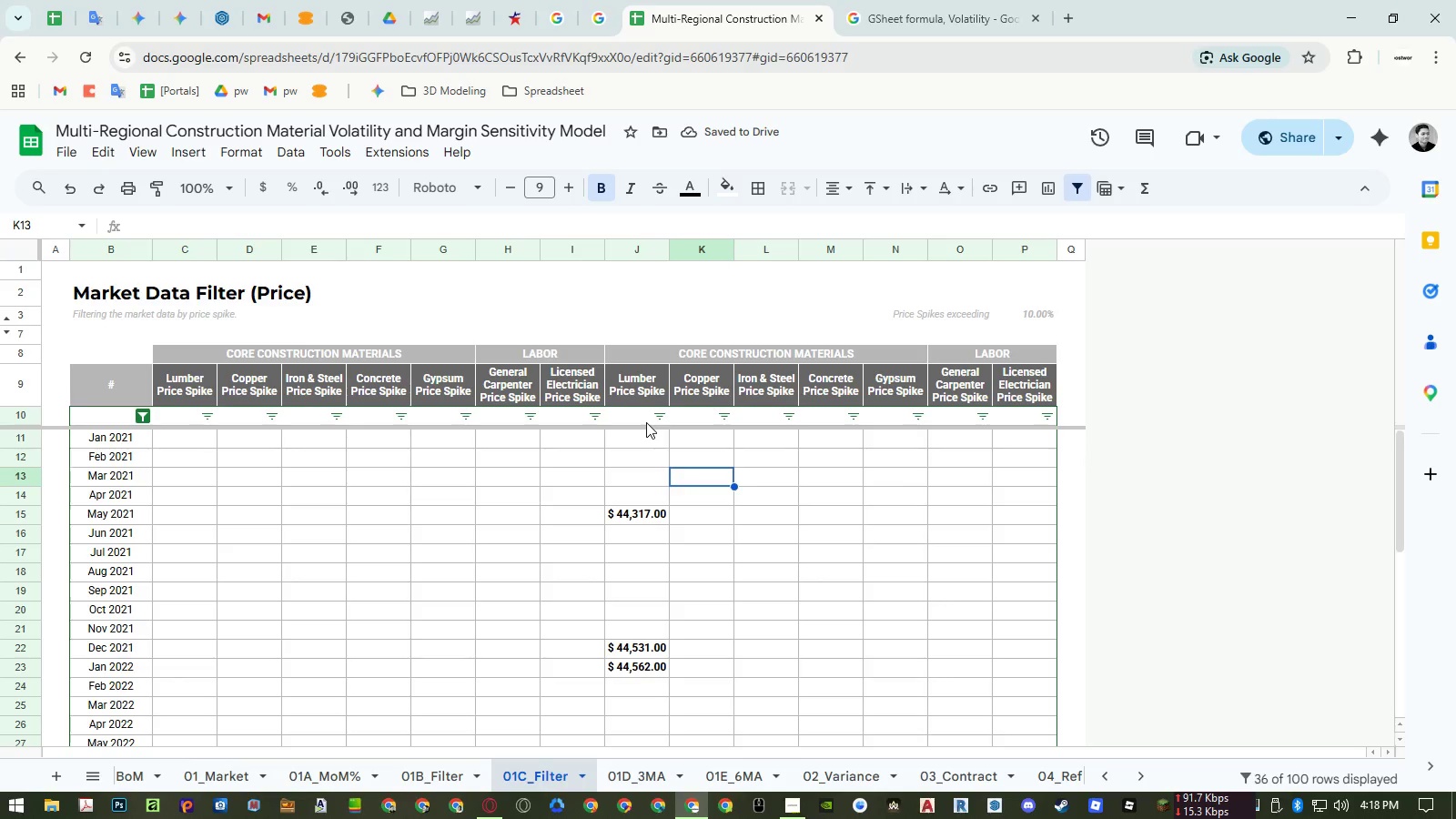 
double_click([646, 422])
 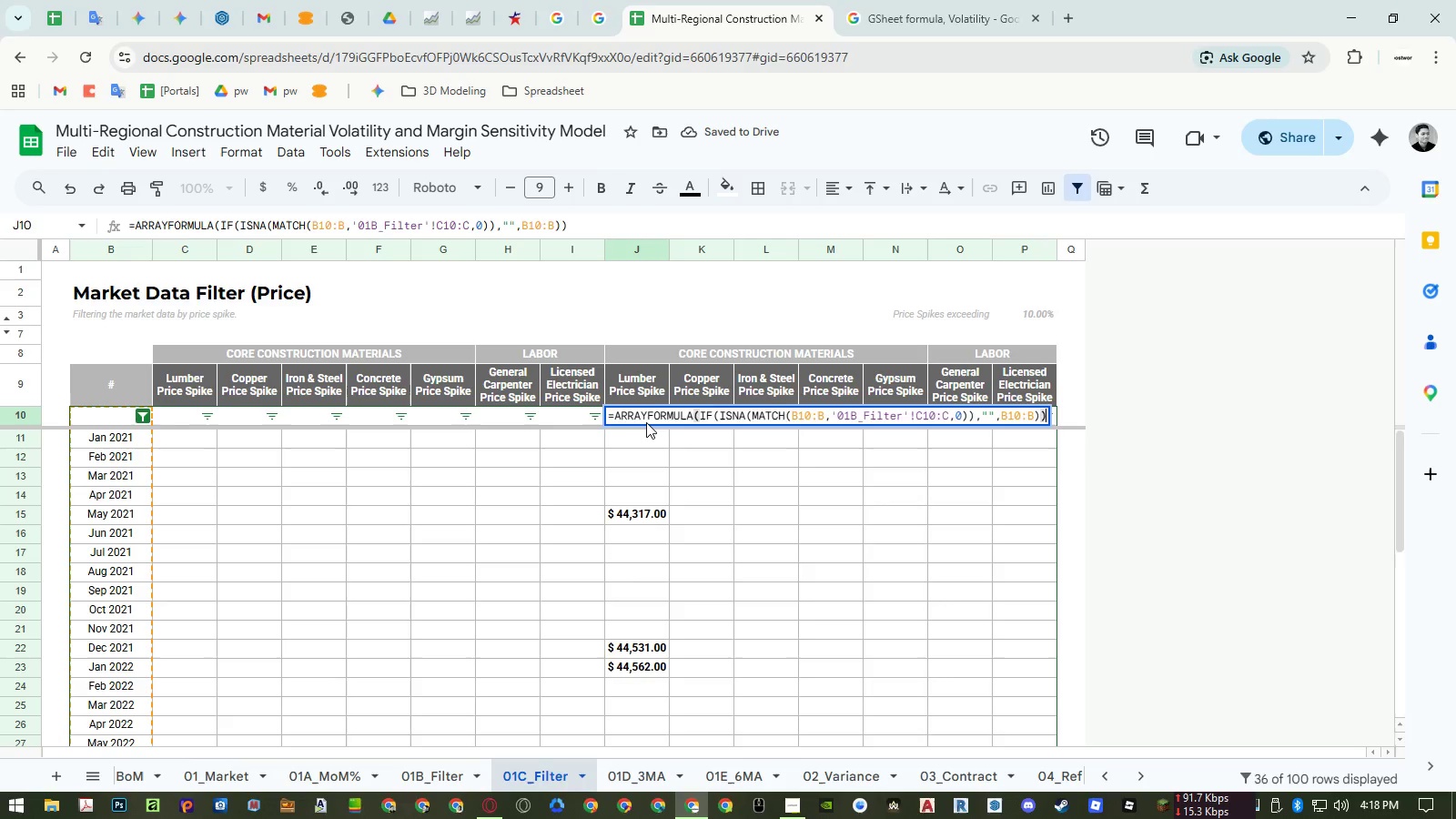 
key(Control+ControlLeft)
 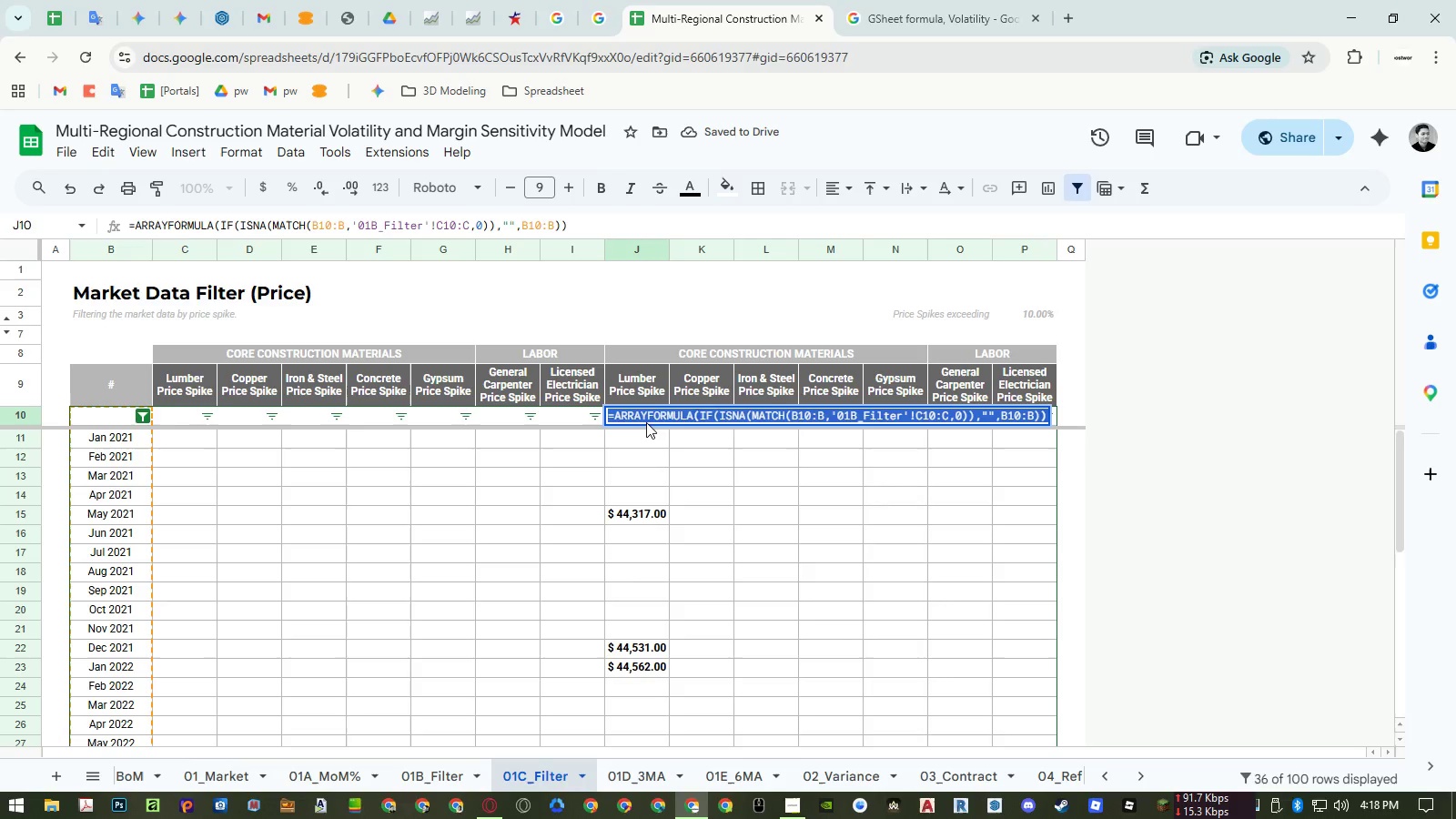 
key(Control+A)
 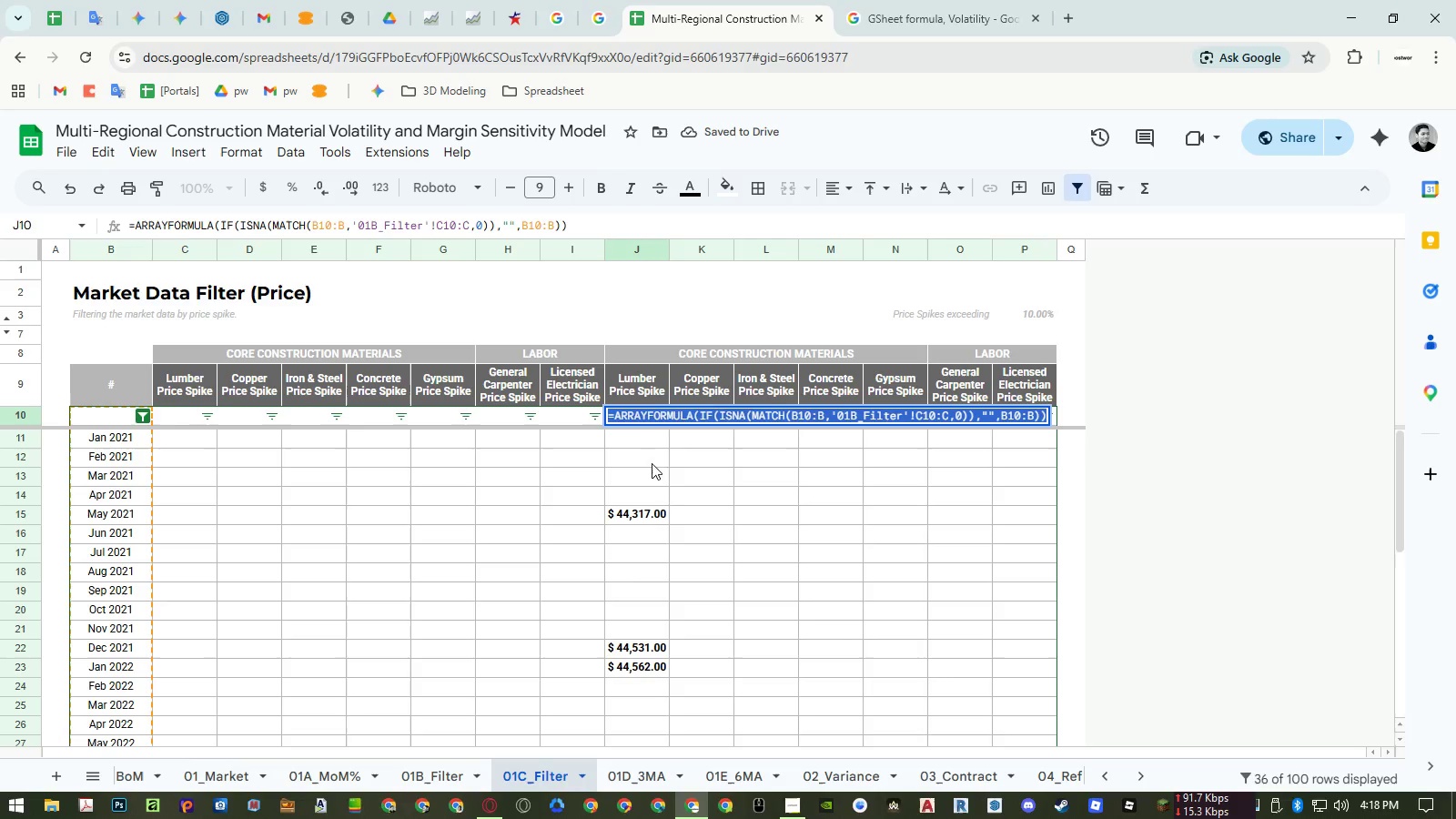 
key(Control+ControlLeft)
 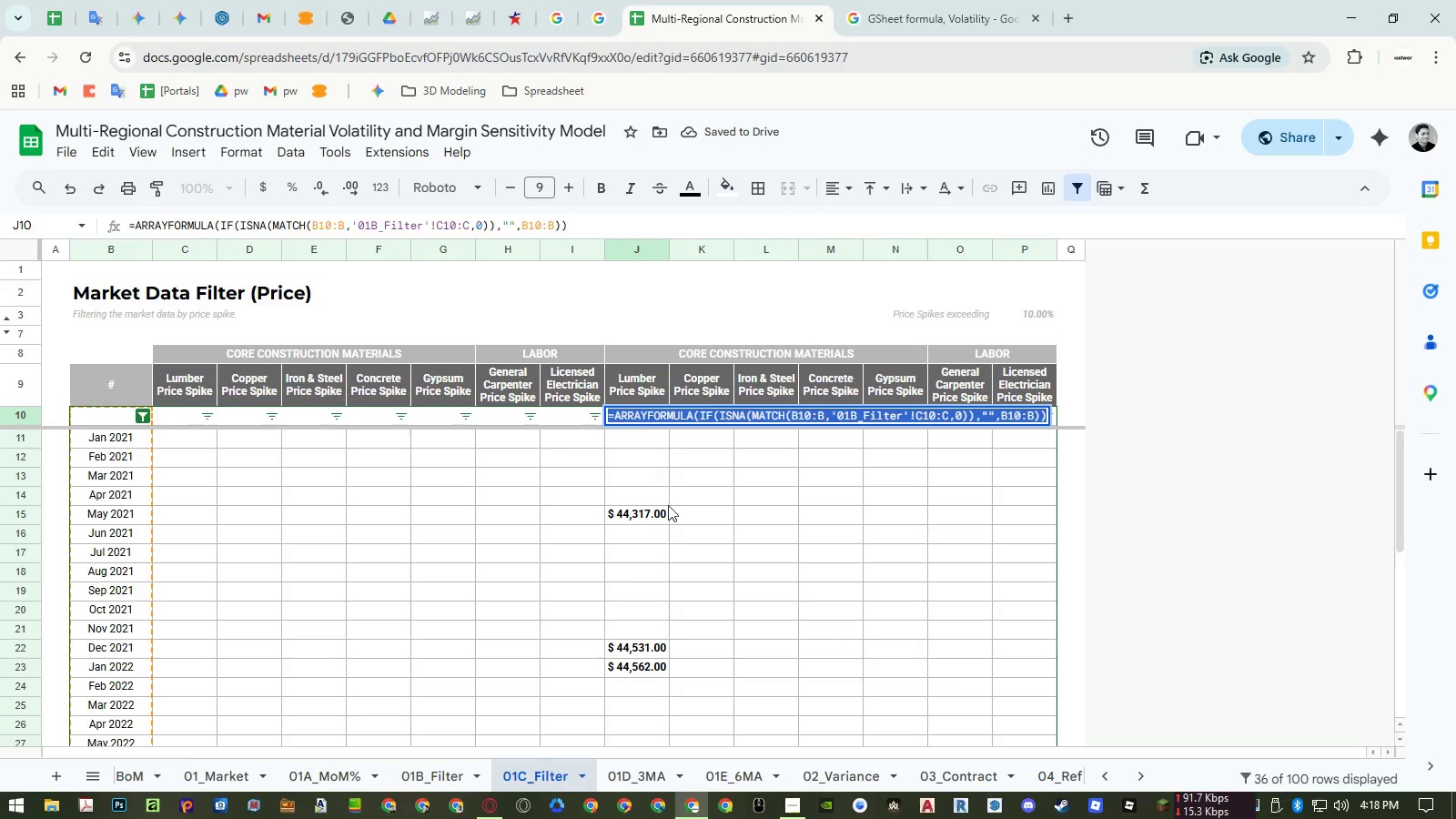 
key(Control+C)
 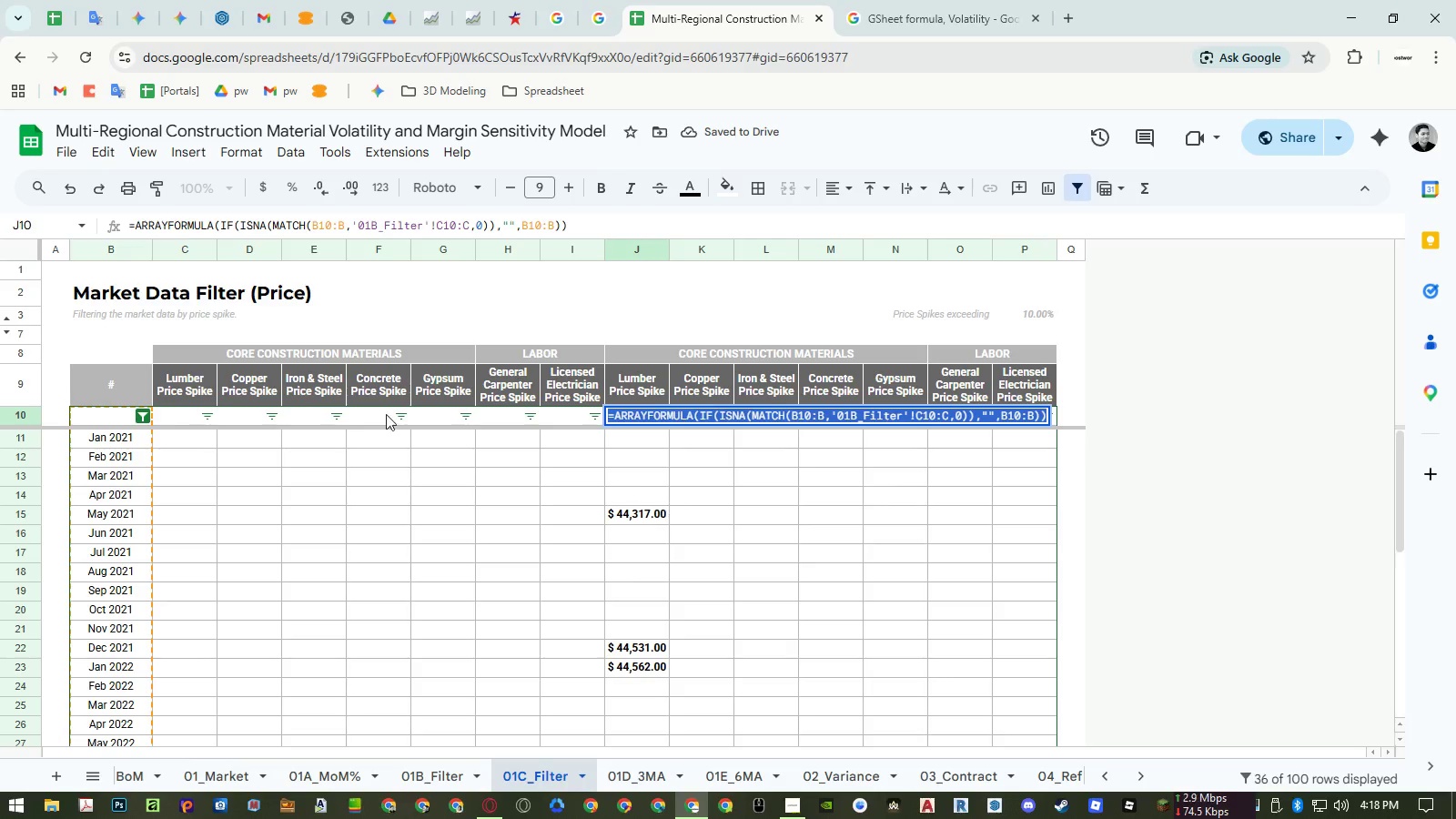 
key(Control+Escape)
 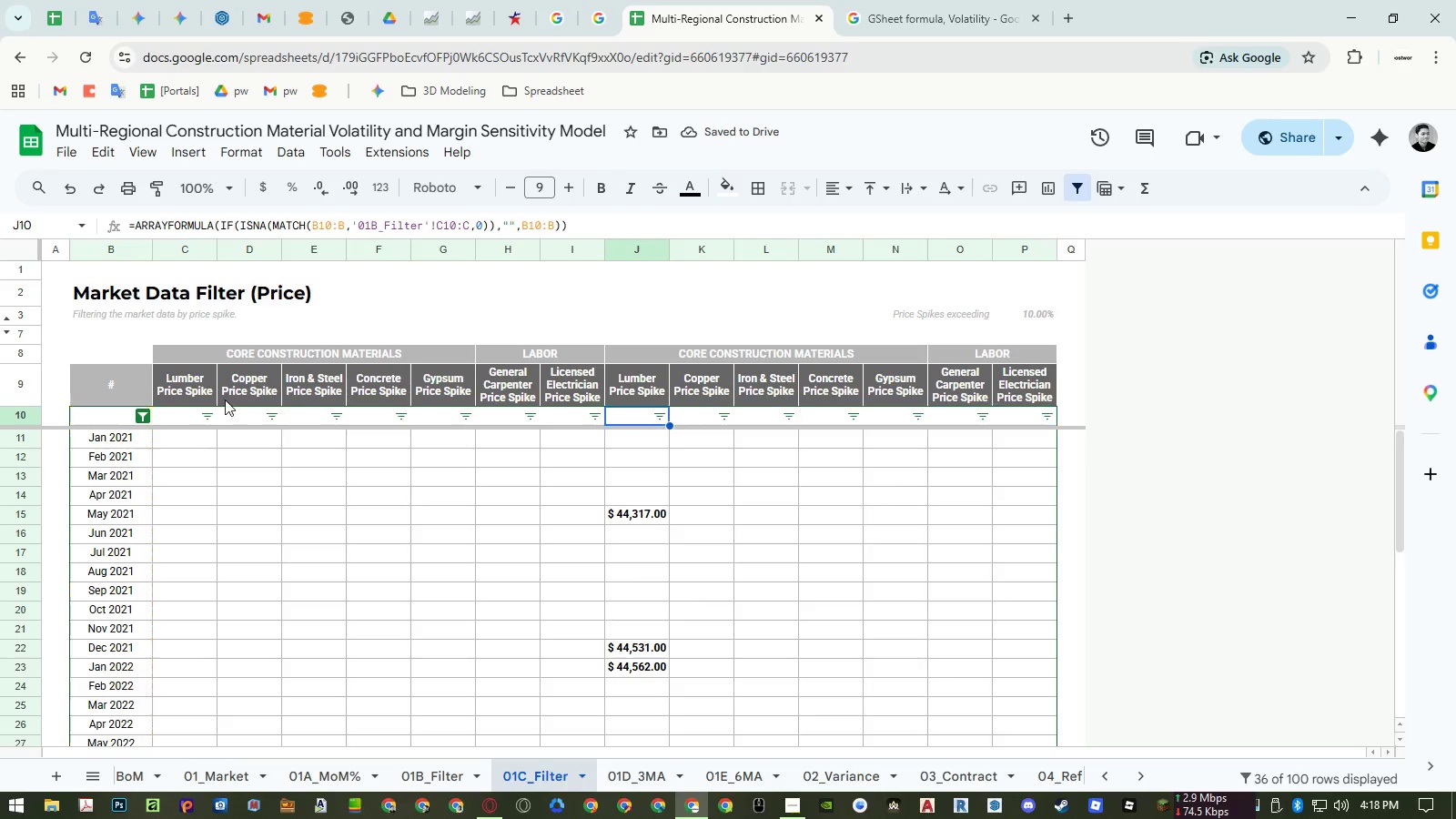 
key(Escape)
 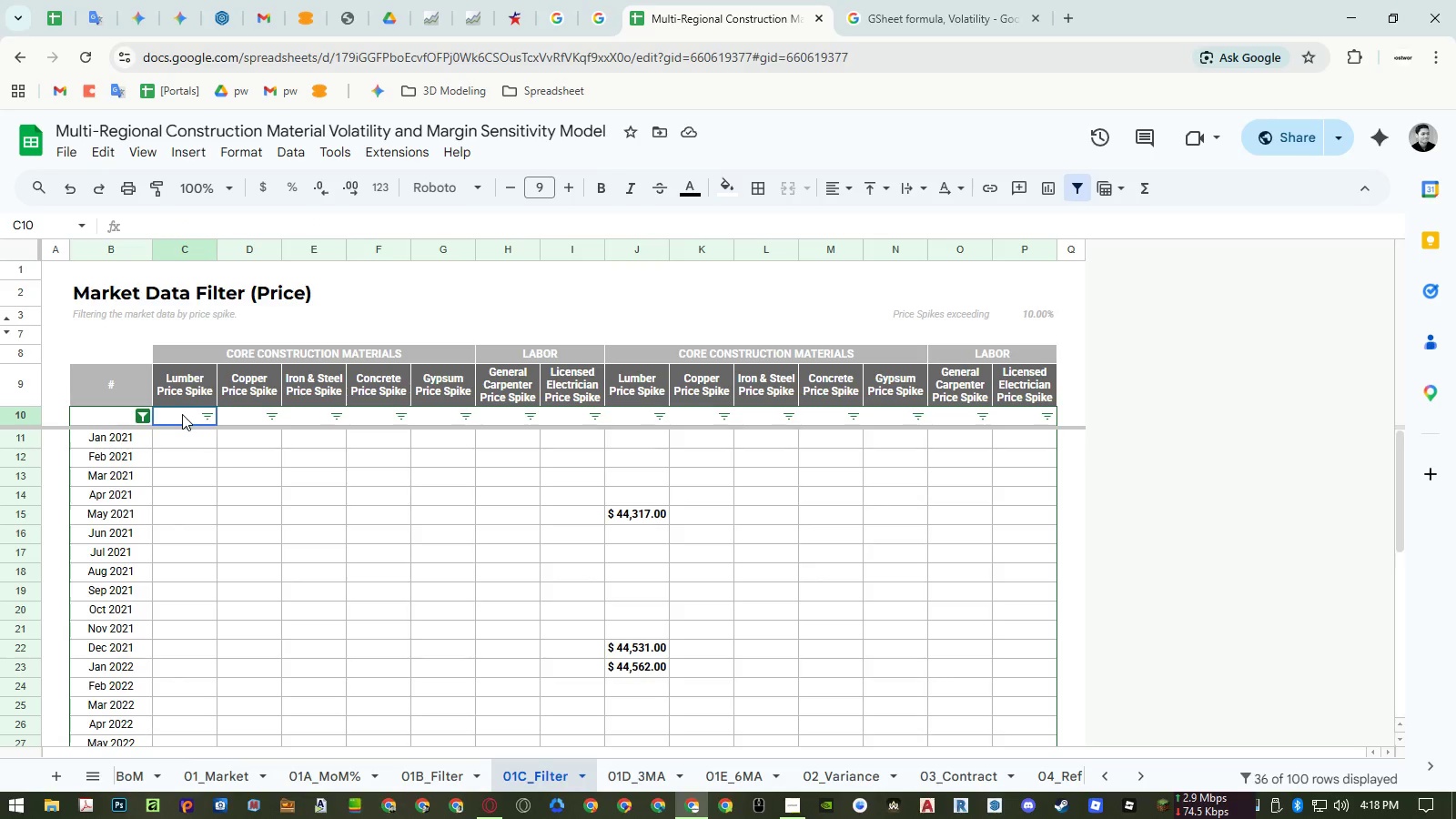 
double_click([182, 414])
 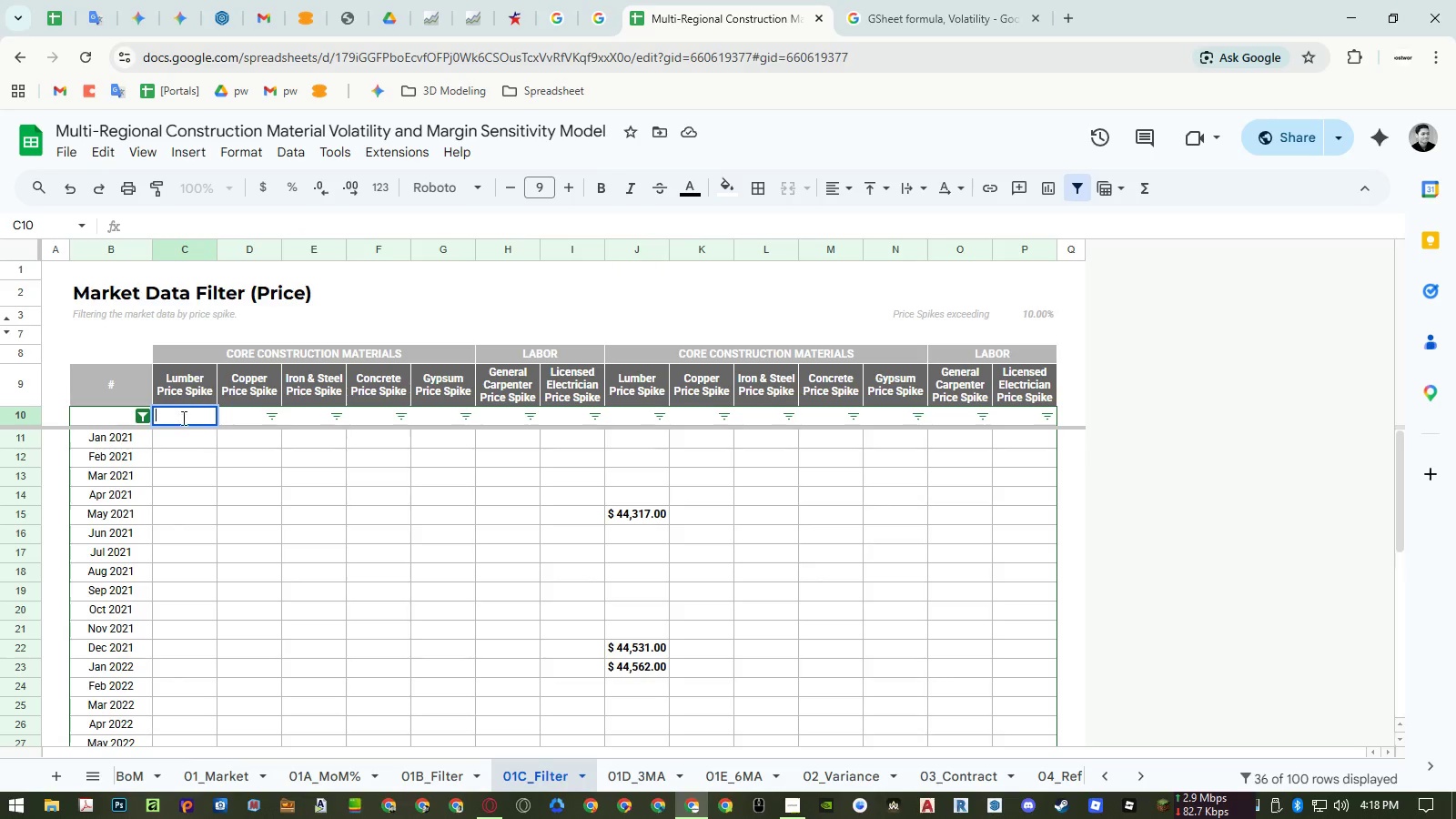 
key(Control+ControlLeft)
 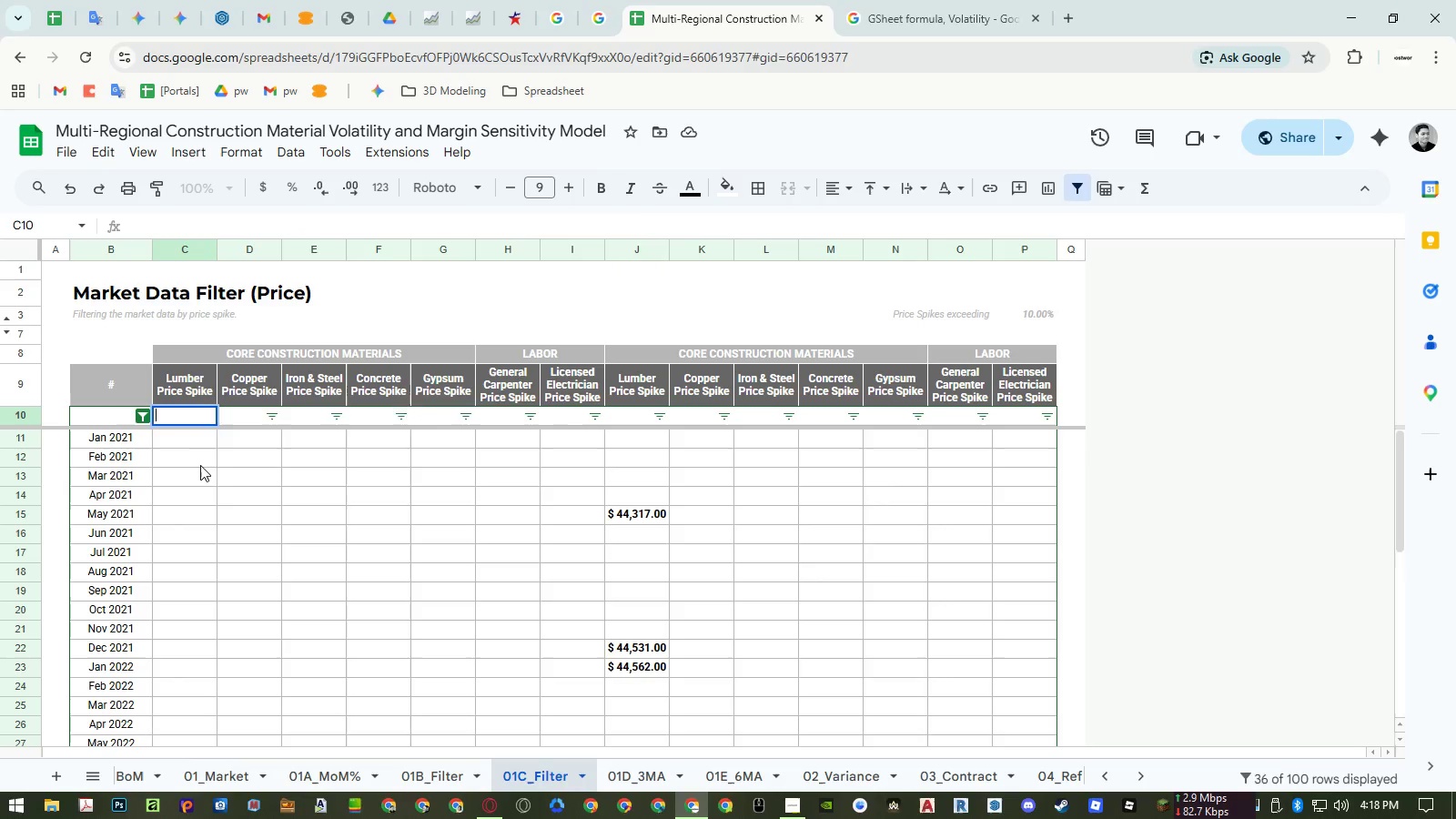 
key(Control+V)
 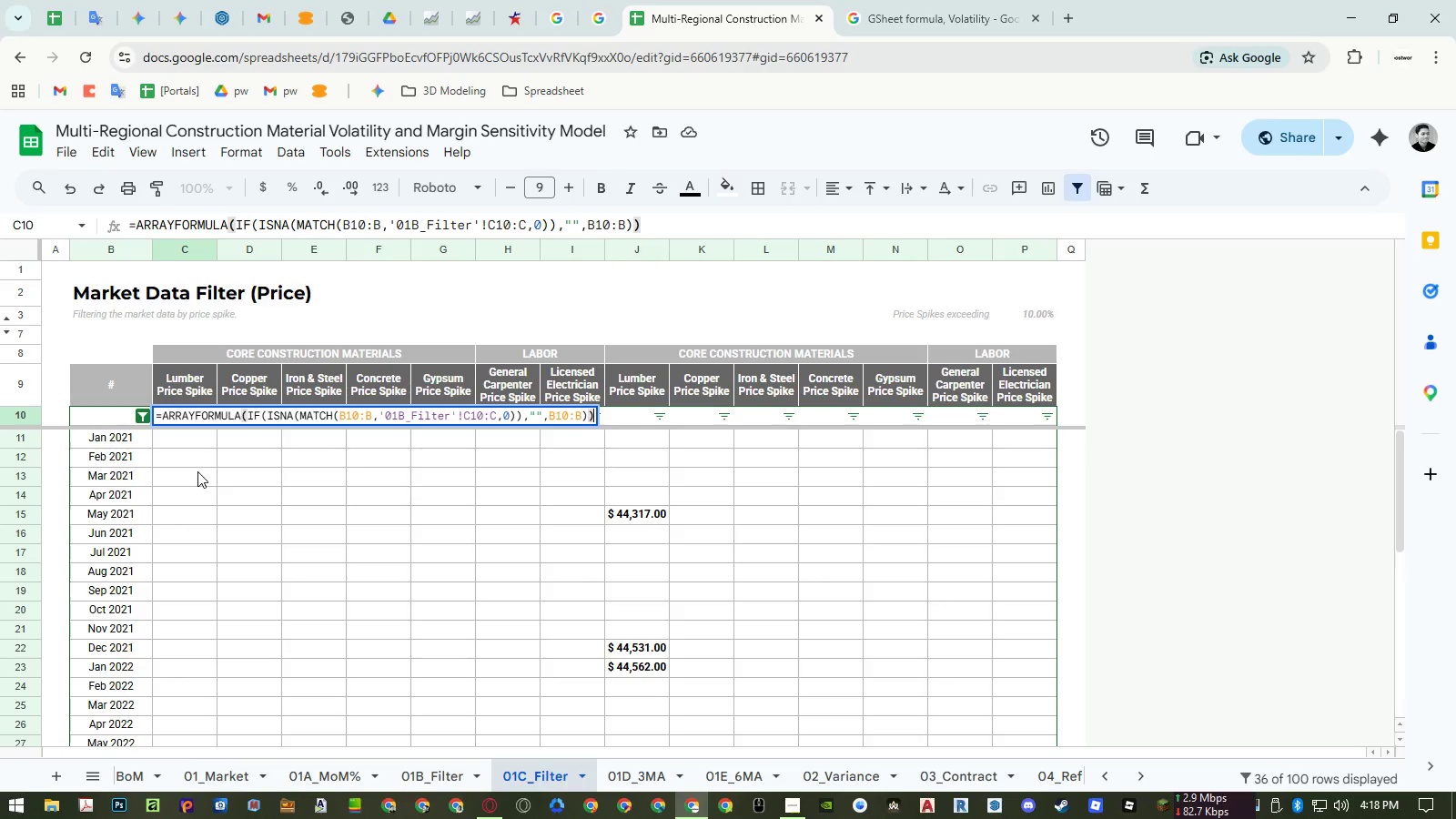 
key(Enter)
 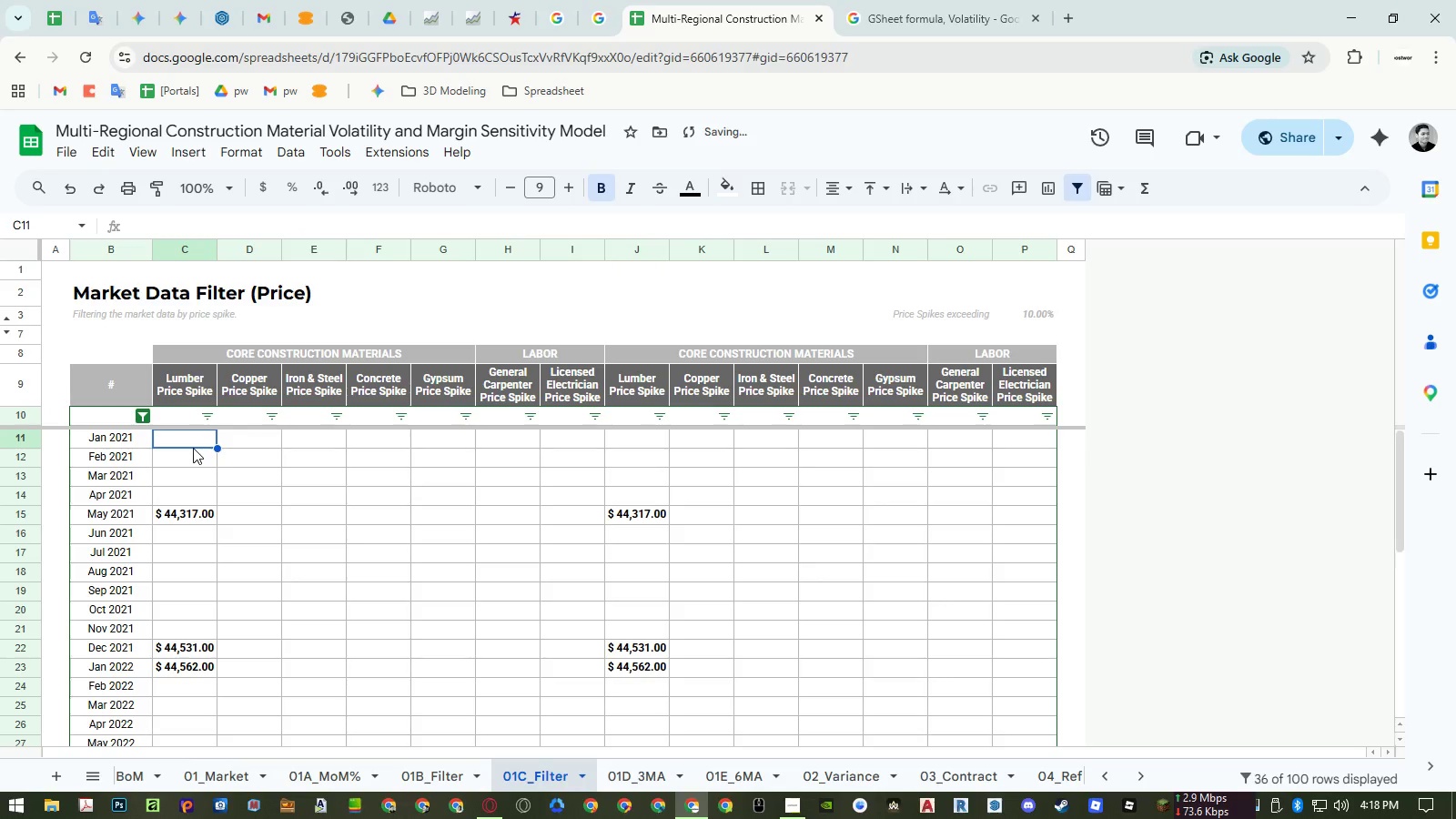 
key(Shift+ArrowRight)
 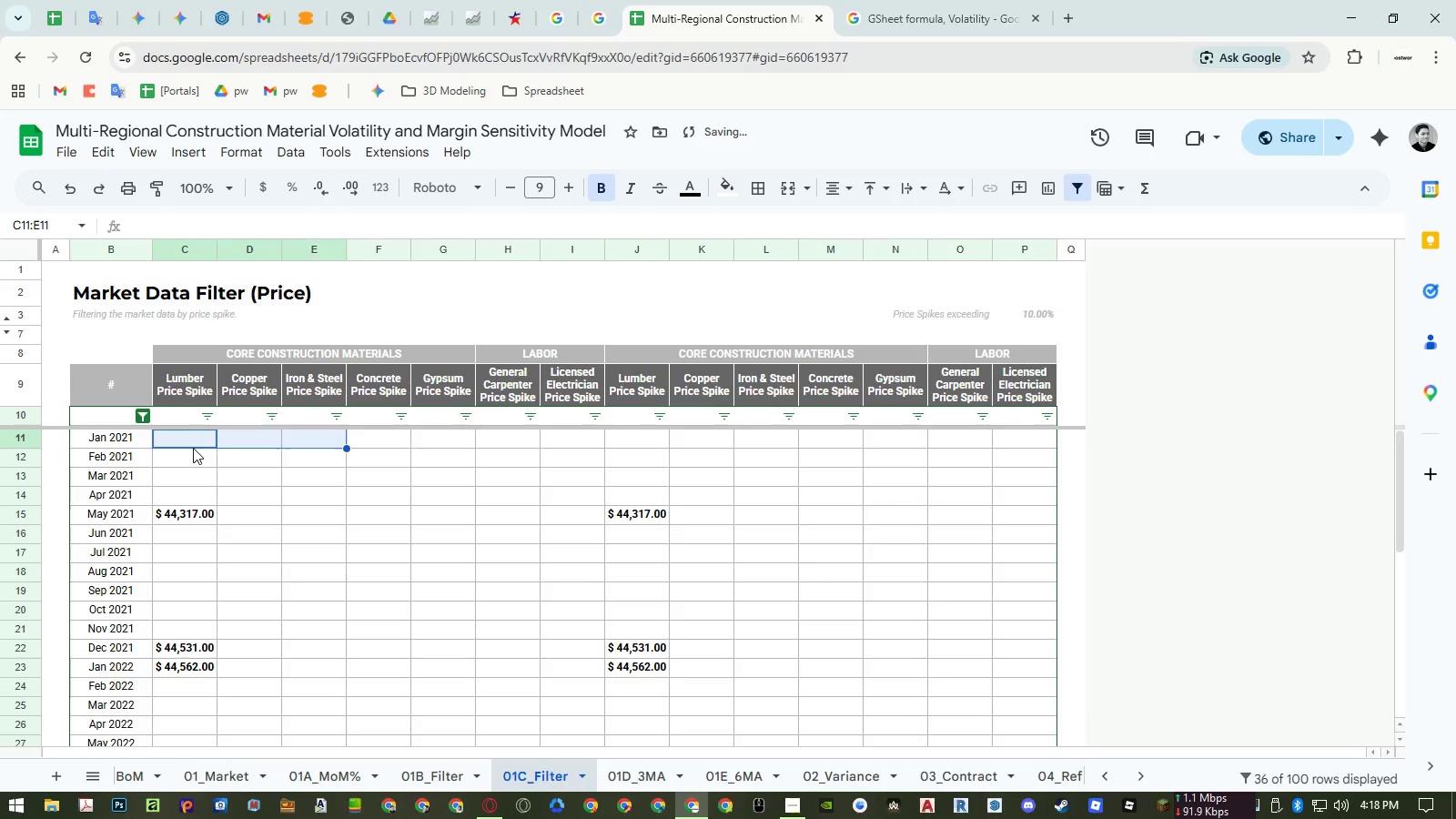 
key(Shift+ArrowRight)
 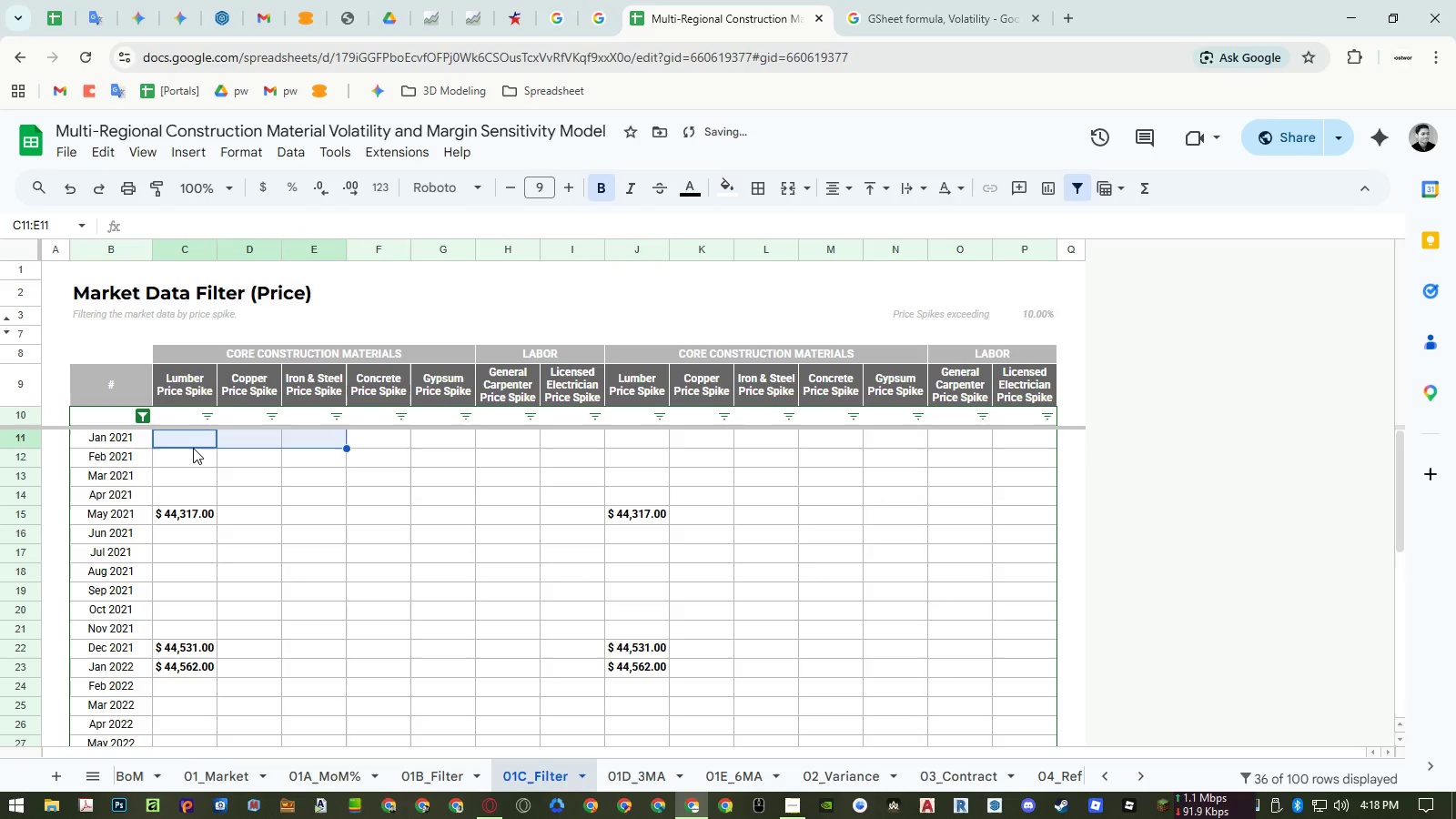 
key(Shift+ArrowRight)
 